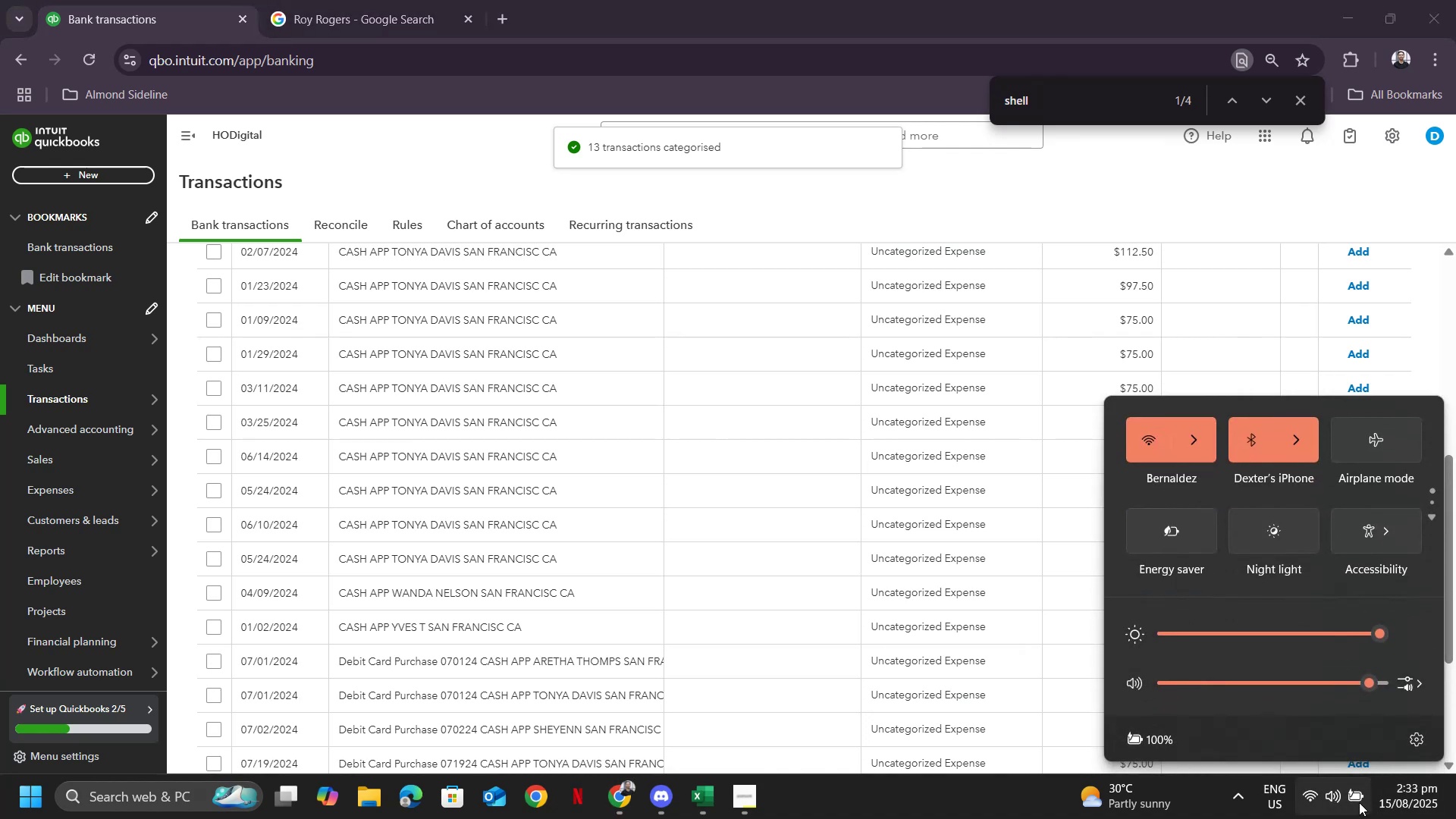 
left_click([1359, 802])
 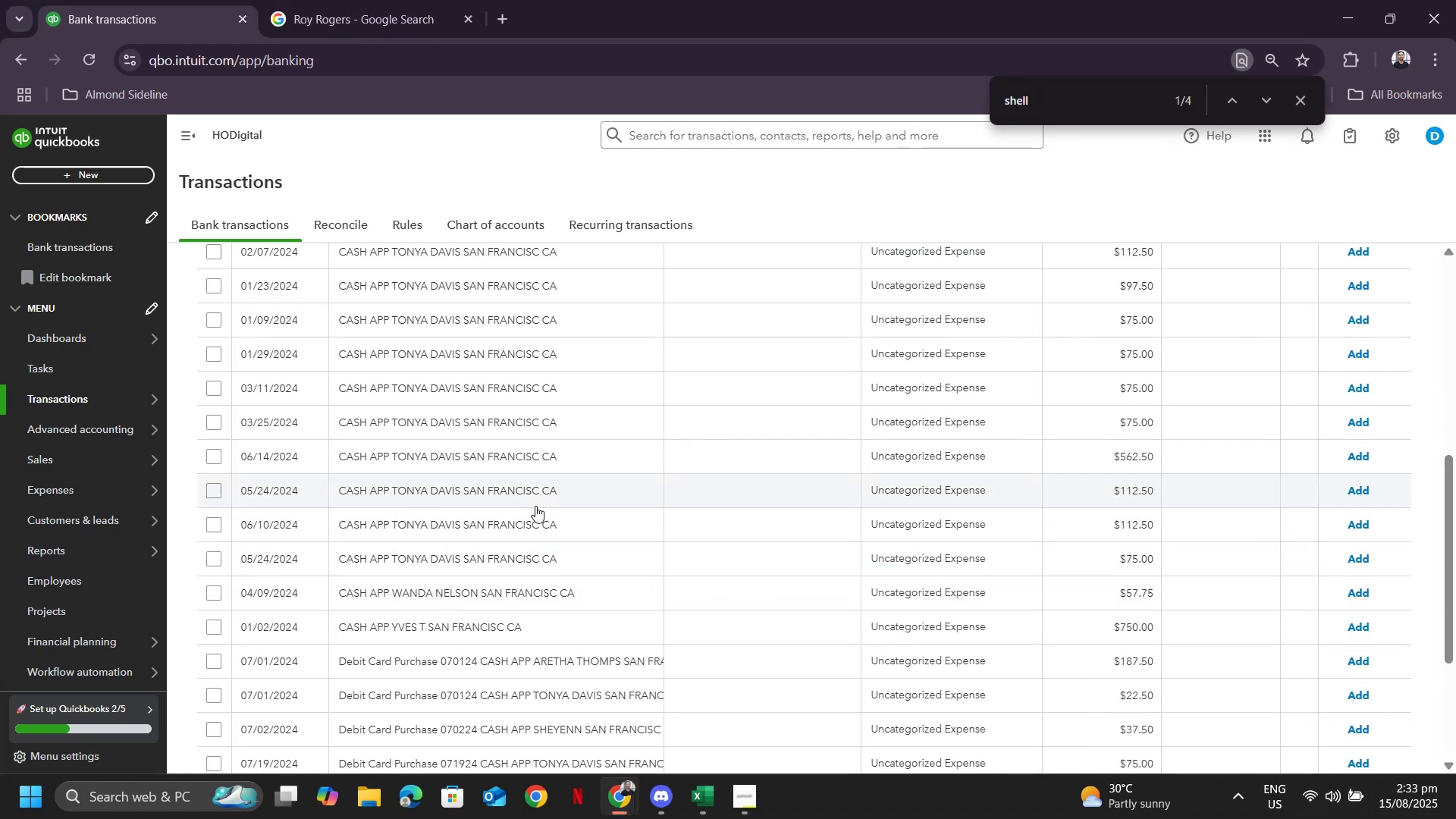 
scroll: coordinate [789, 402], scroll_direction: up, amount: 10.0
 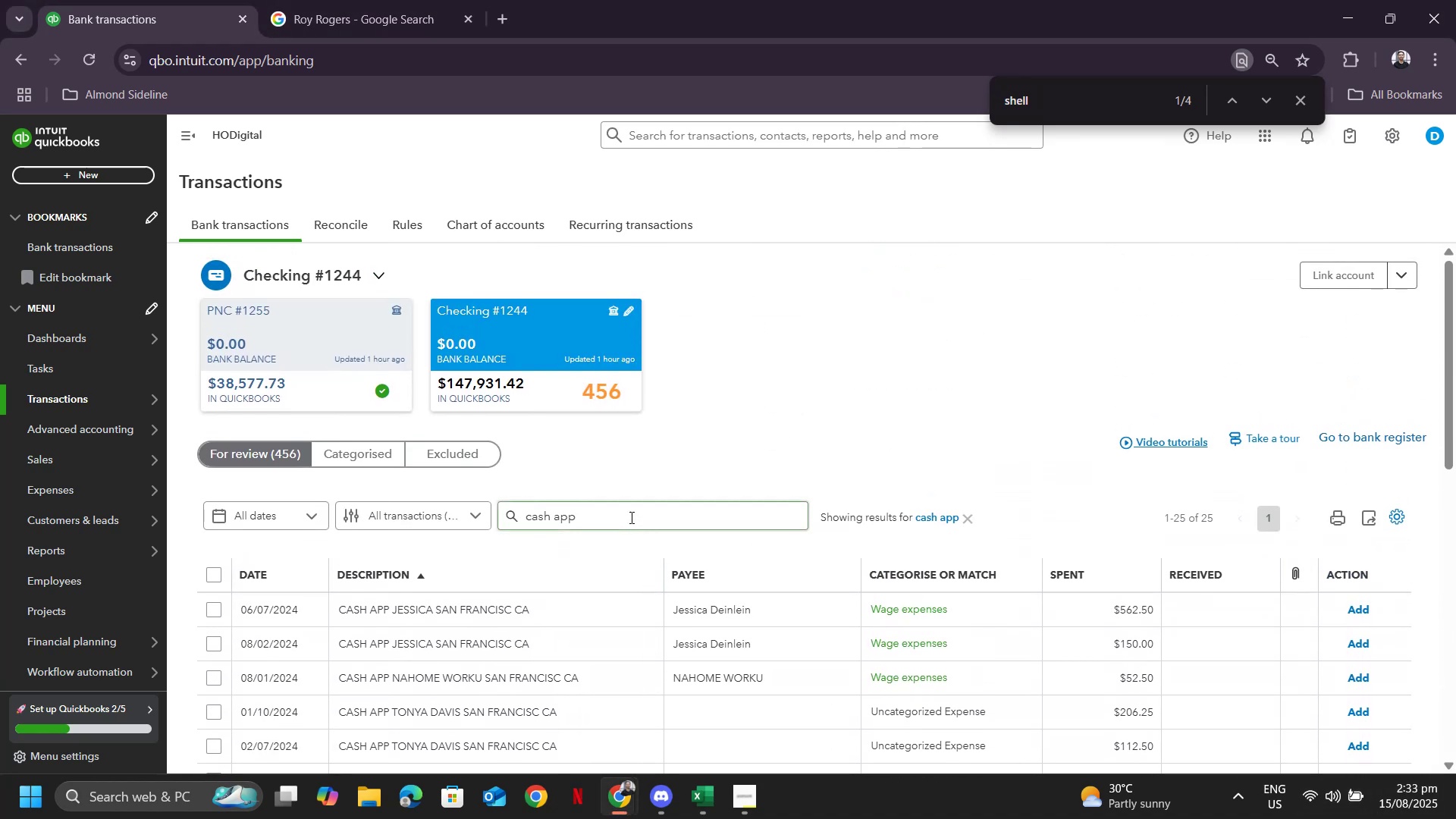 
left_click([631, 516])
 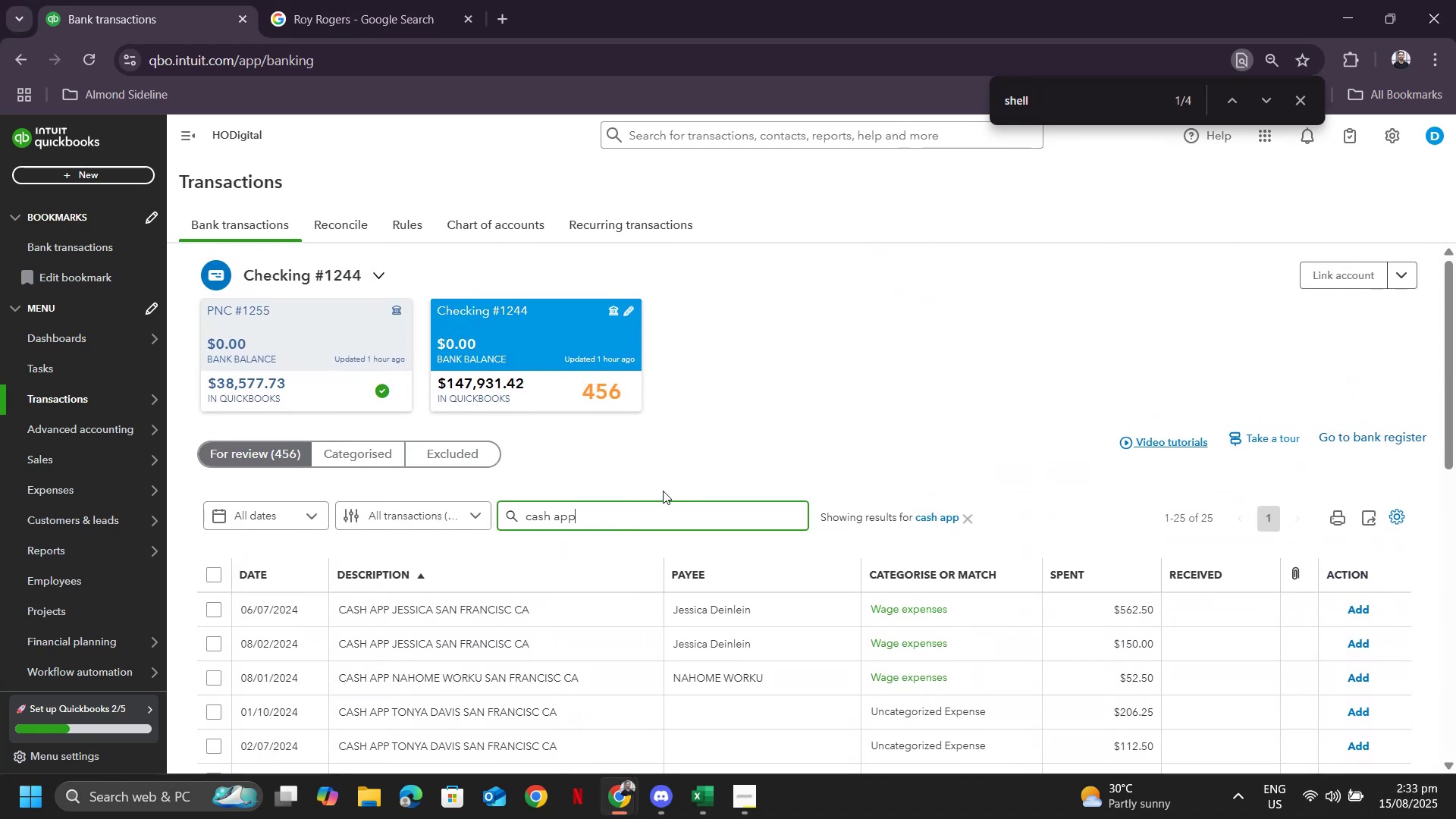 
key(Control+ControlLeft)
 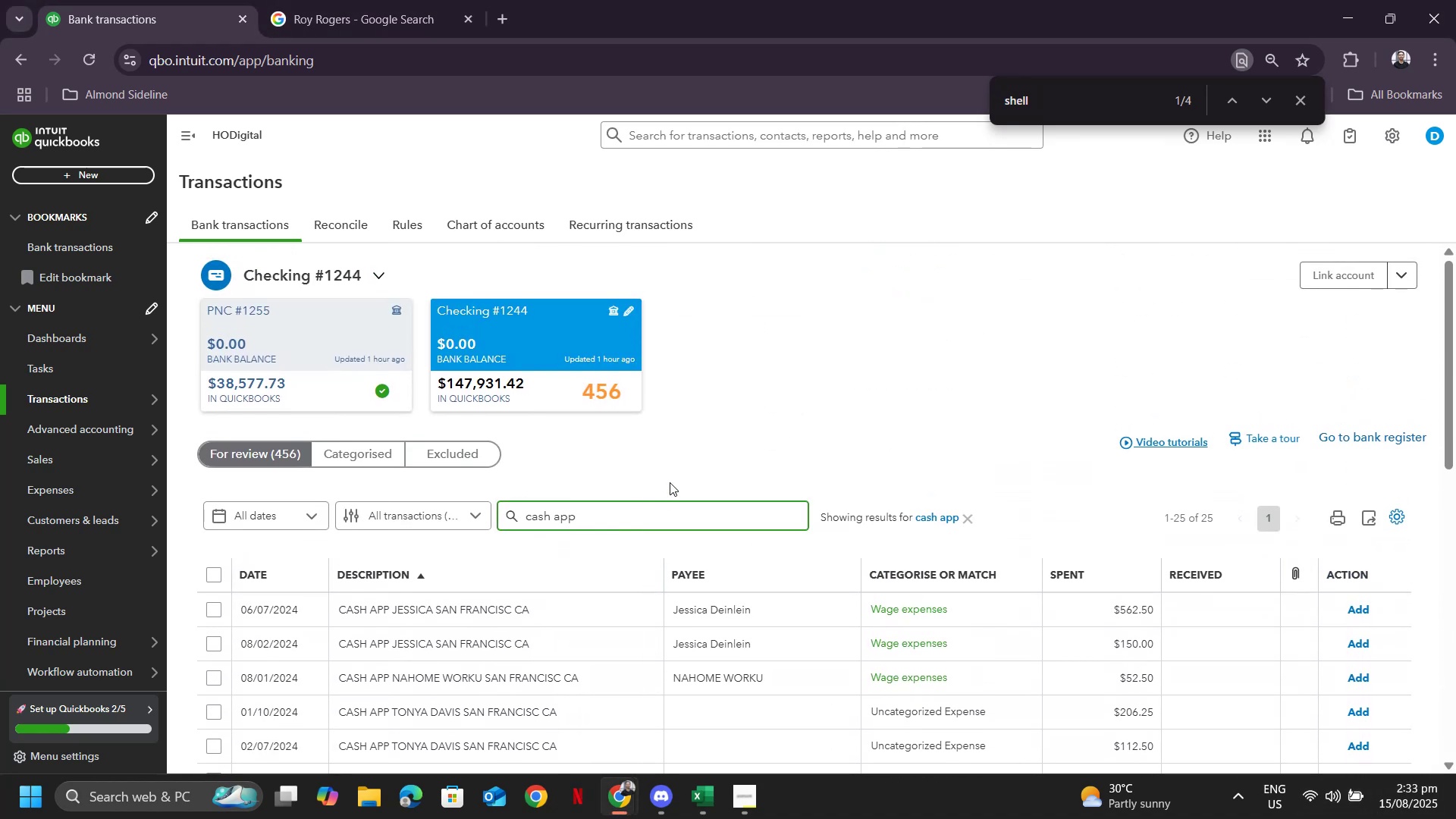 
key(Control+A)
 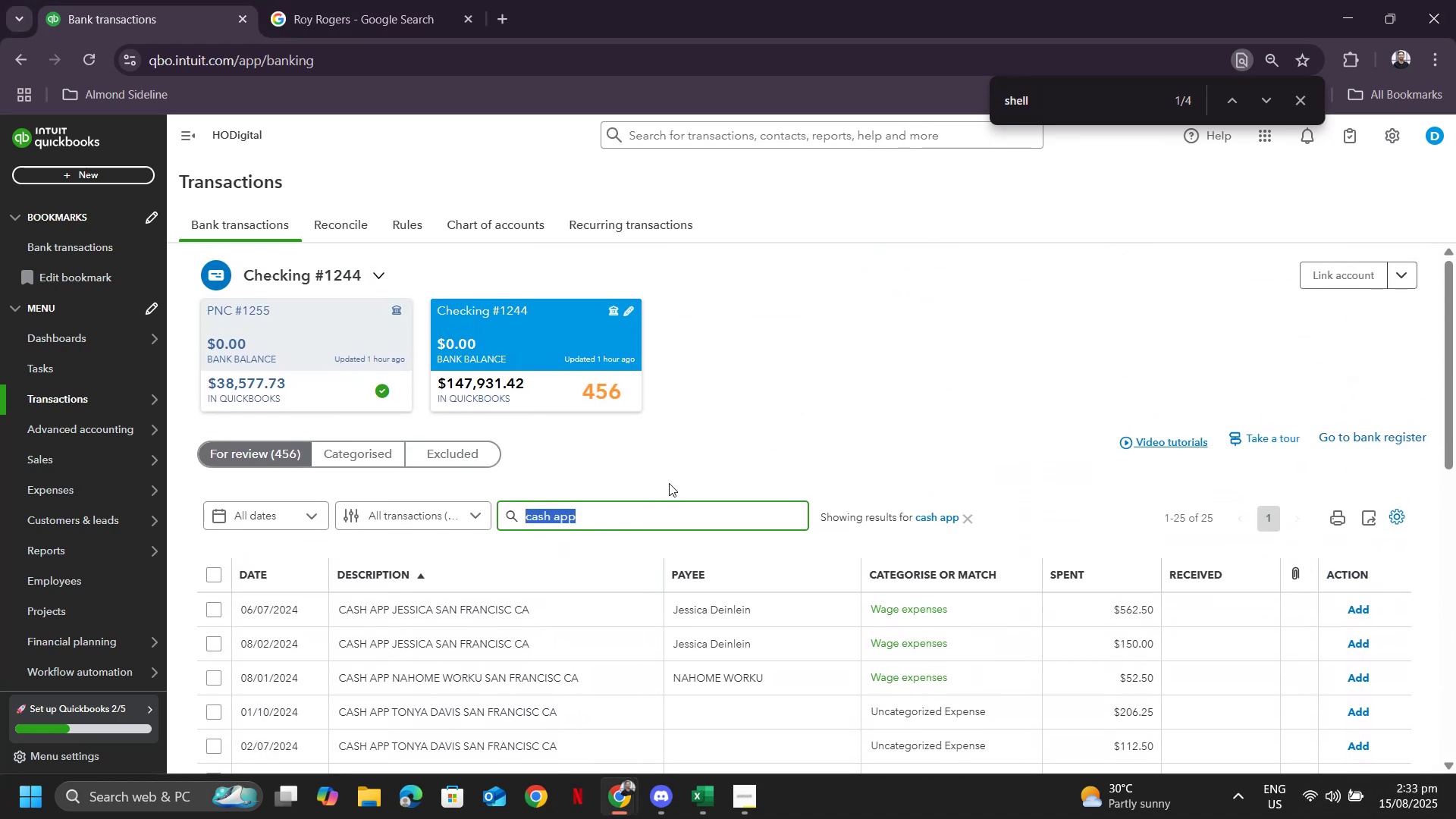 
type(tonya da)
 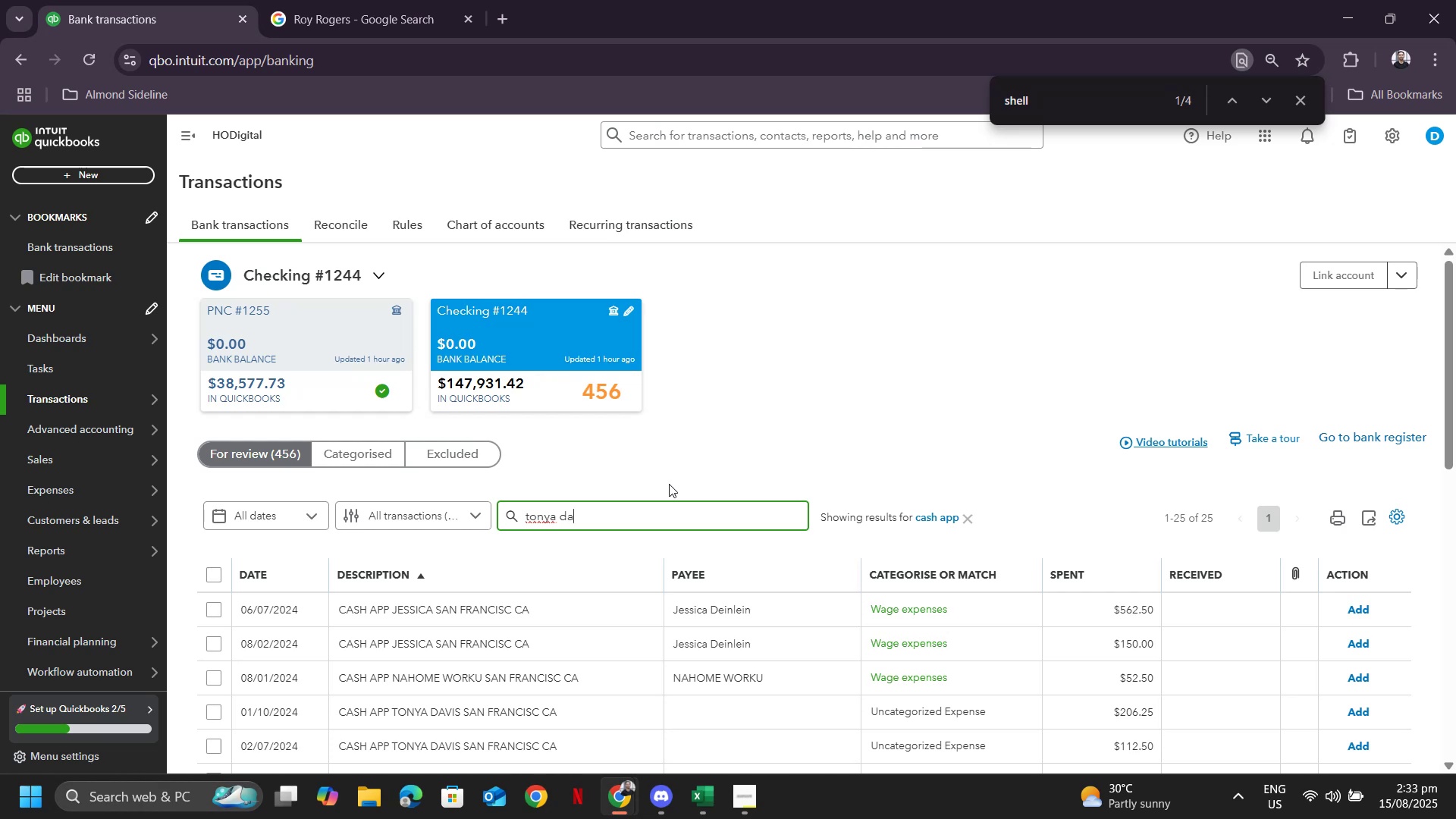 
key(Enter)
 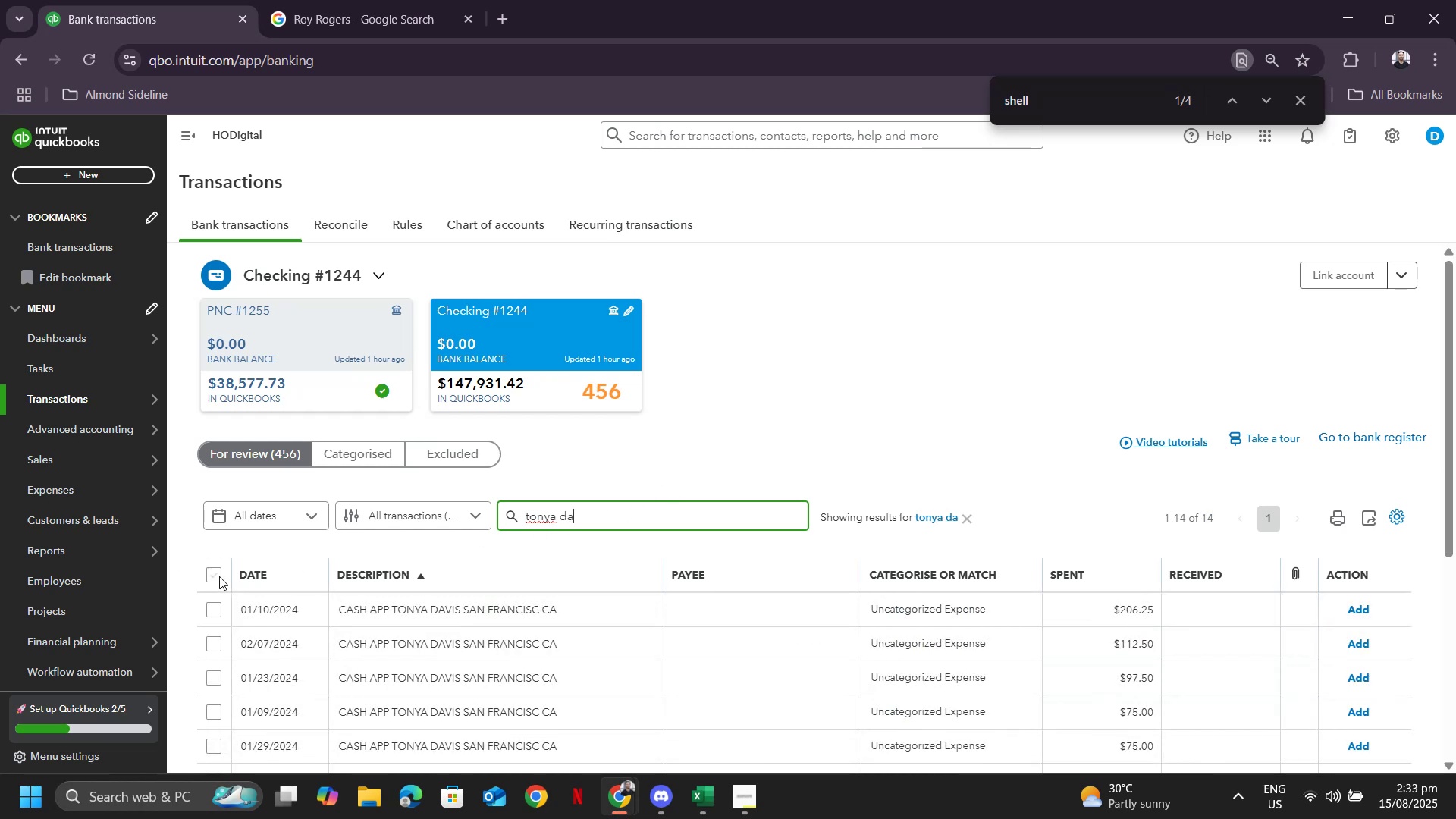 
scroll: coordinate [576, 570], scroll_direction: down, amount: 4.0
 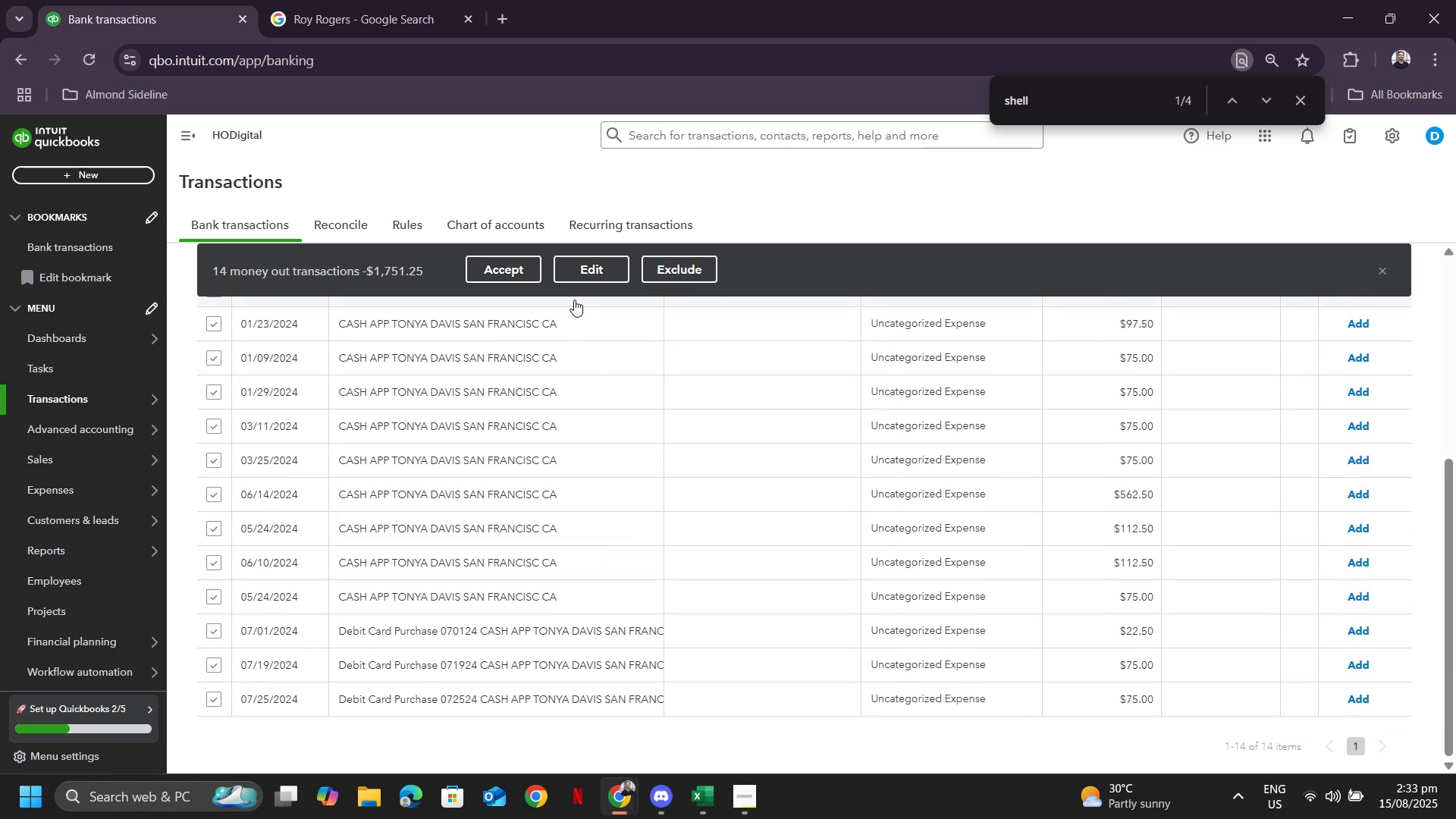 
left_click([582, 275])
 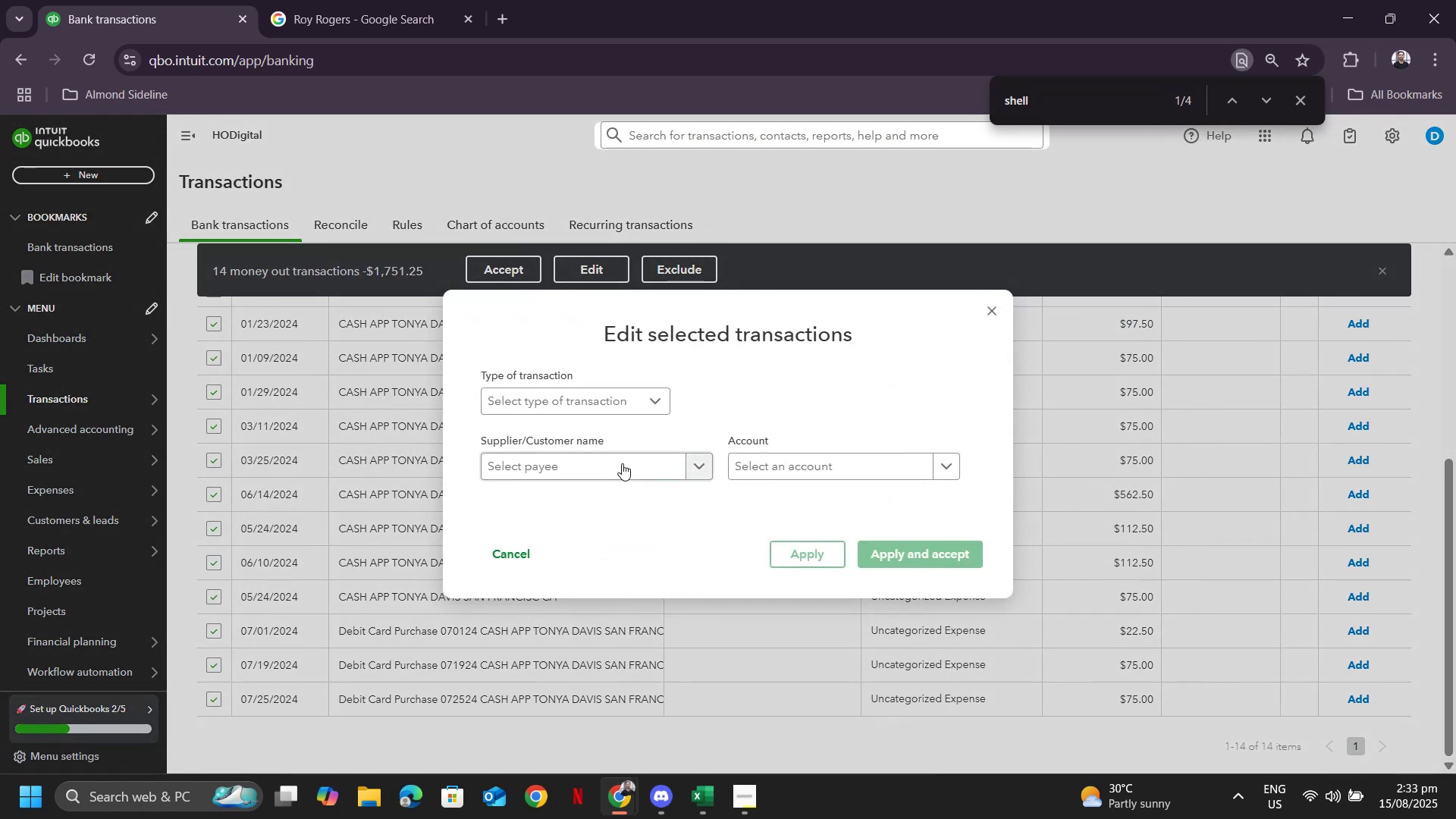 
left_click([607, 473])
 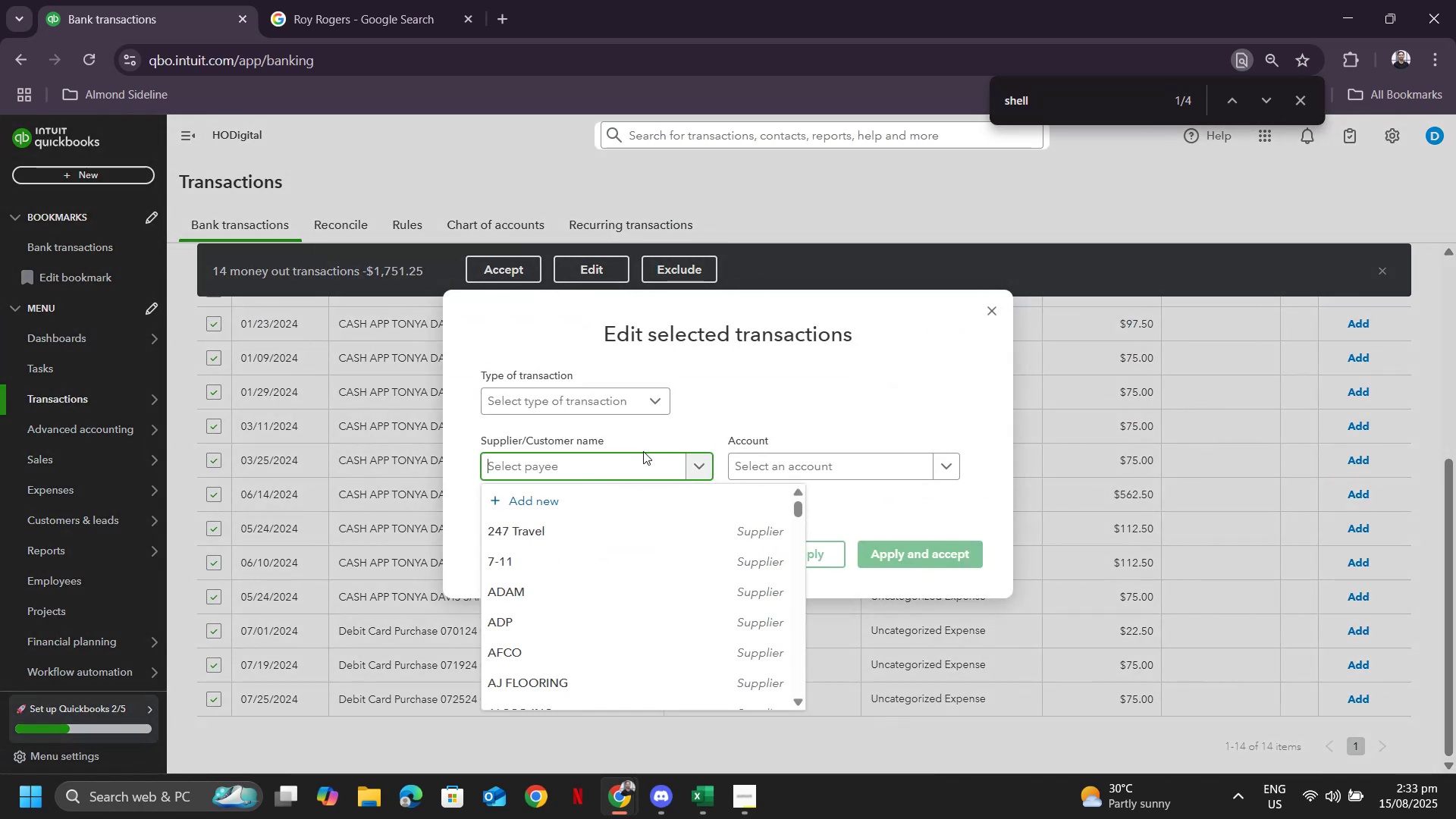 
type(tonya)
 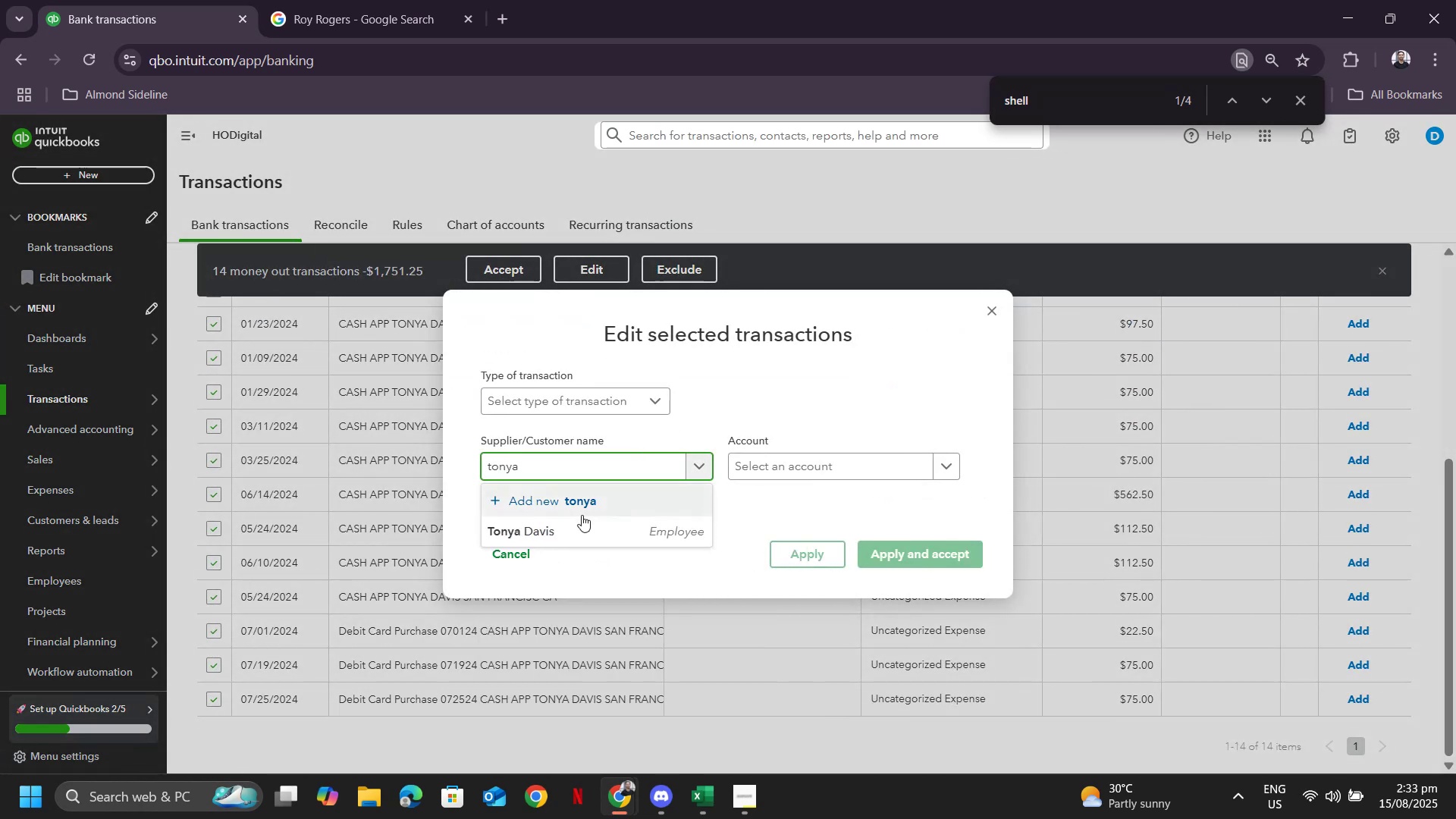 
left_click([526, 535])
 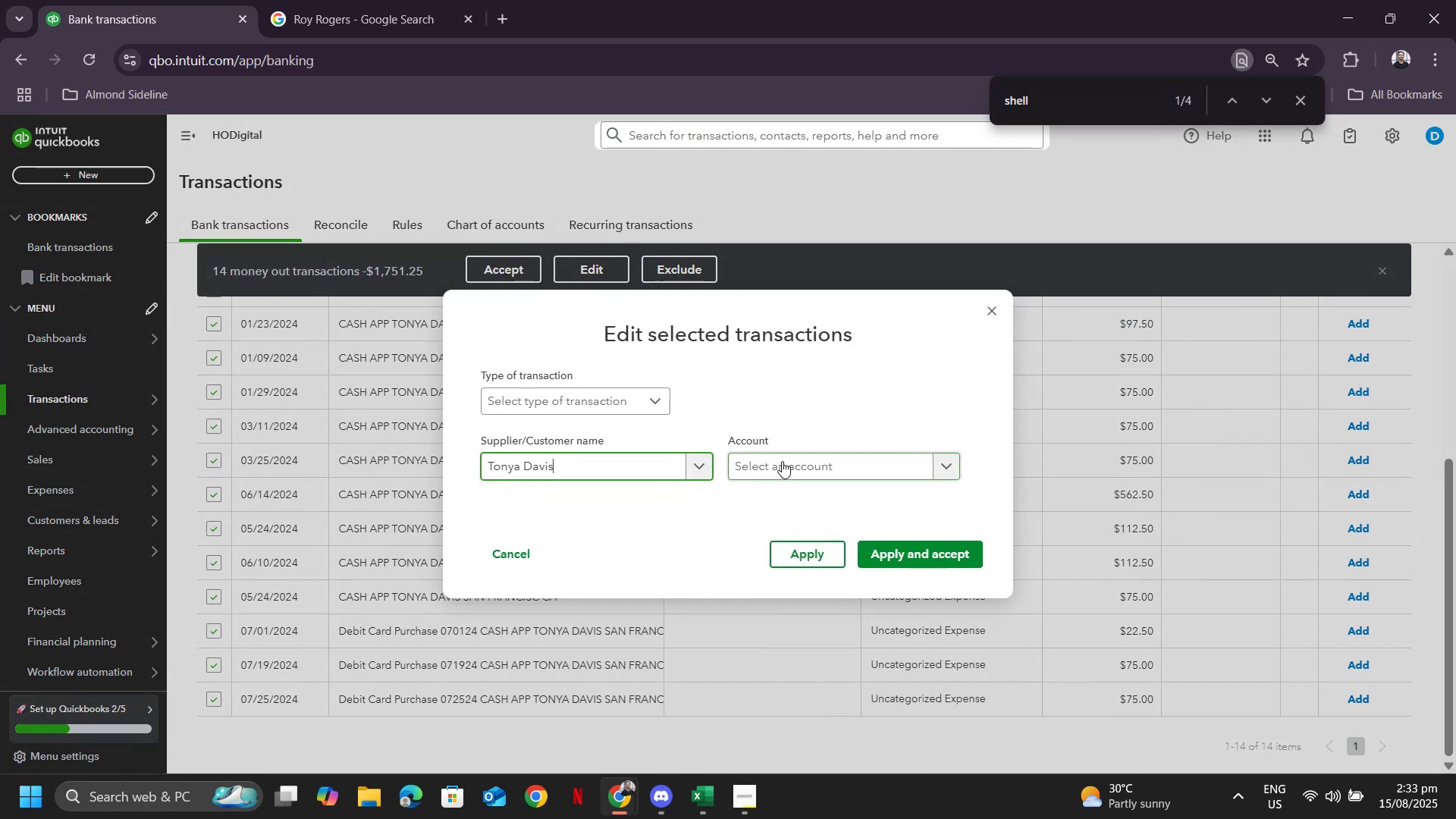 
left_click([782, 461])
 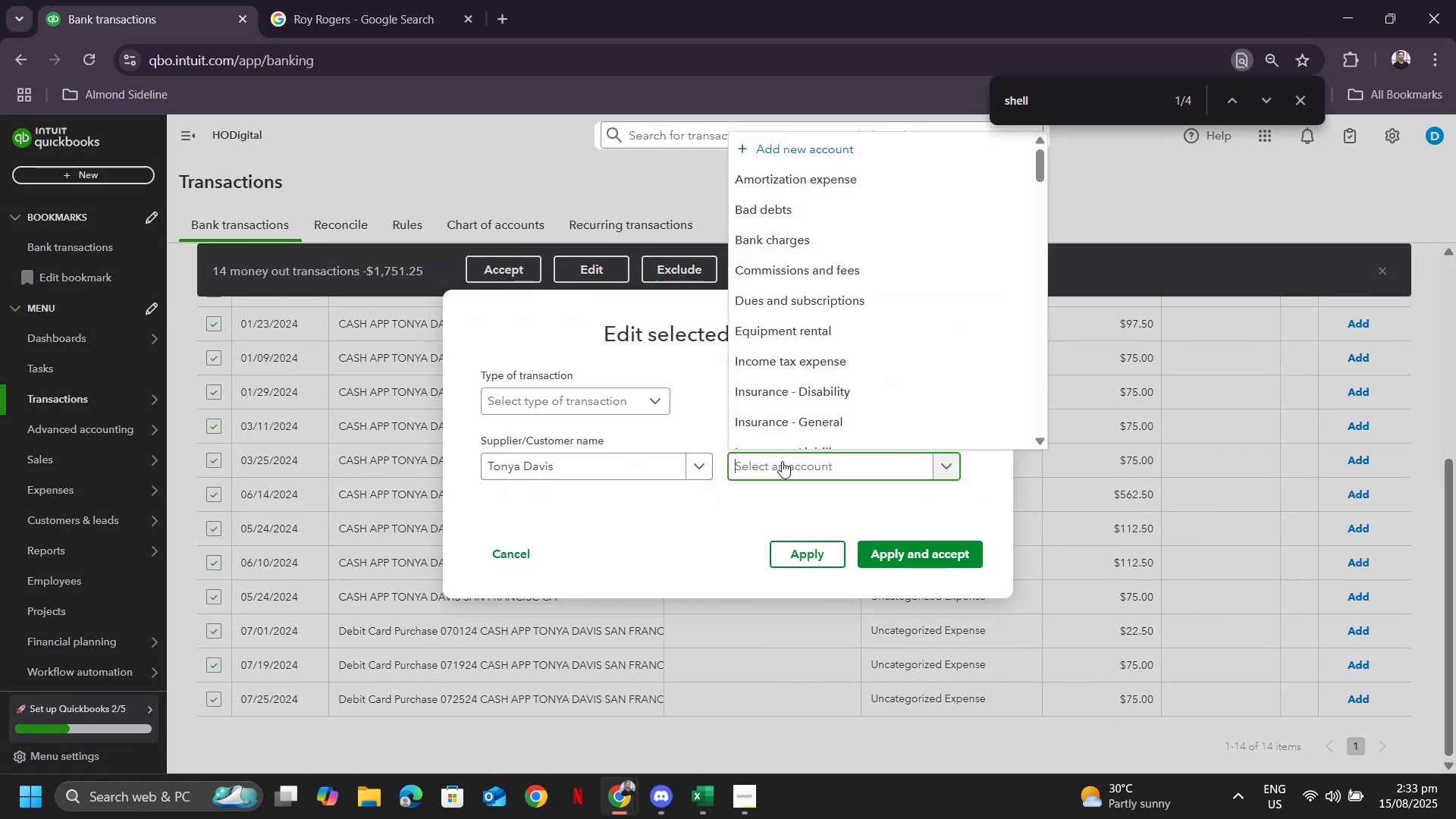 
type(wage)
 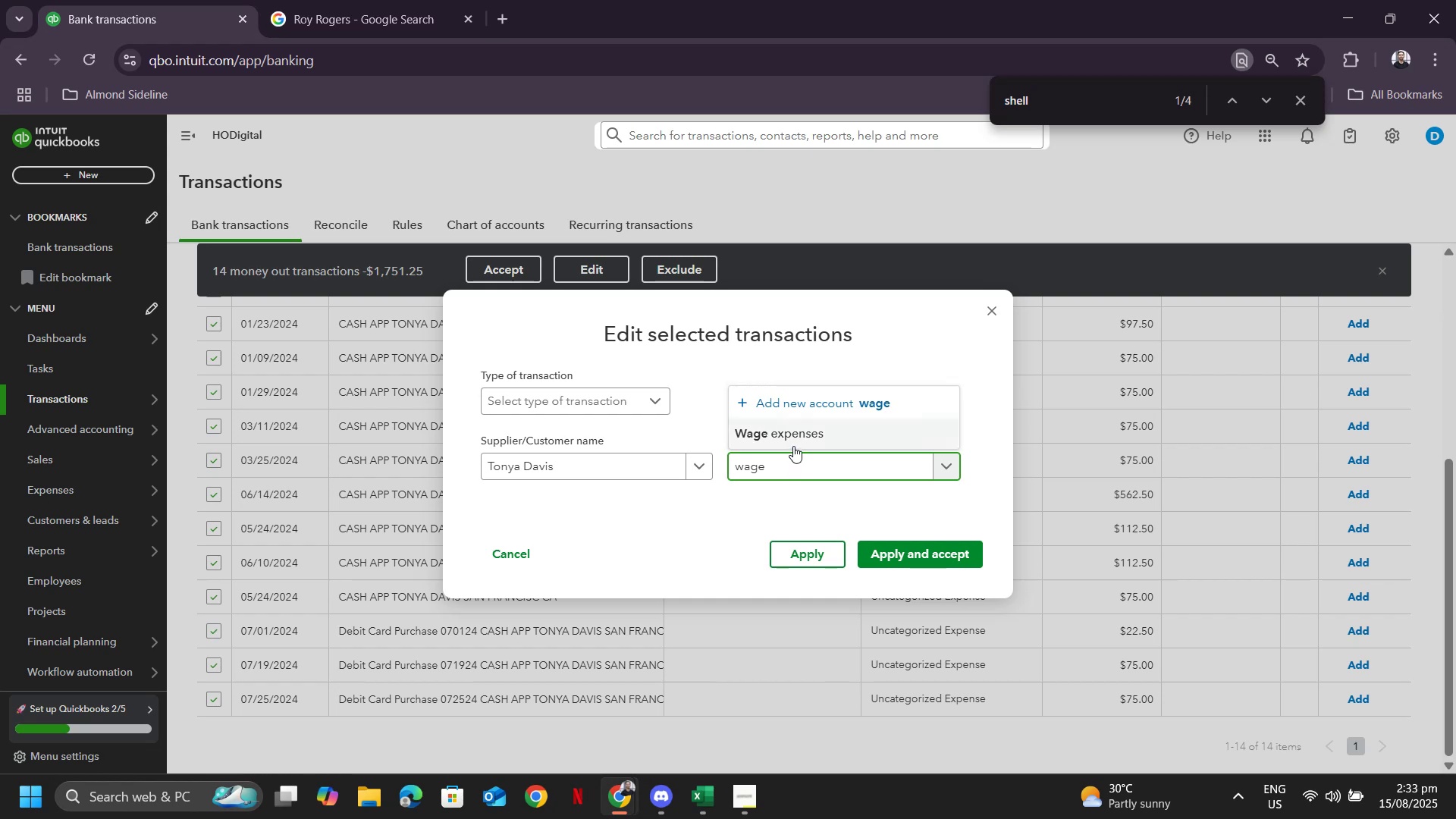 
left_click([796, 428])
 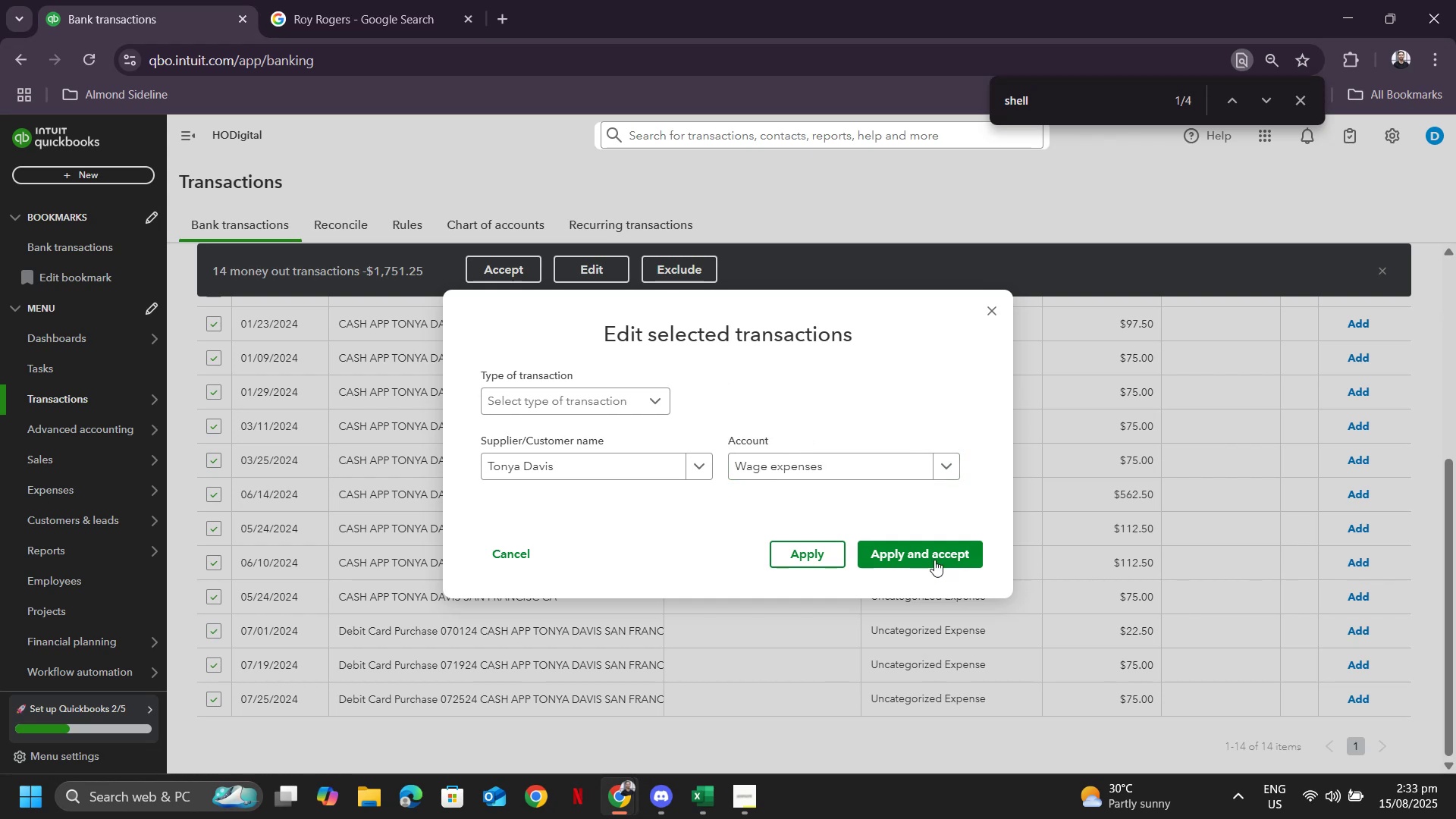 
left_click([934, 560])
 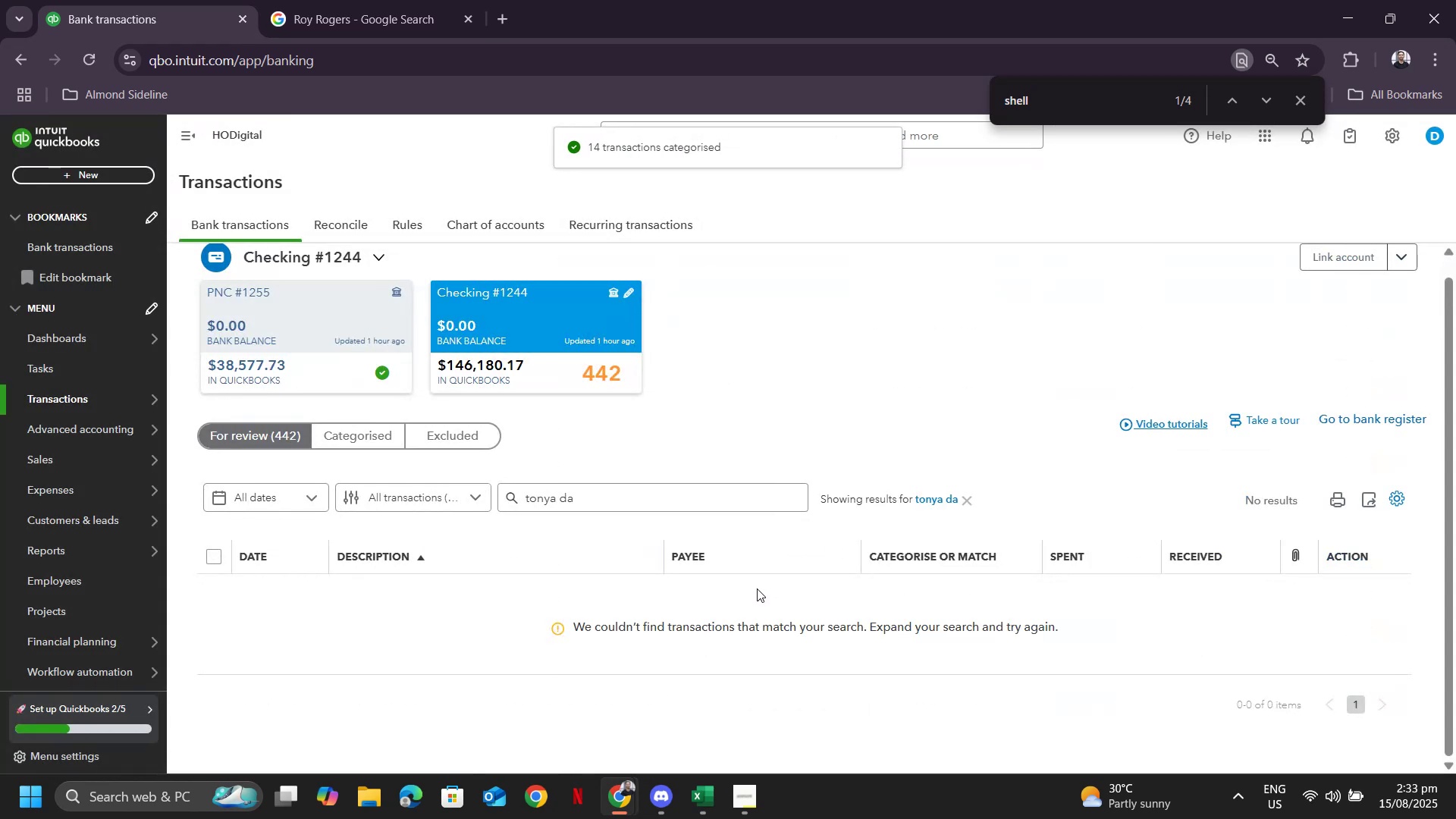 
wait(7.64)
 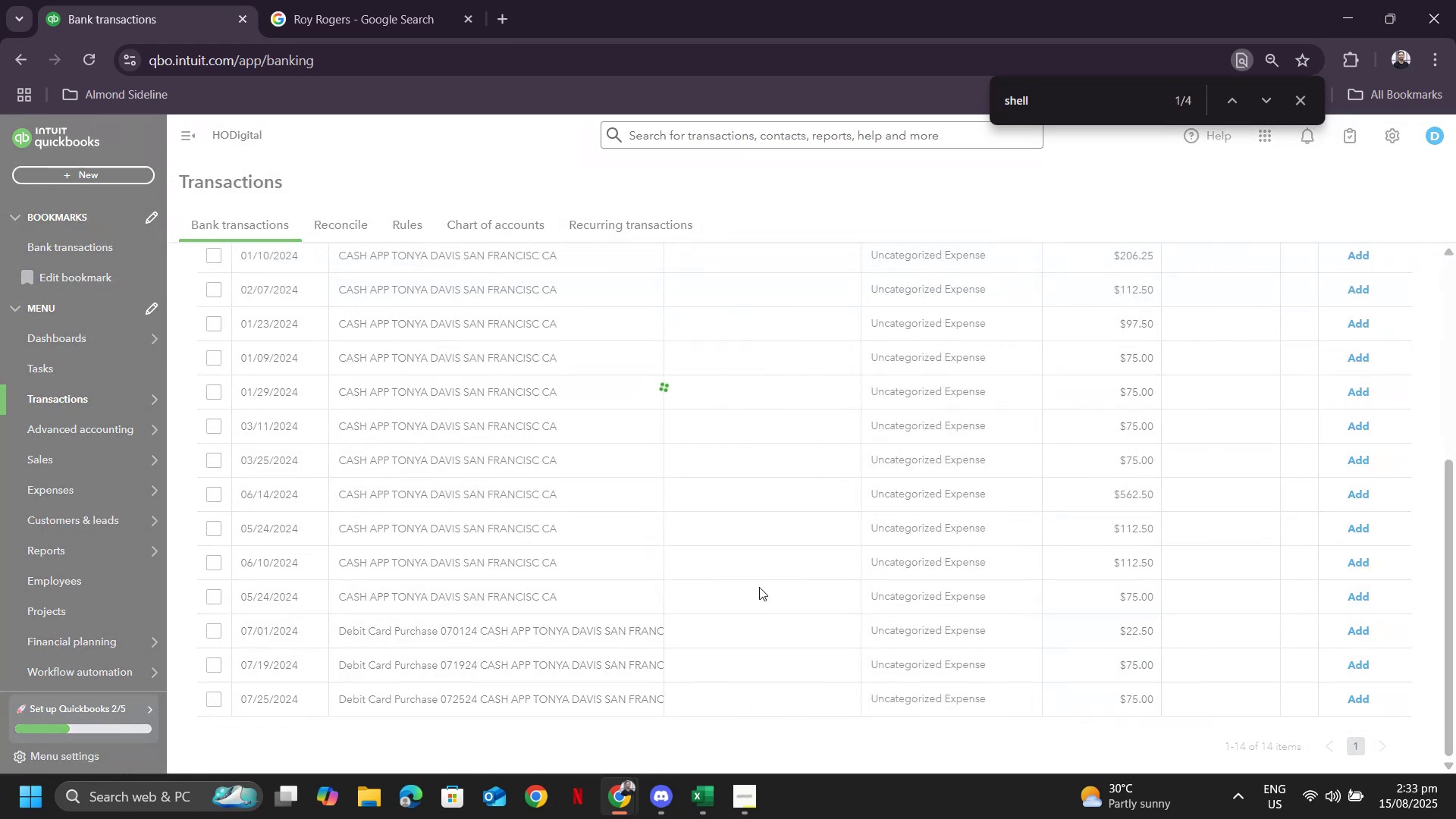 
left_click([969, 499])
 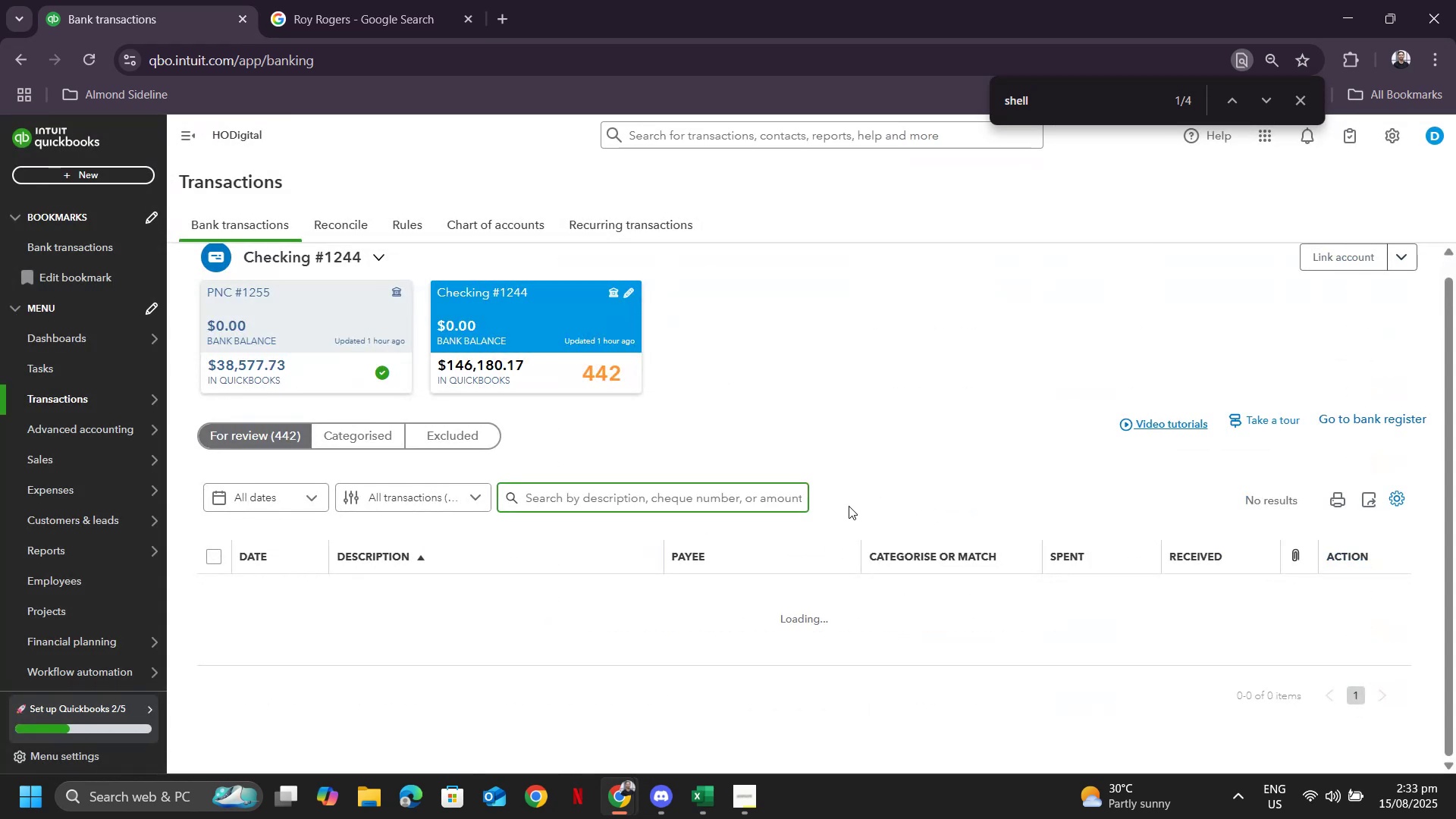 
scroll: coordinate [848, 551], scroll_direction: down, amount: 94.0
 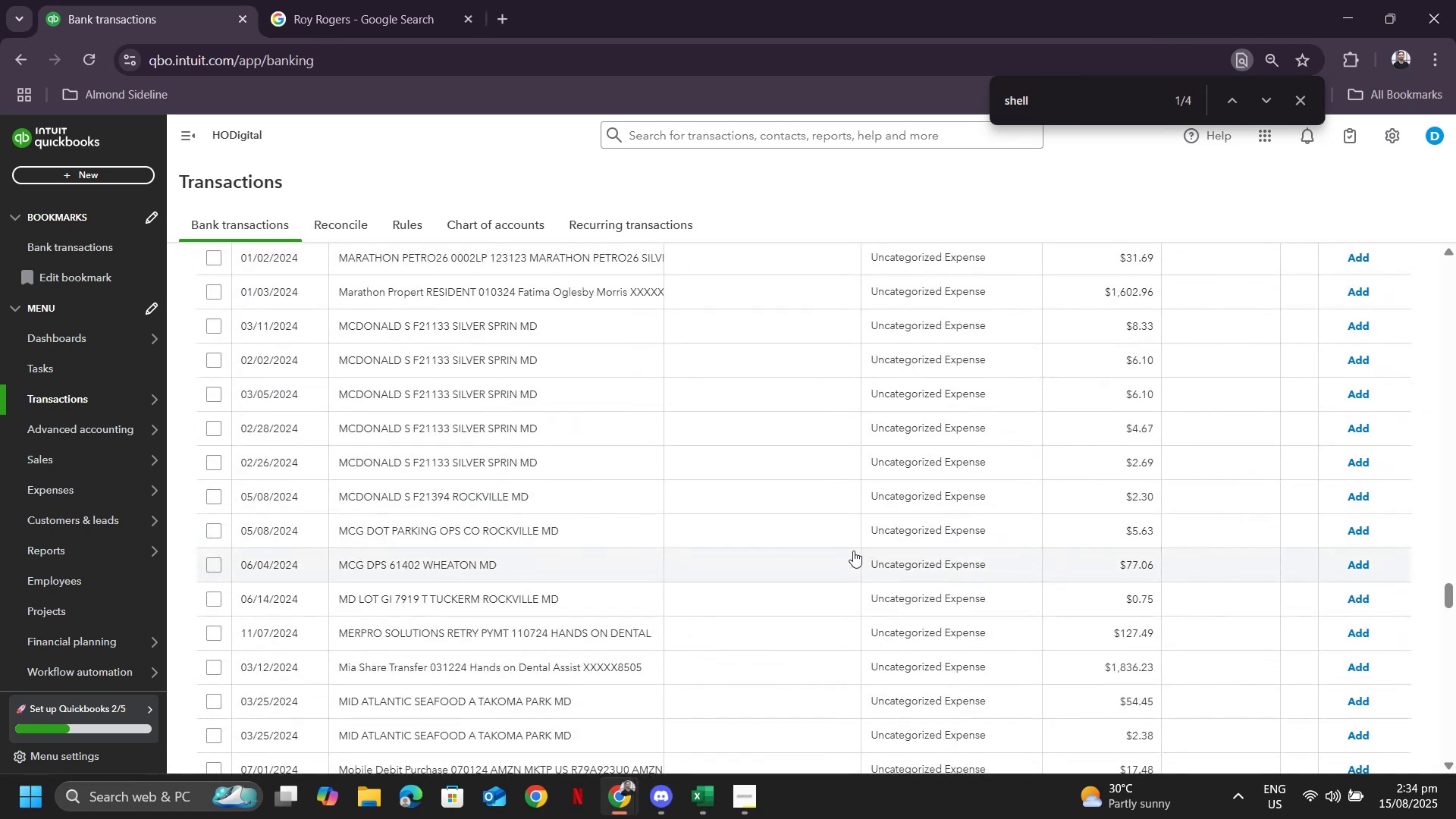 
scroll: coordinate [876, 620], scroll_direction: up, amount: 55.0
 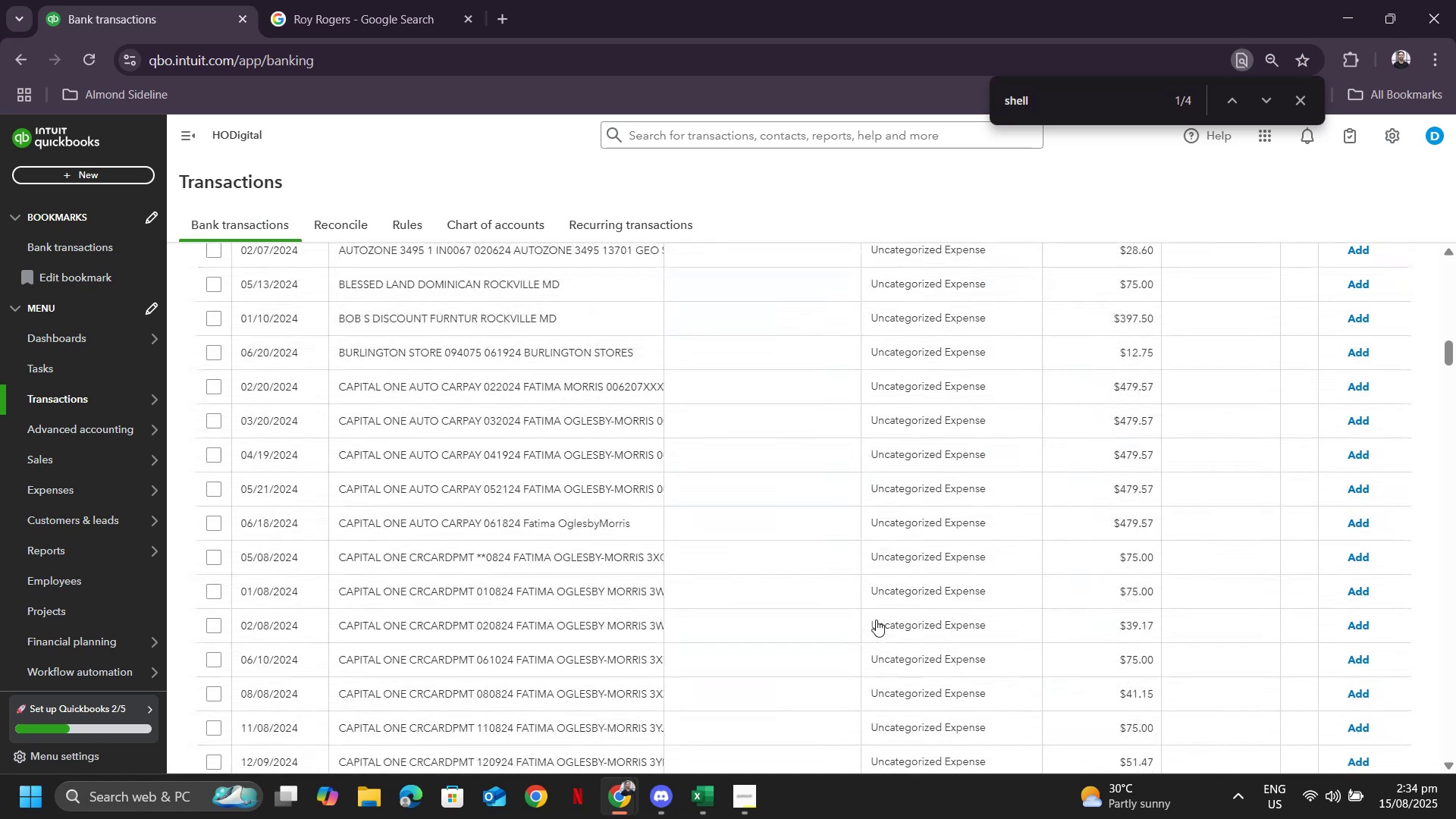 
scroll: coordinate [874, 620], scroll_direction: down, amount: 3.0
 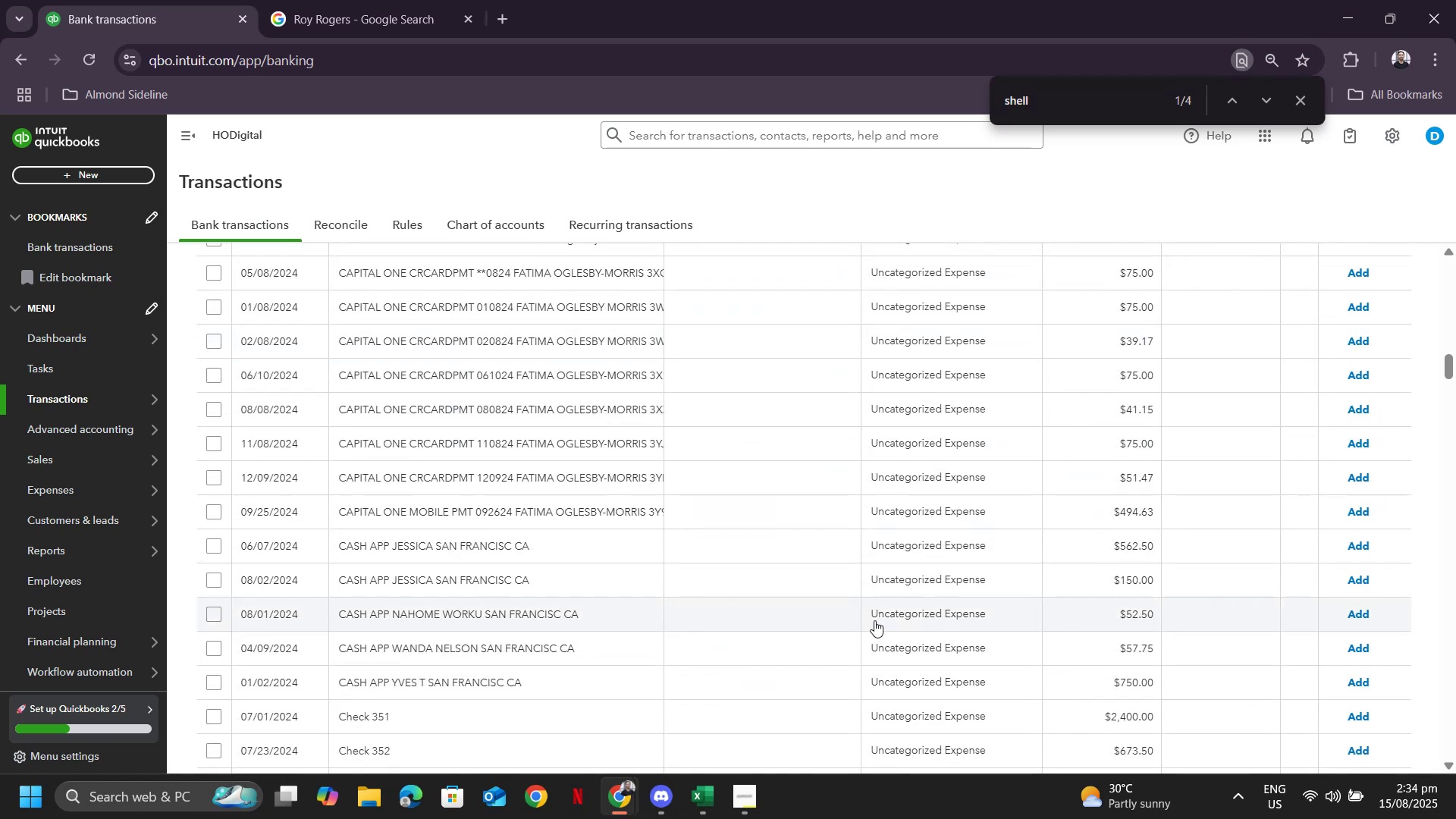 
scroll: coordinate [811, 571], scroll_direction: up, amount: 26.0
 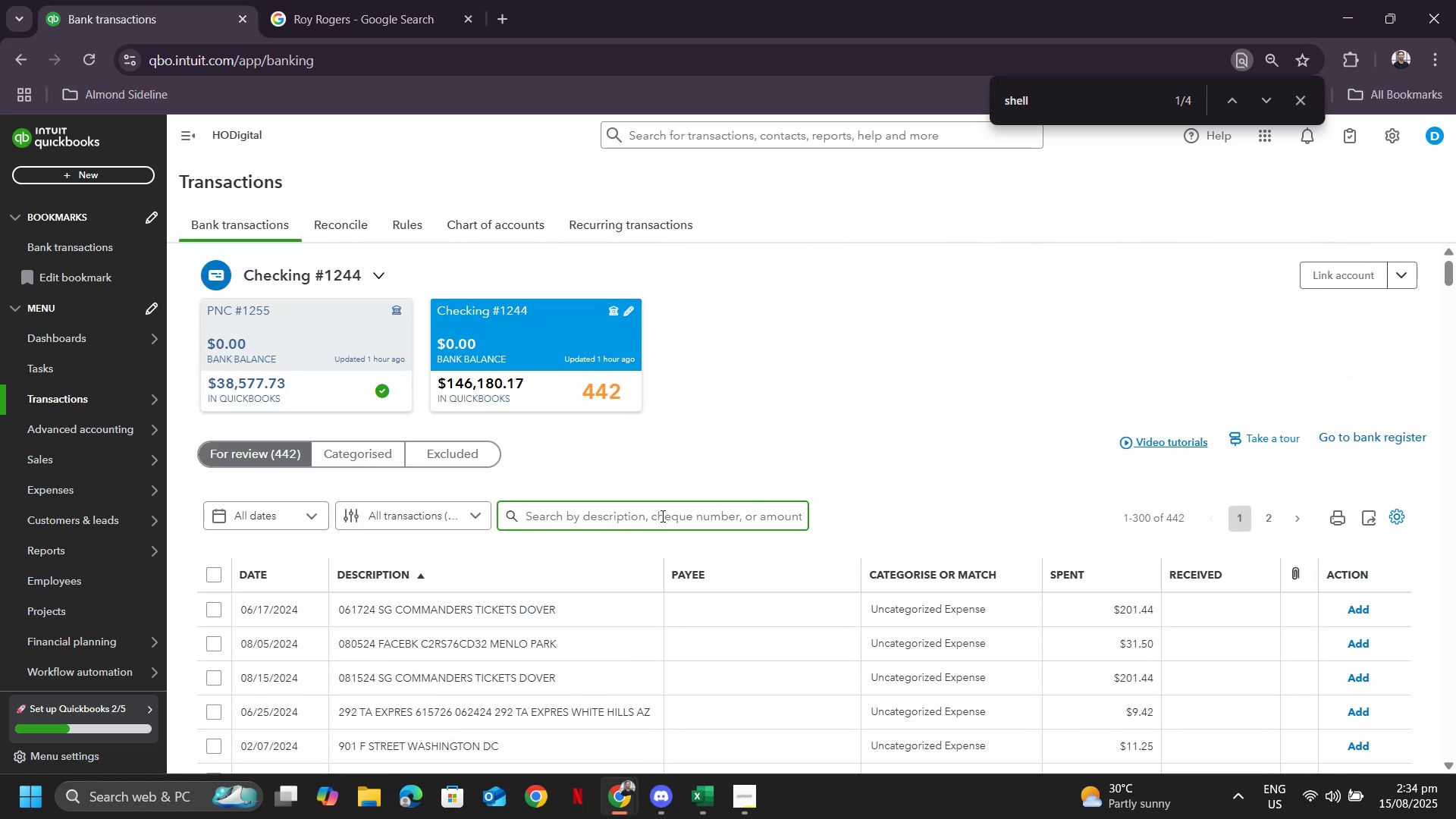 
type(cash app)
 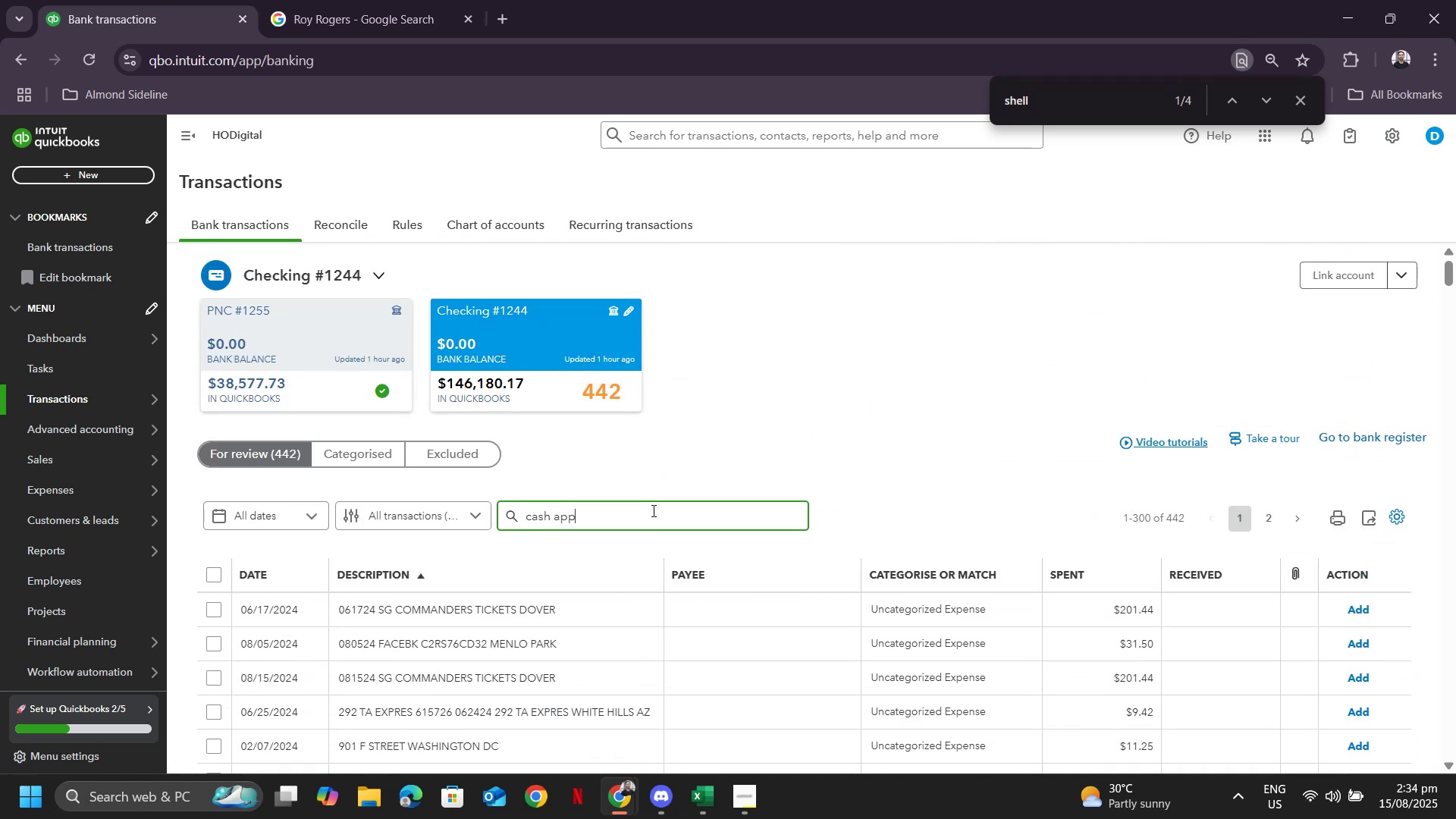 
key(Enter)
 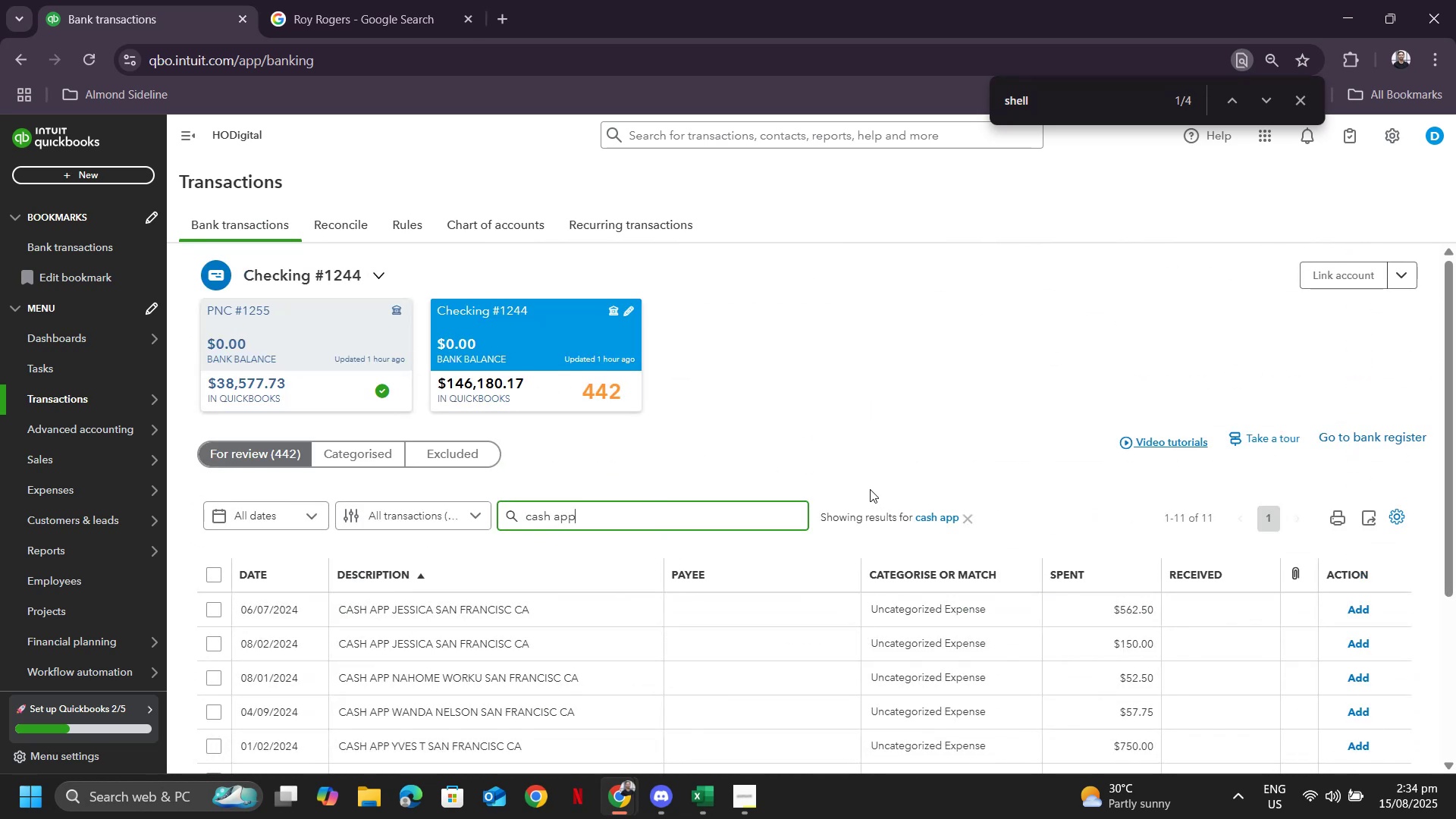 
scroll: coordinate [647, 529], scroll_direction: down, amount: 2.0
 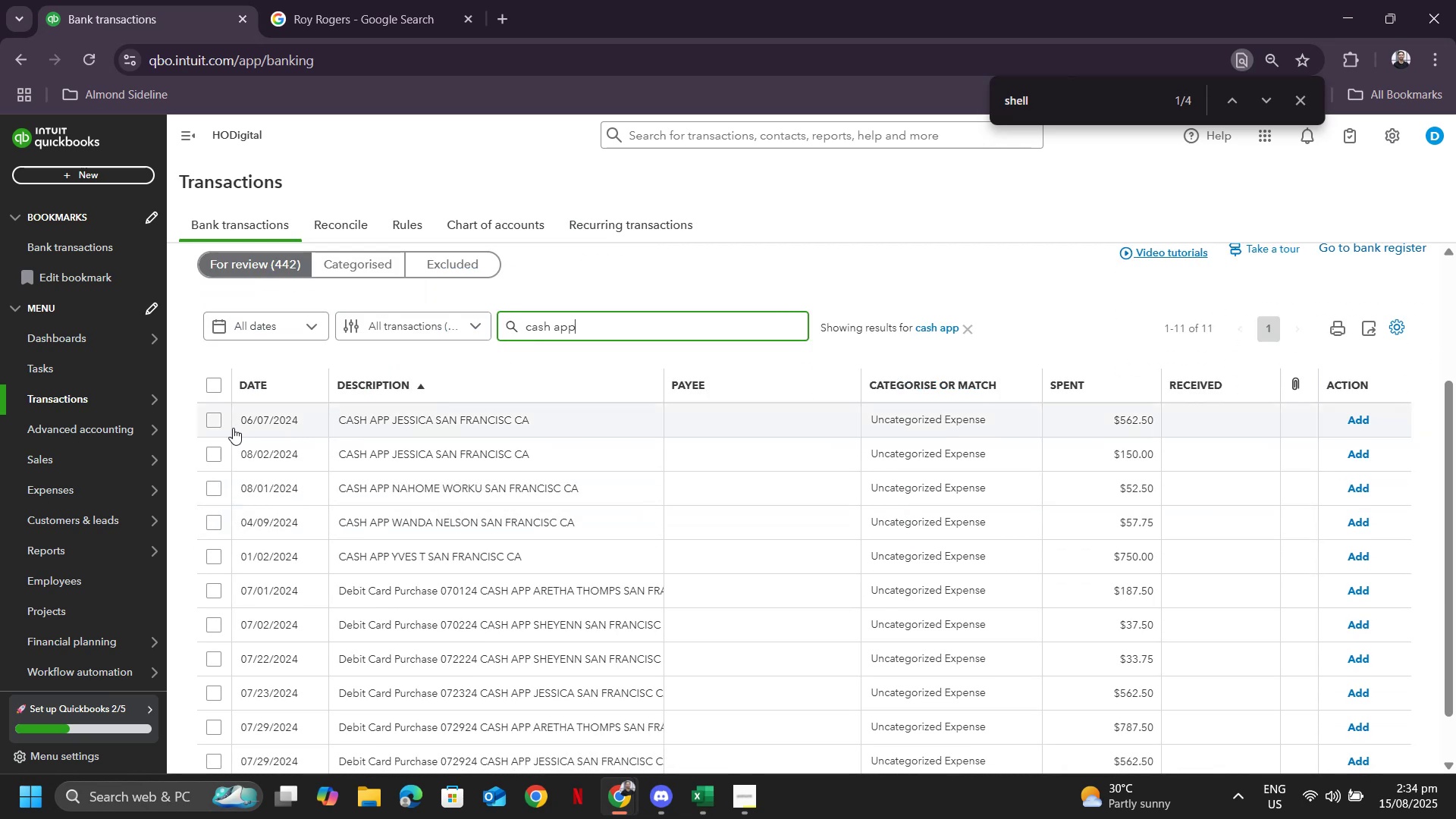 
left_click([211, 424])
 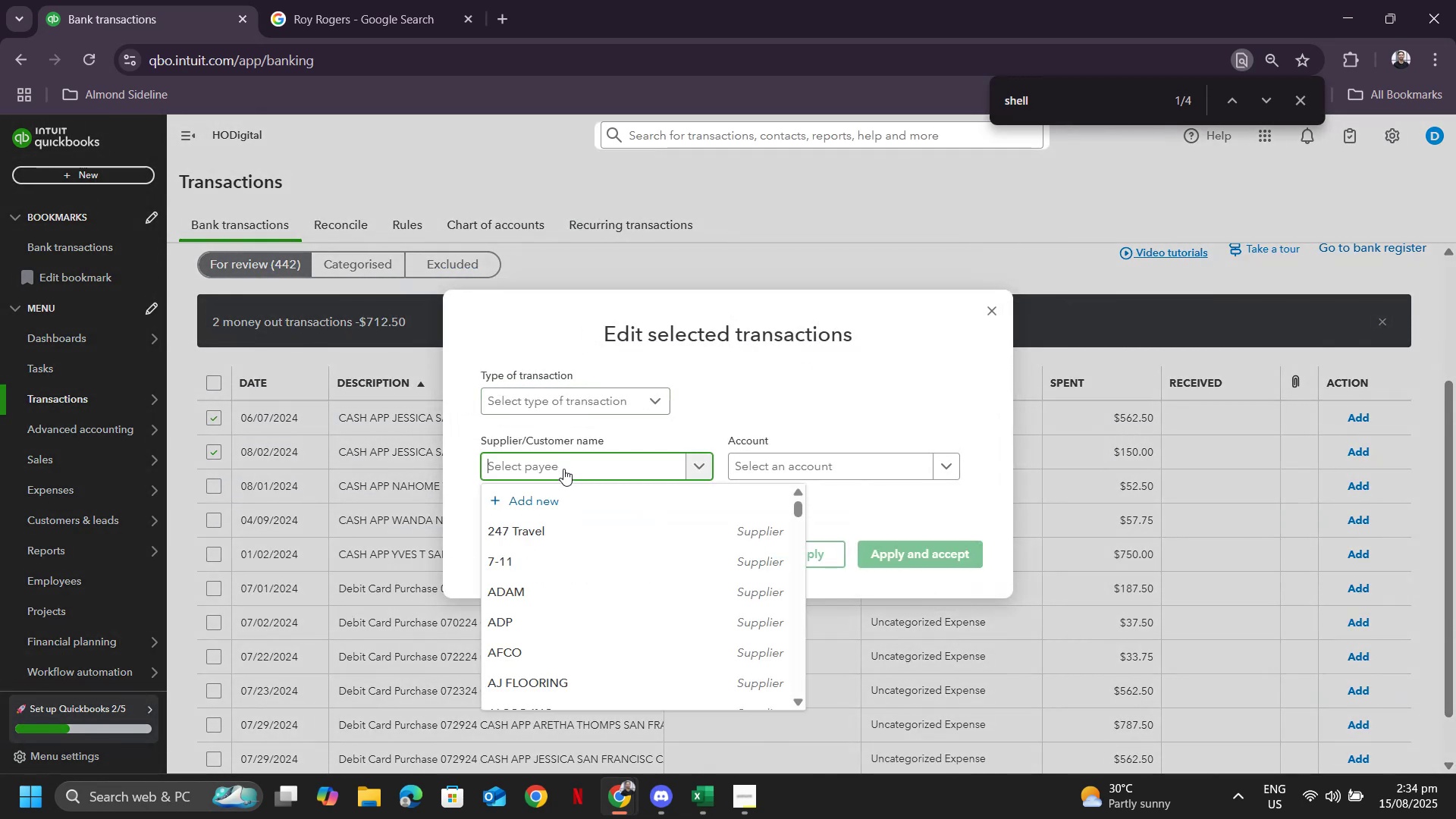 
type(jes)
 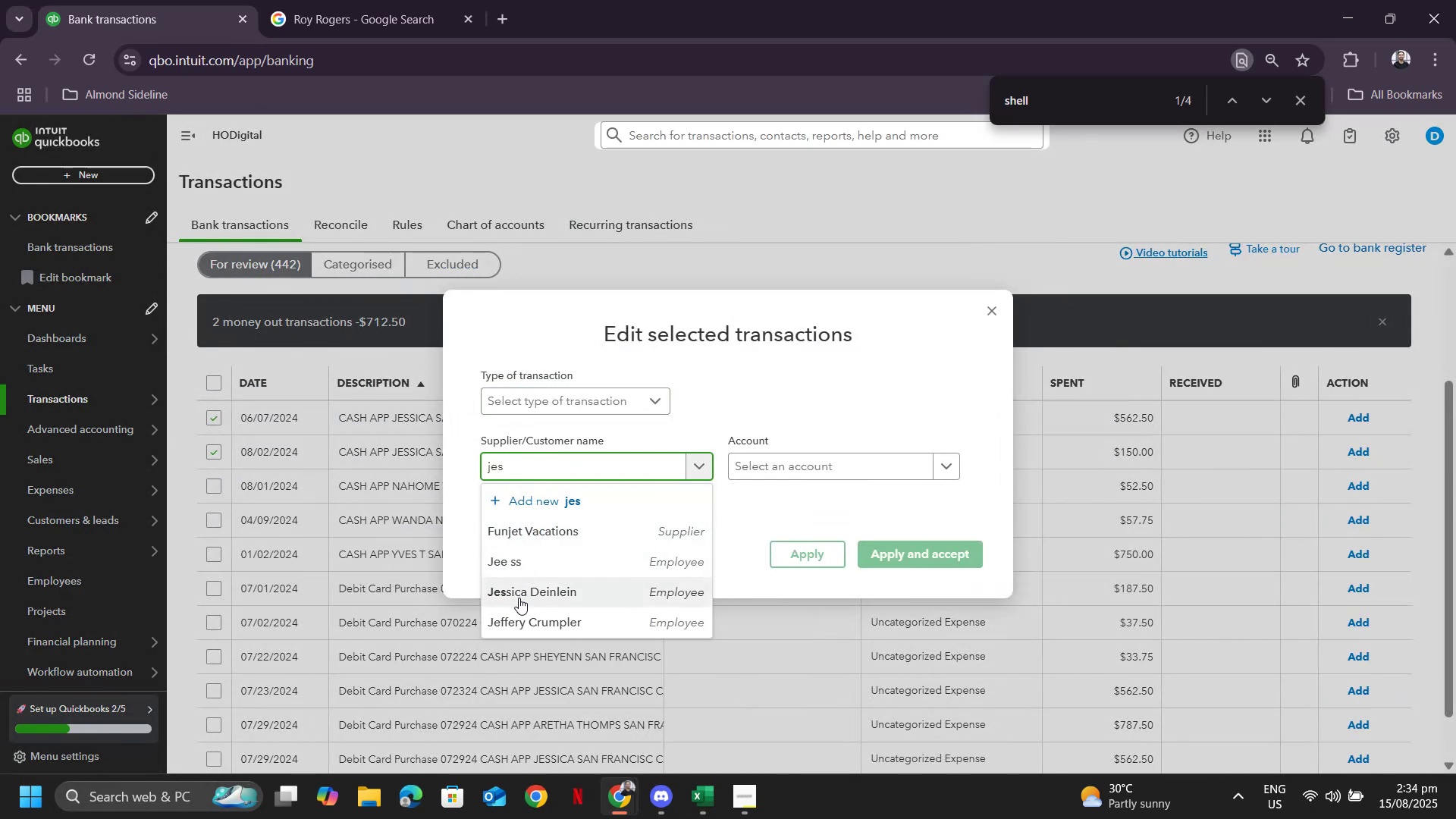 
left_click([519, 598])
 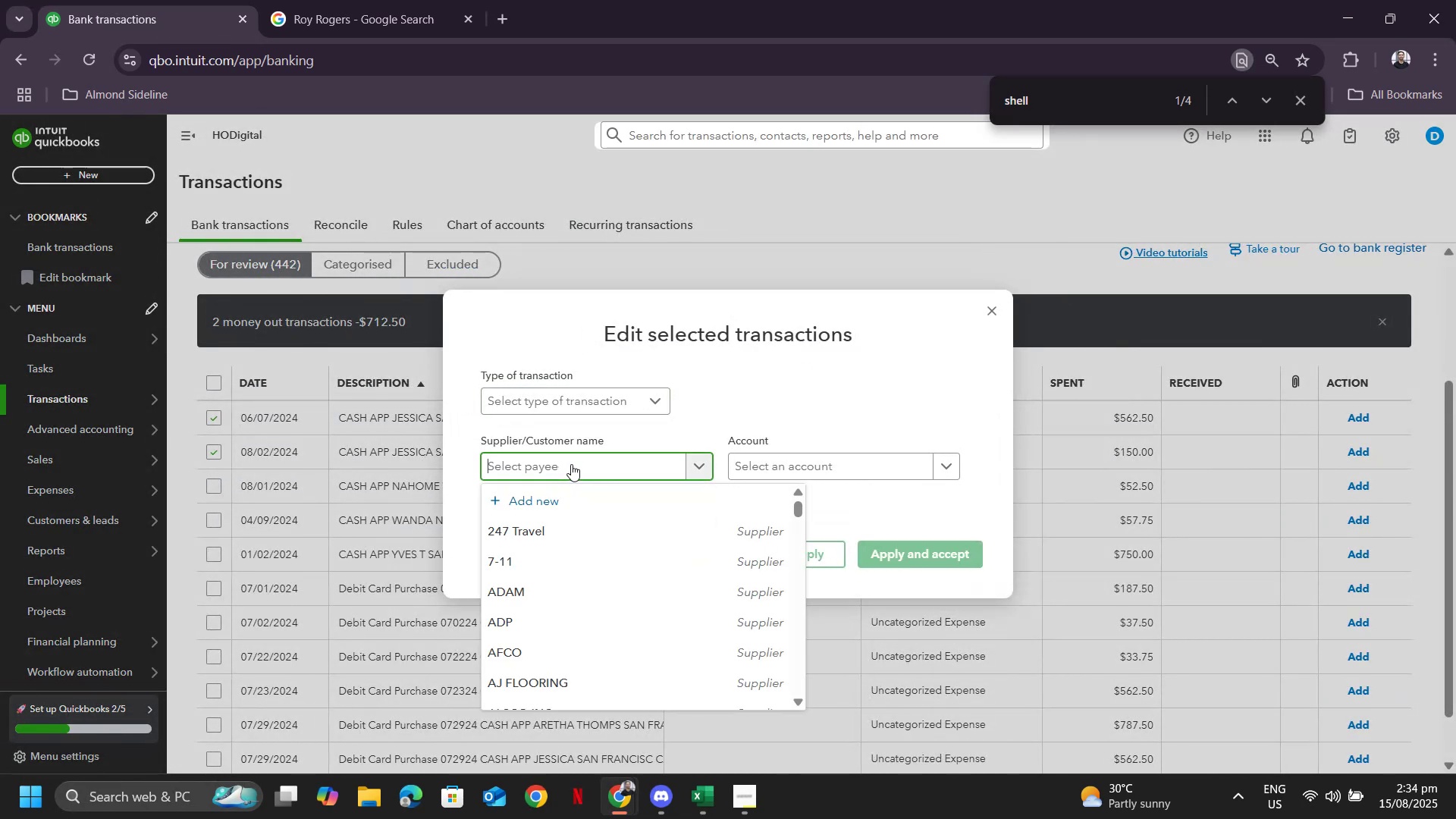 
type(jessica)
 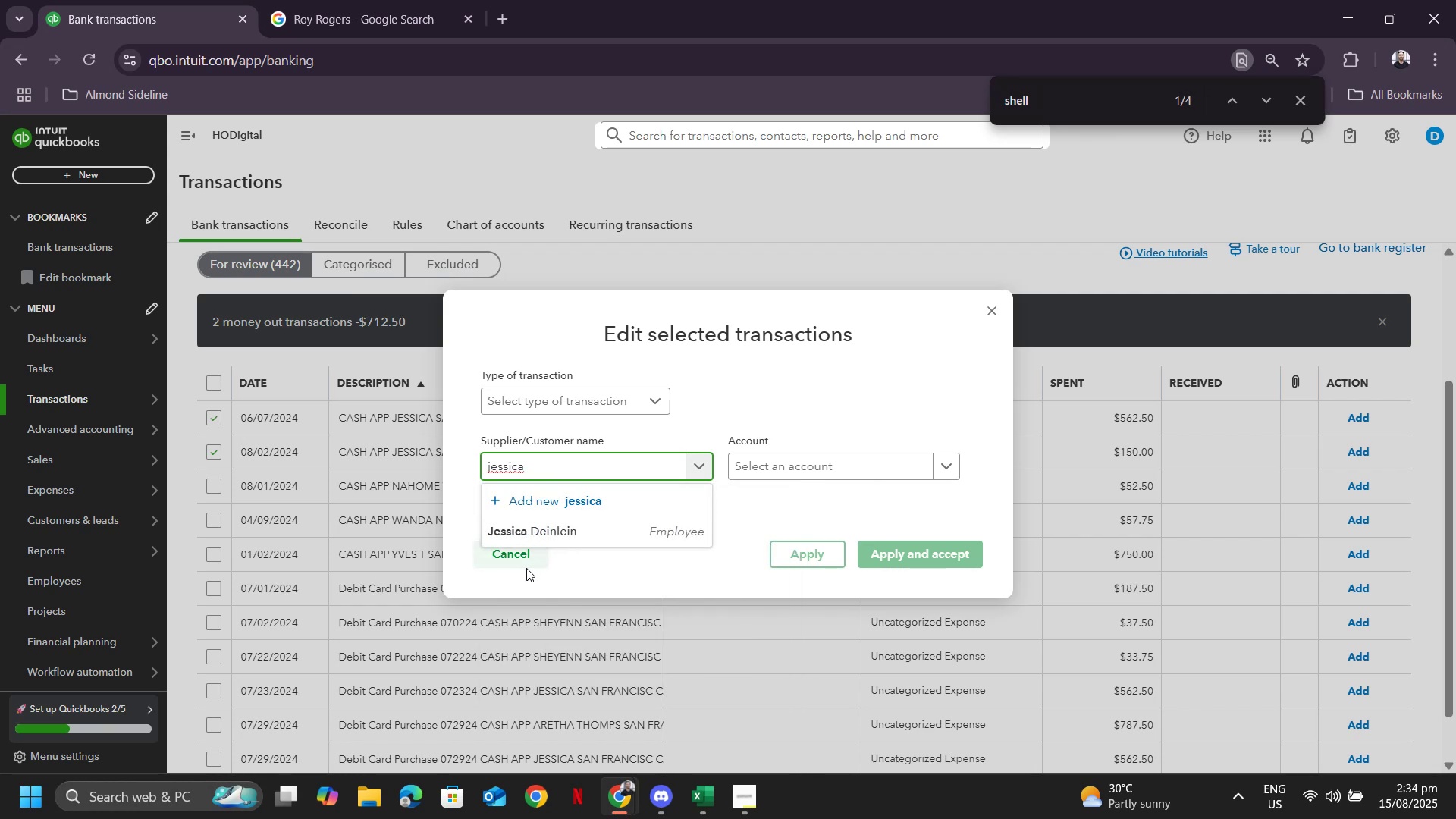 
left_click([529, 541])
 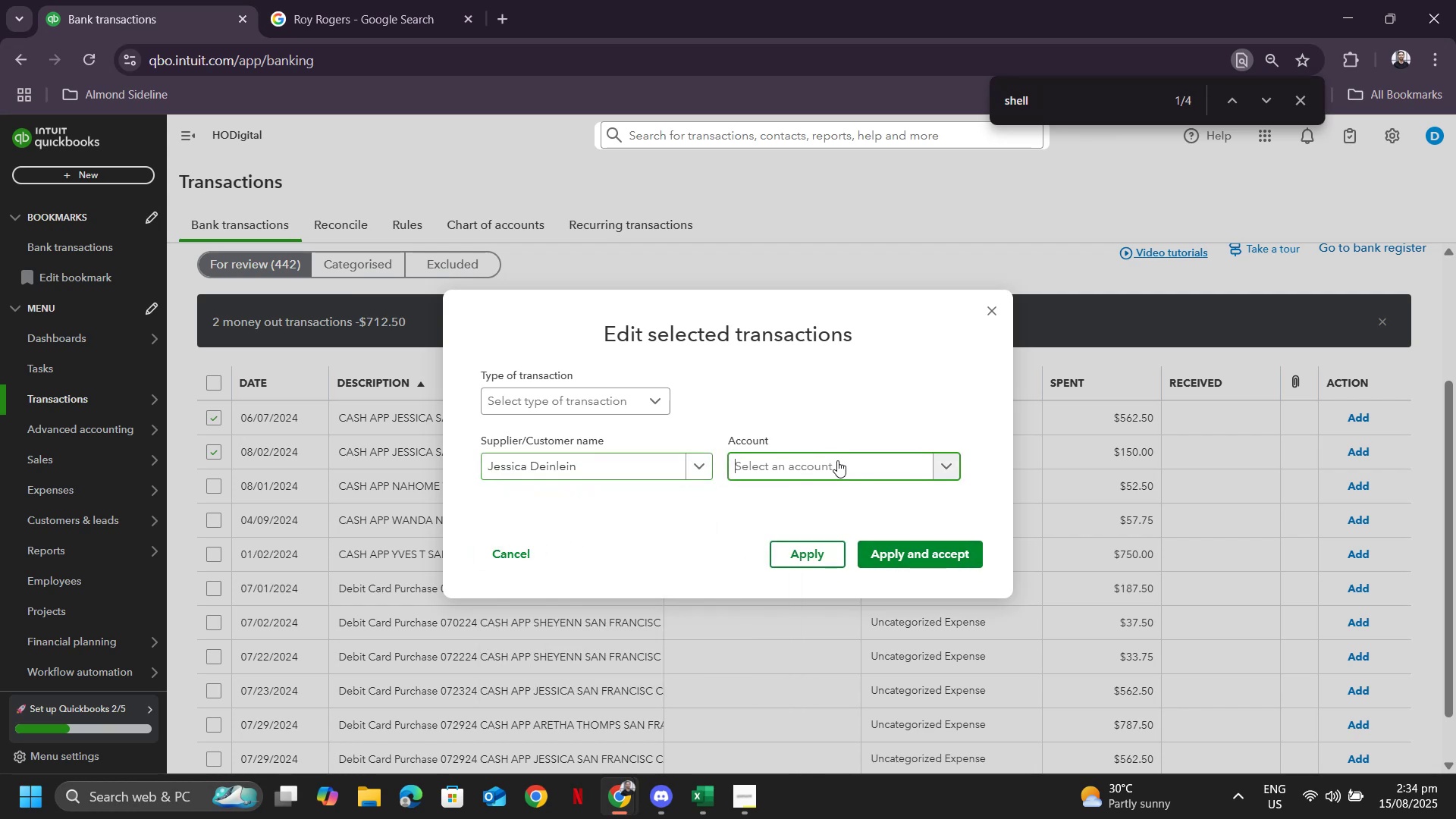 
type(wage)
 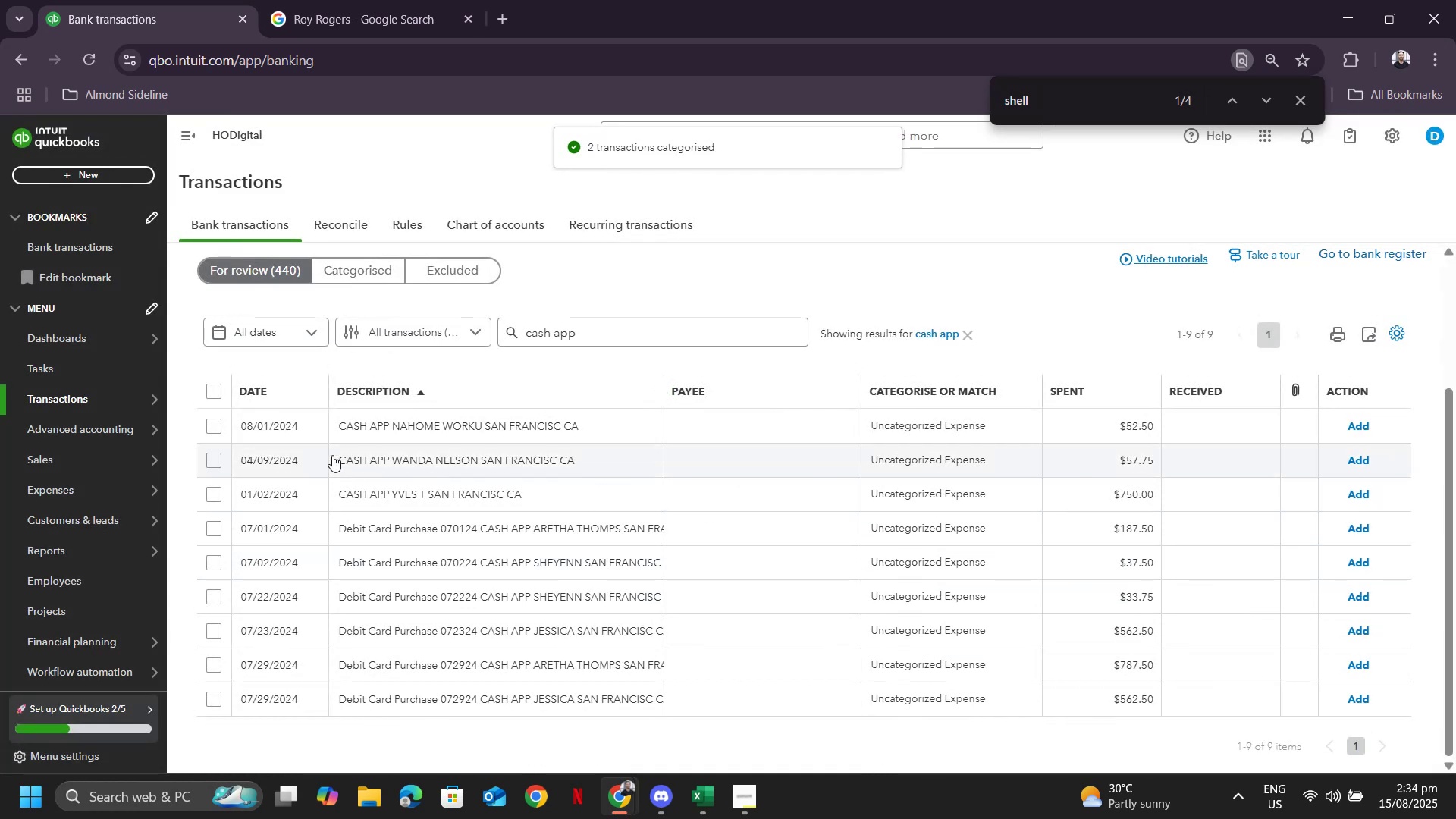 
wait(5.59)
 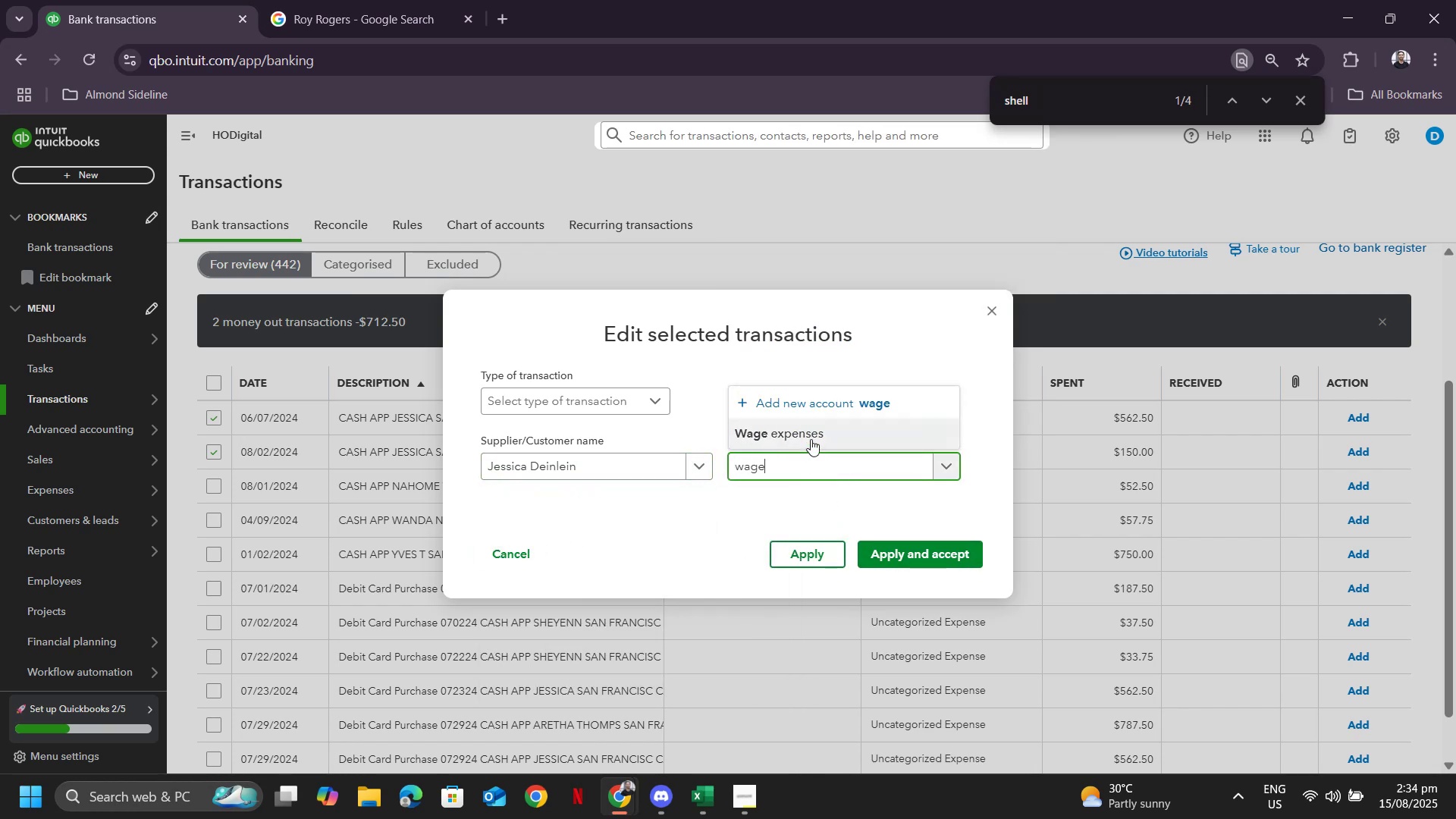 
left_click([390, 435])
 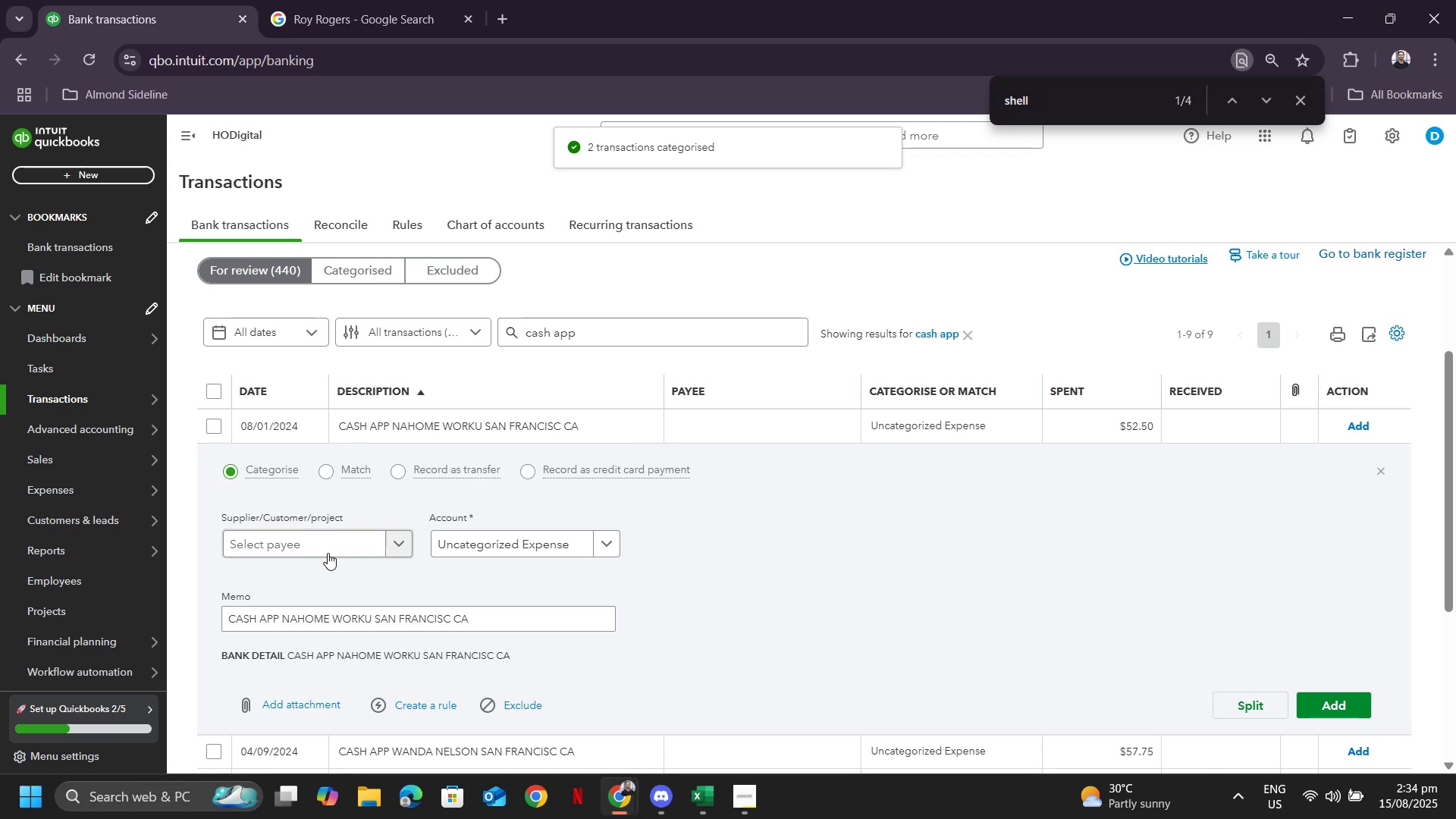 
left_click([325, 553])
 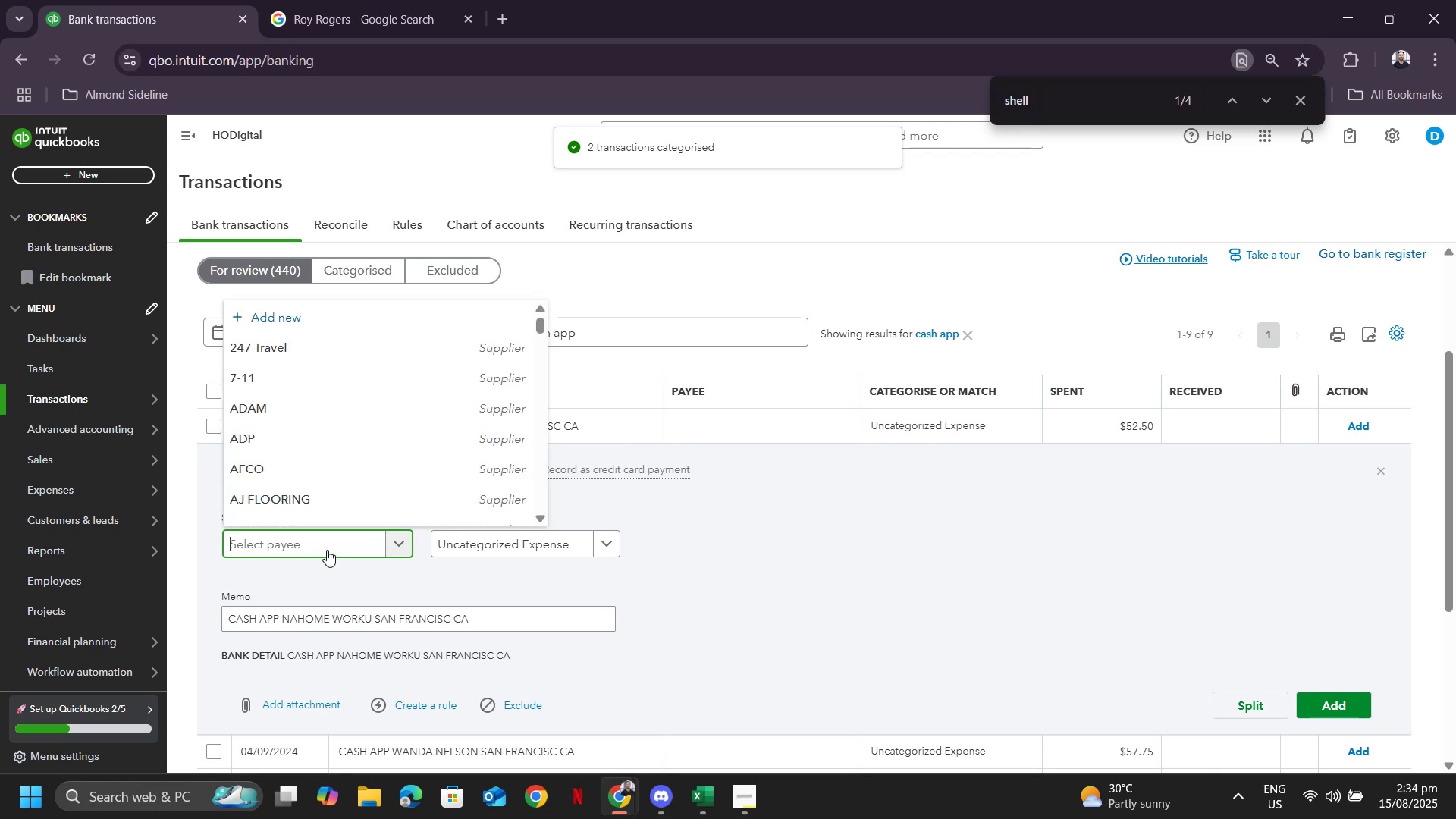 
type(nahomwe)
key(Backspace)
key(Backspace)
 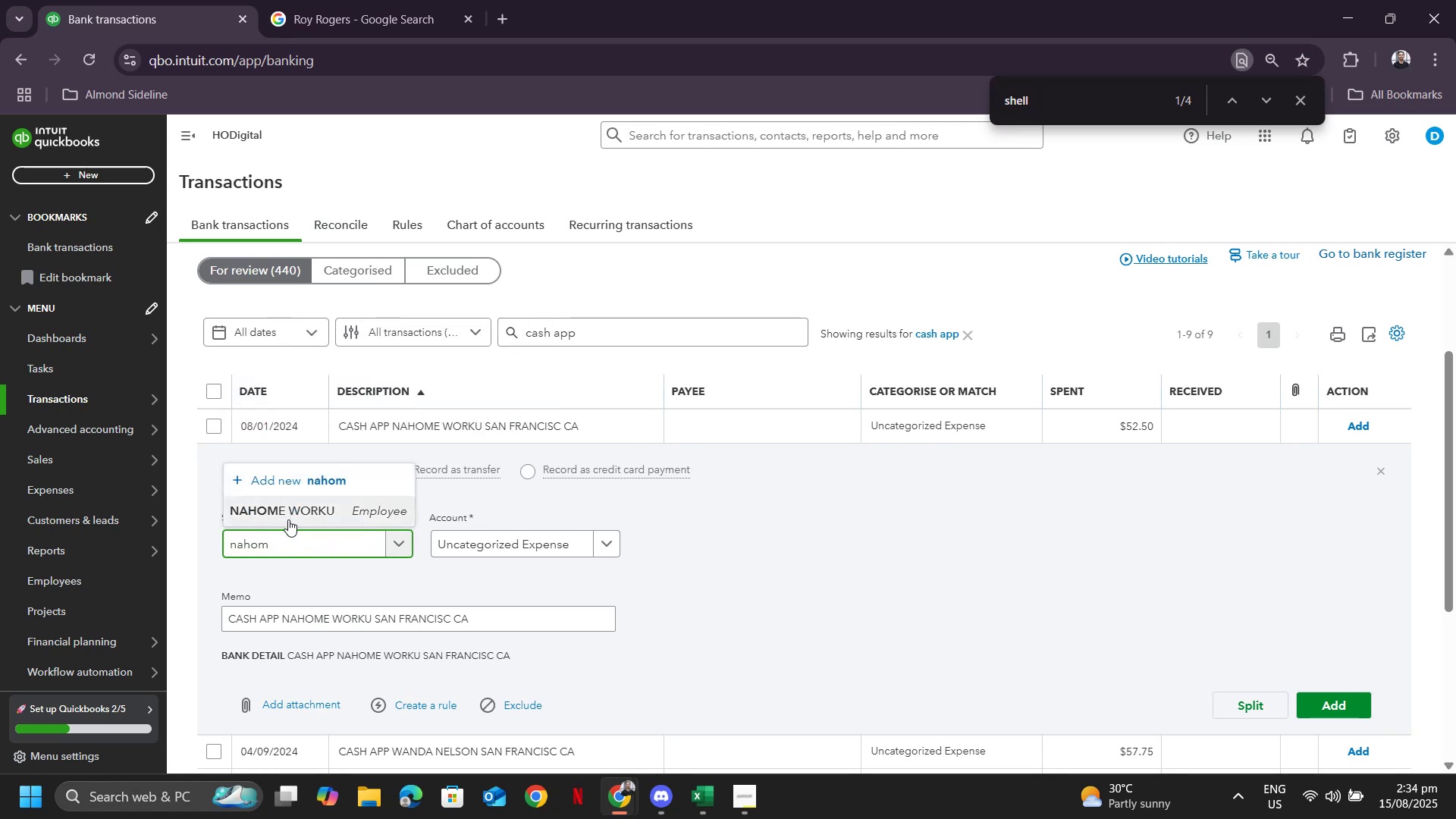 
left_click([288, 517])
 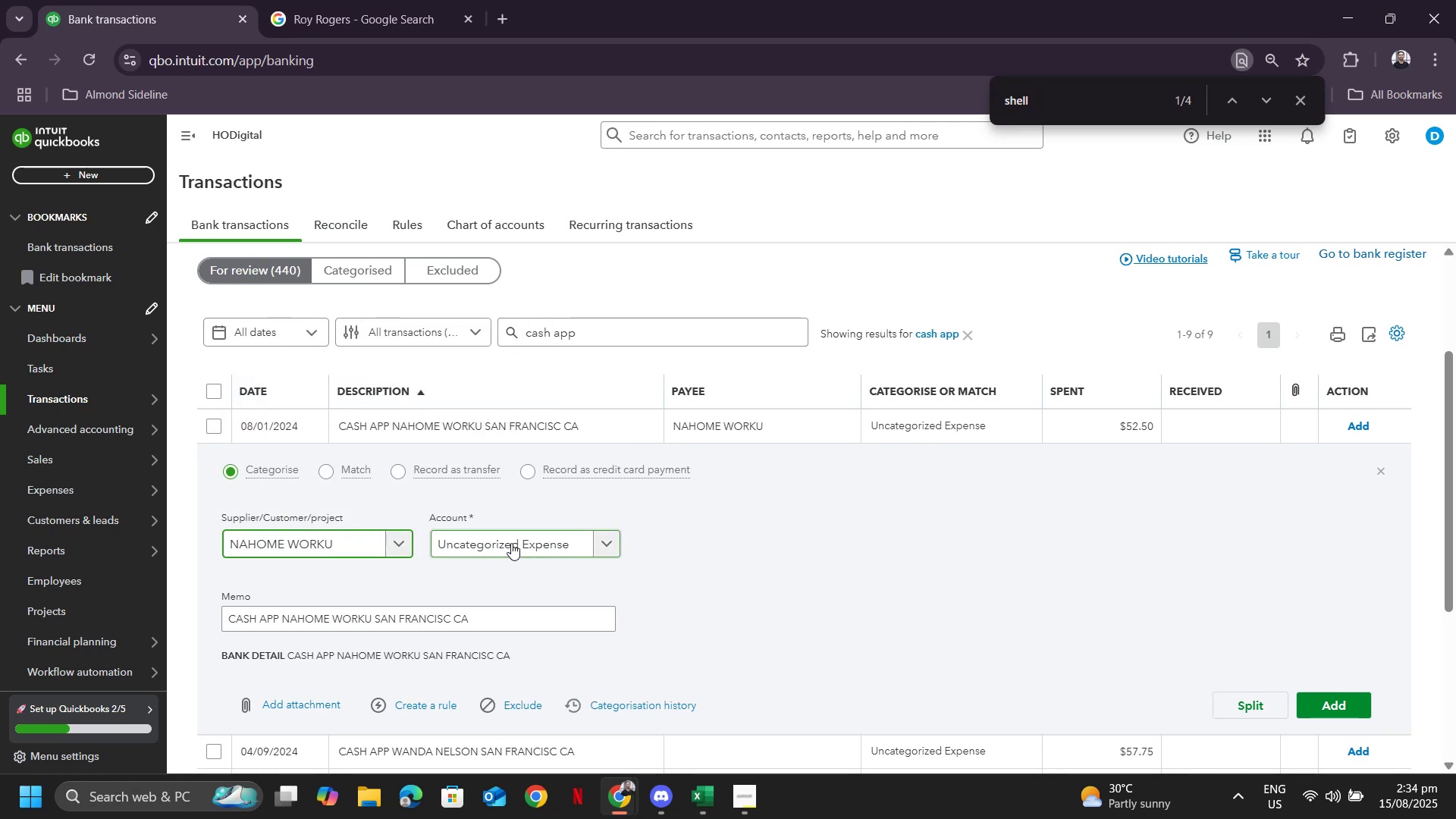 
left_click([511, 543])
 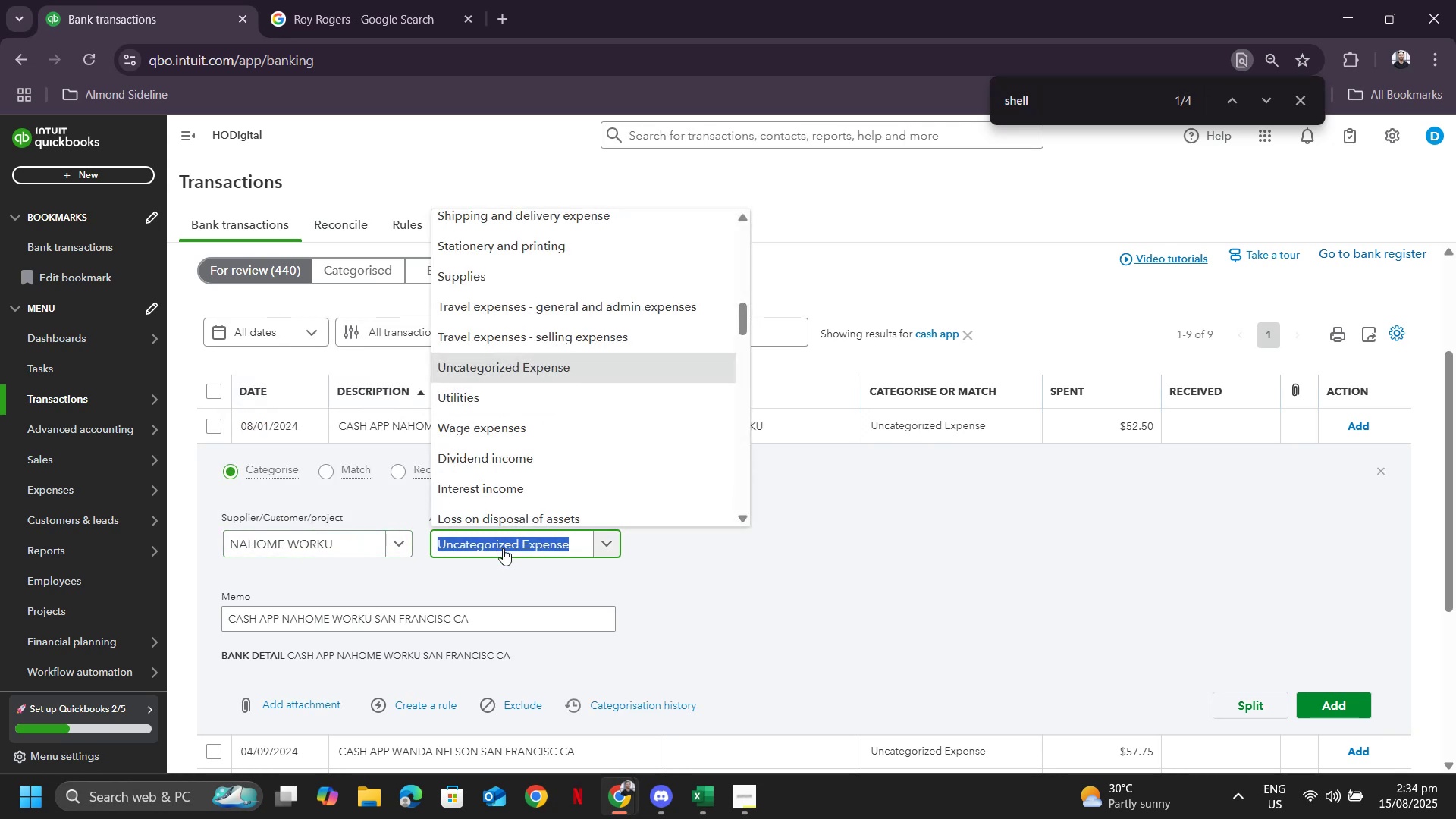 
wait(5.63)
 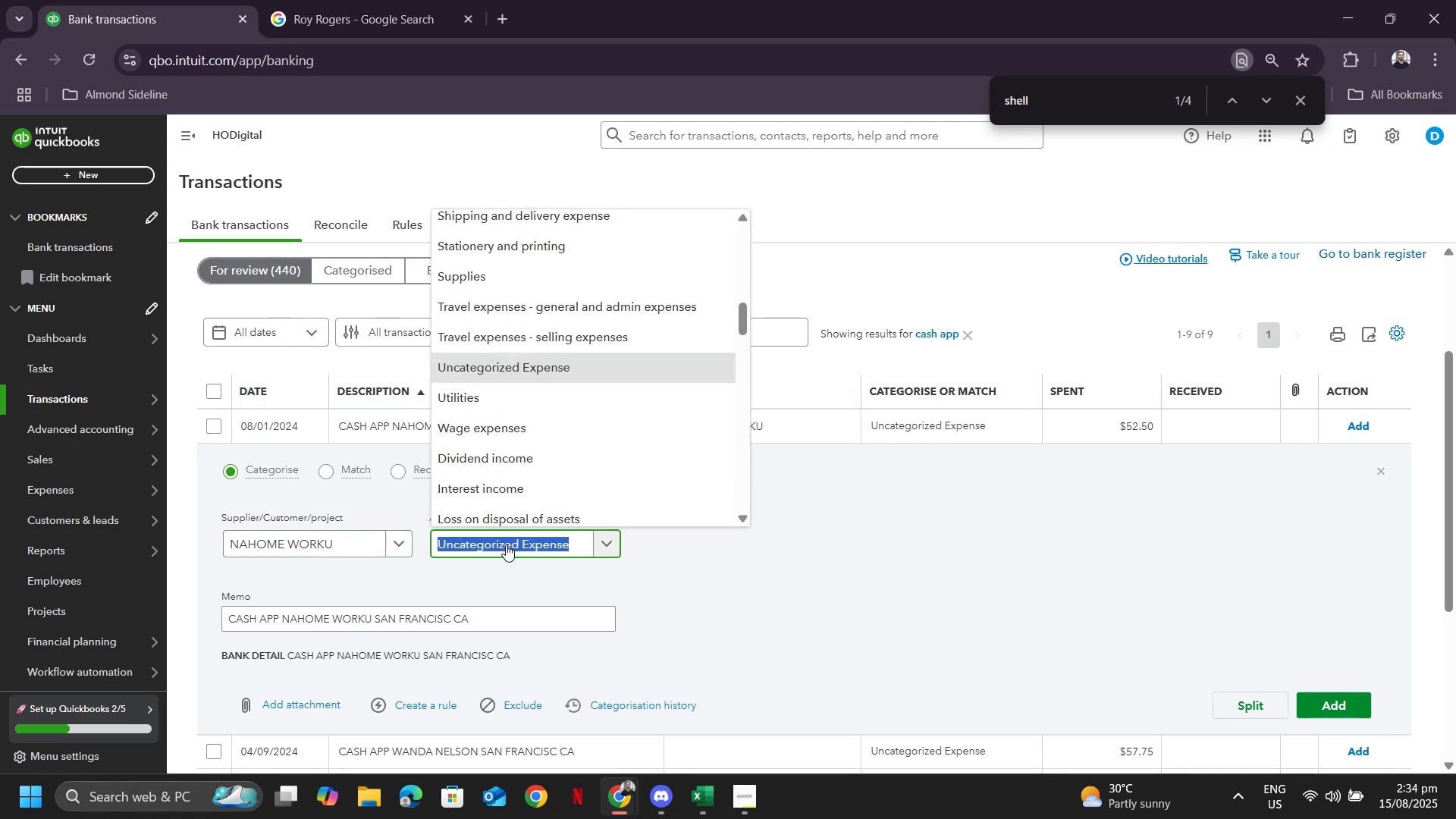 
type(wage)
 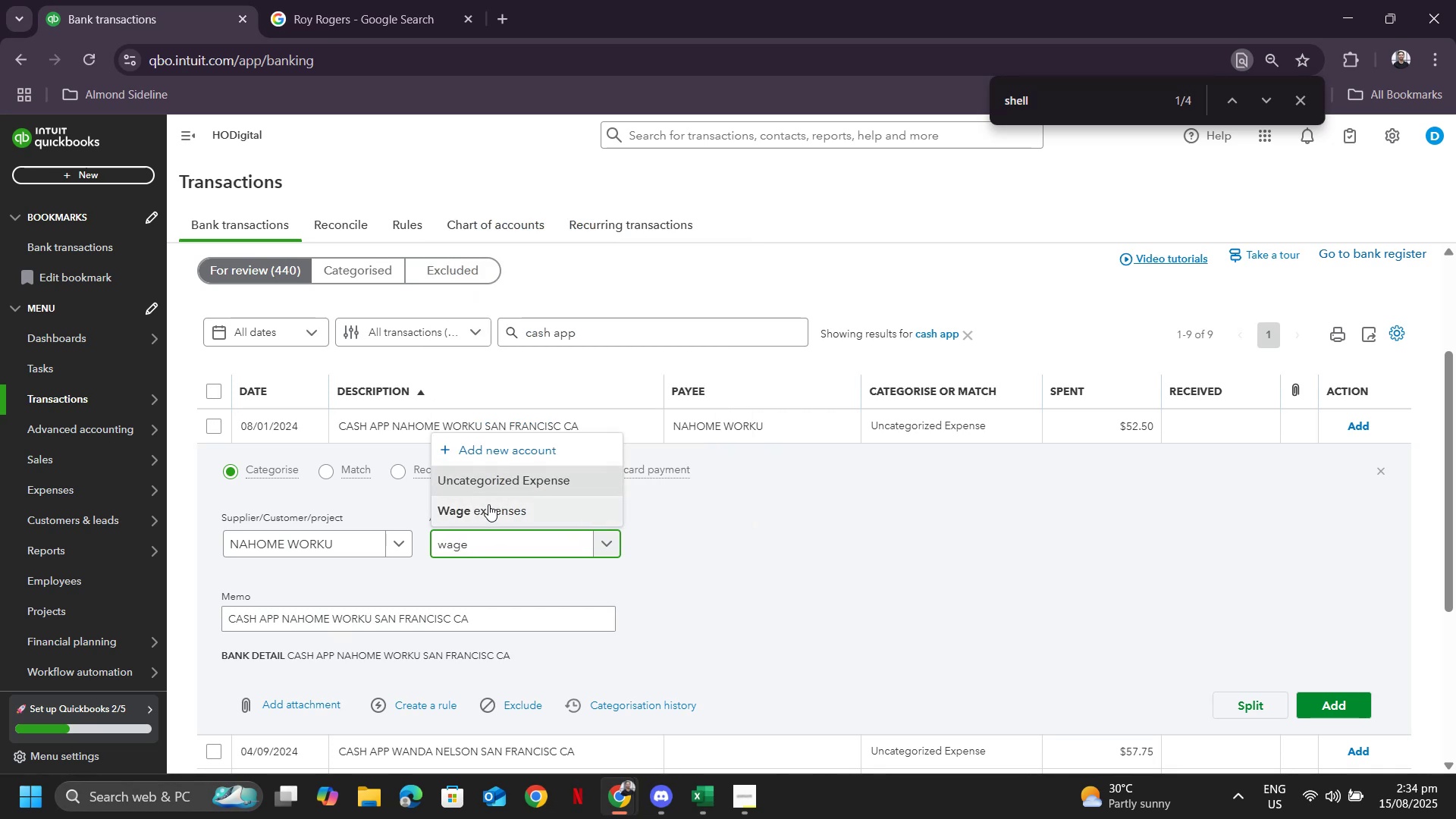 
left_click([488, 514])
 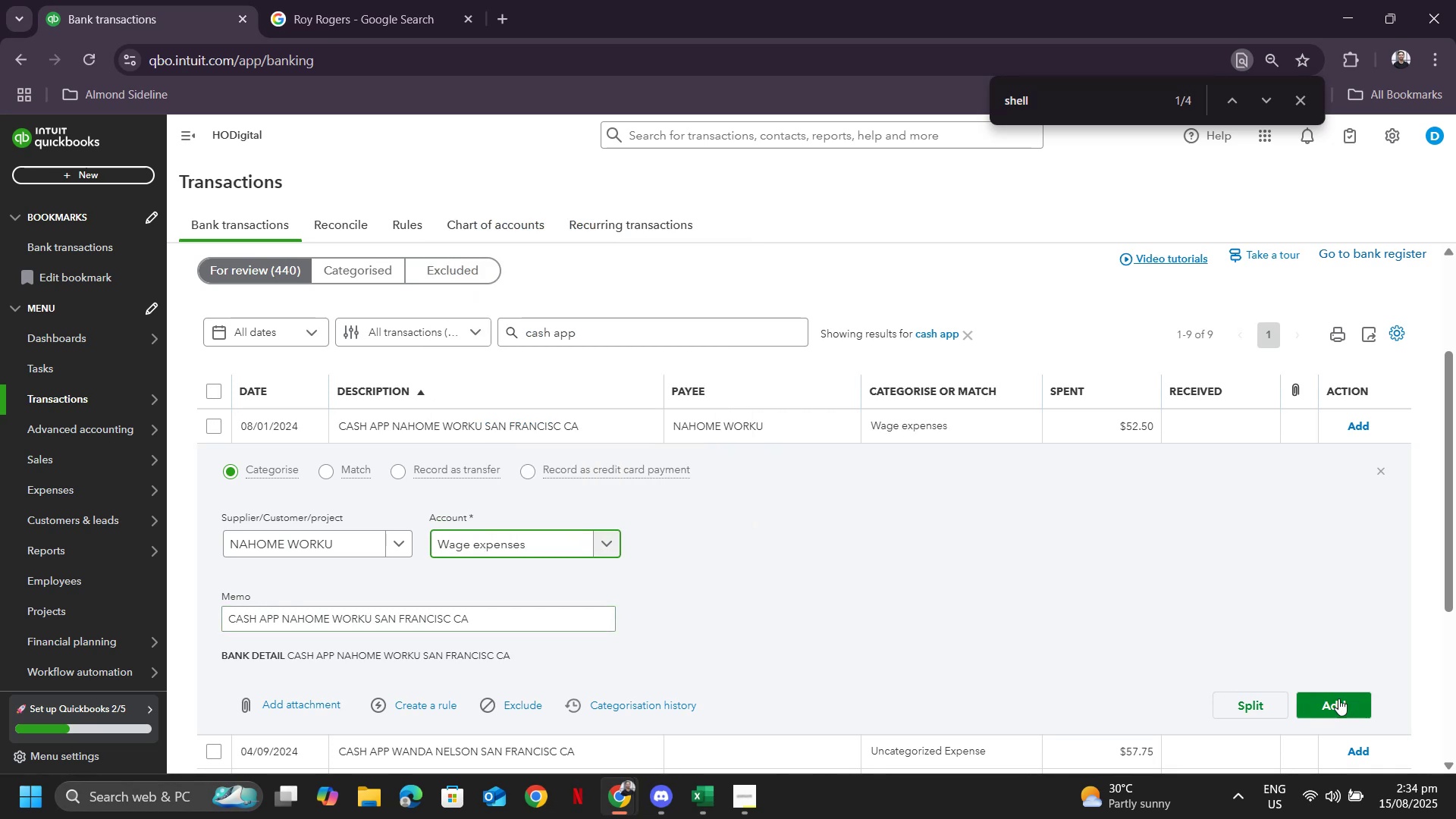 
left_click([1340, 699])
 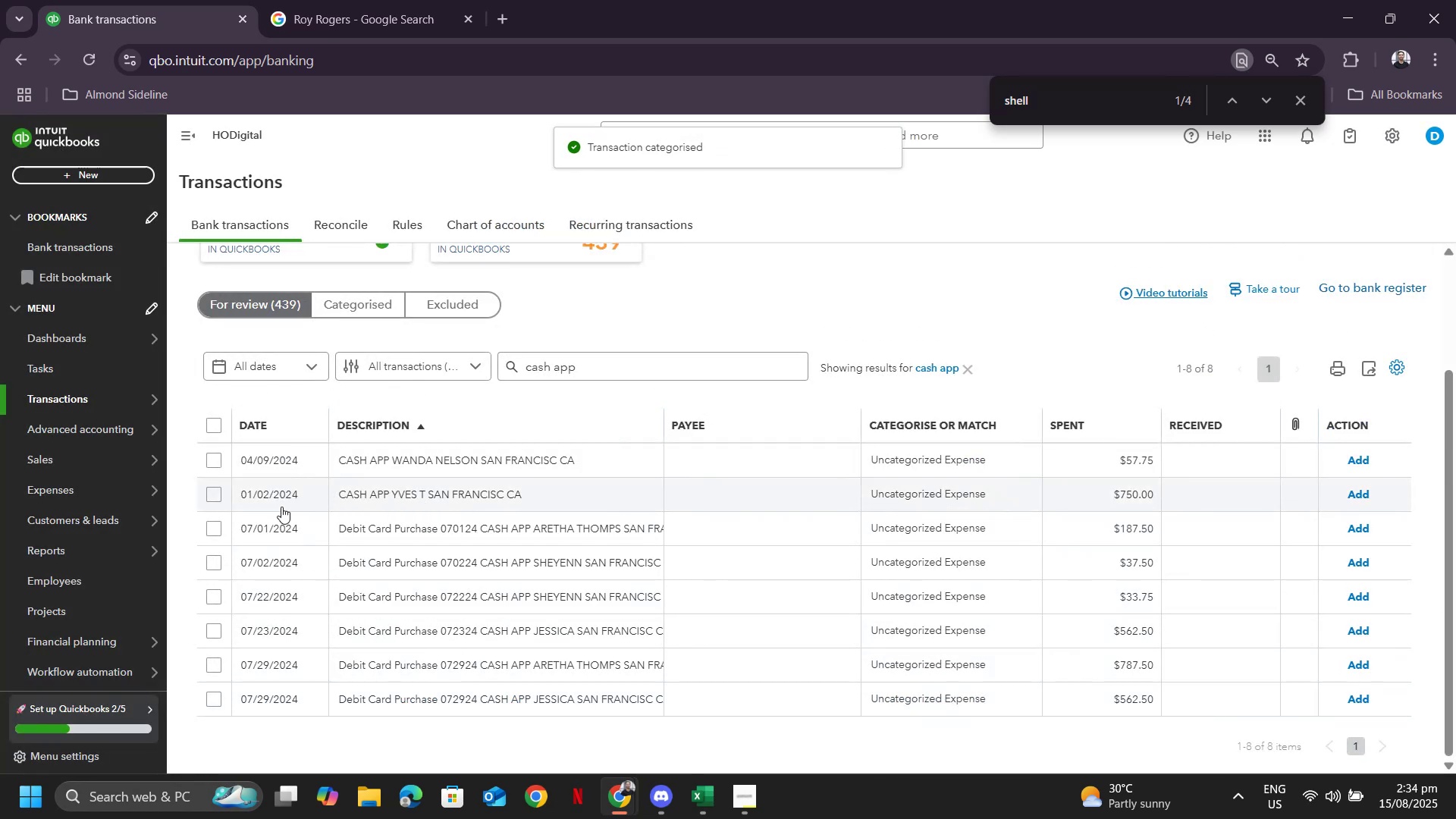 
left_click([362, 498])
 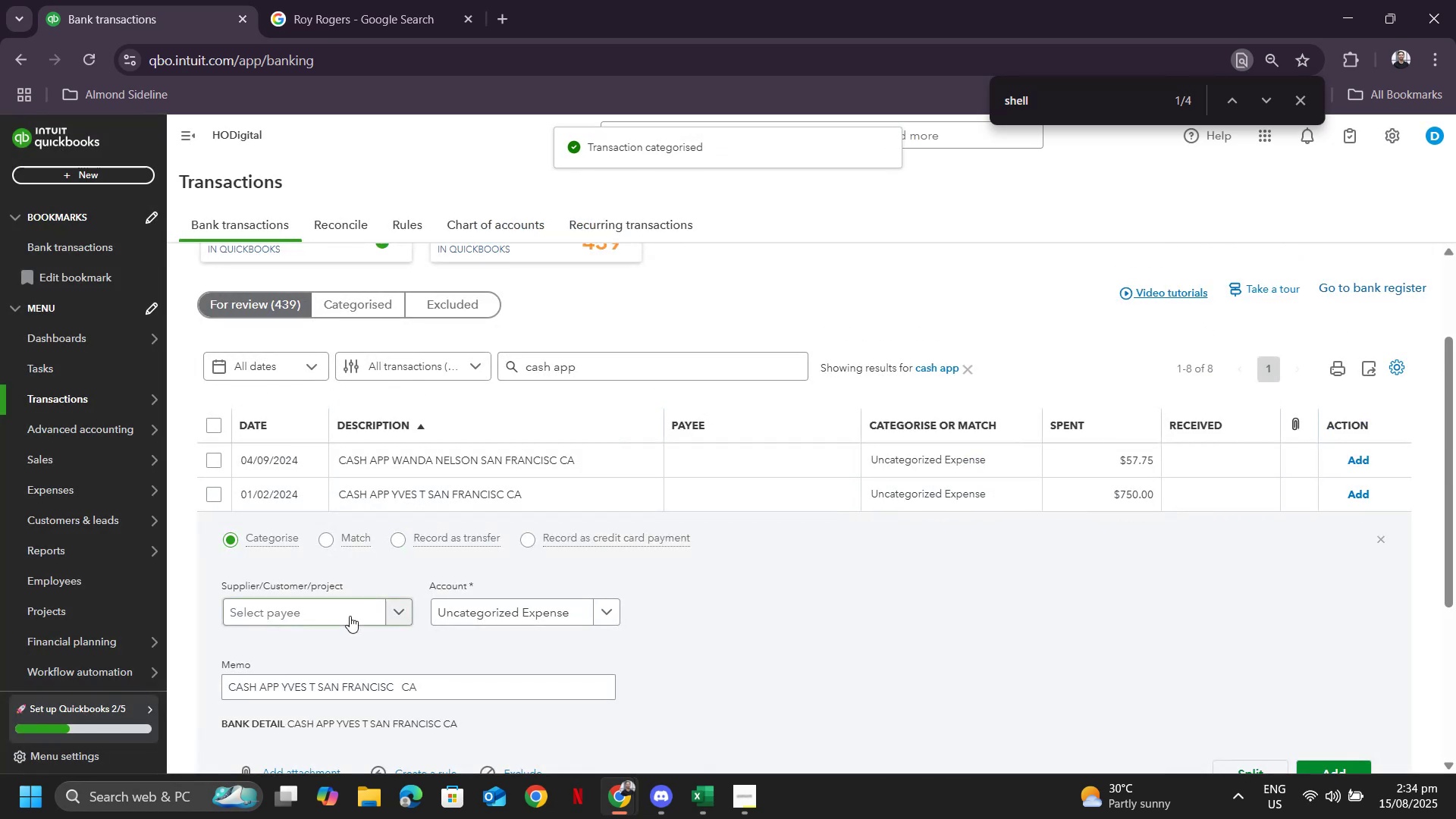 
left_click([344, 617])
 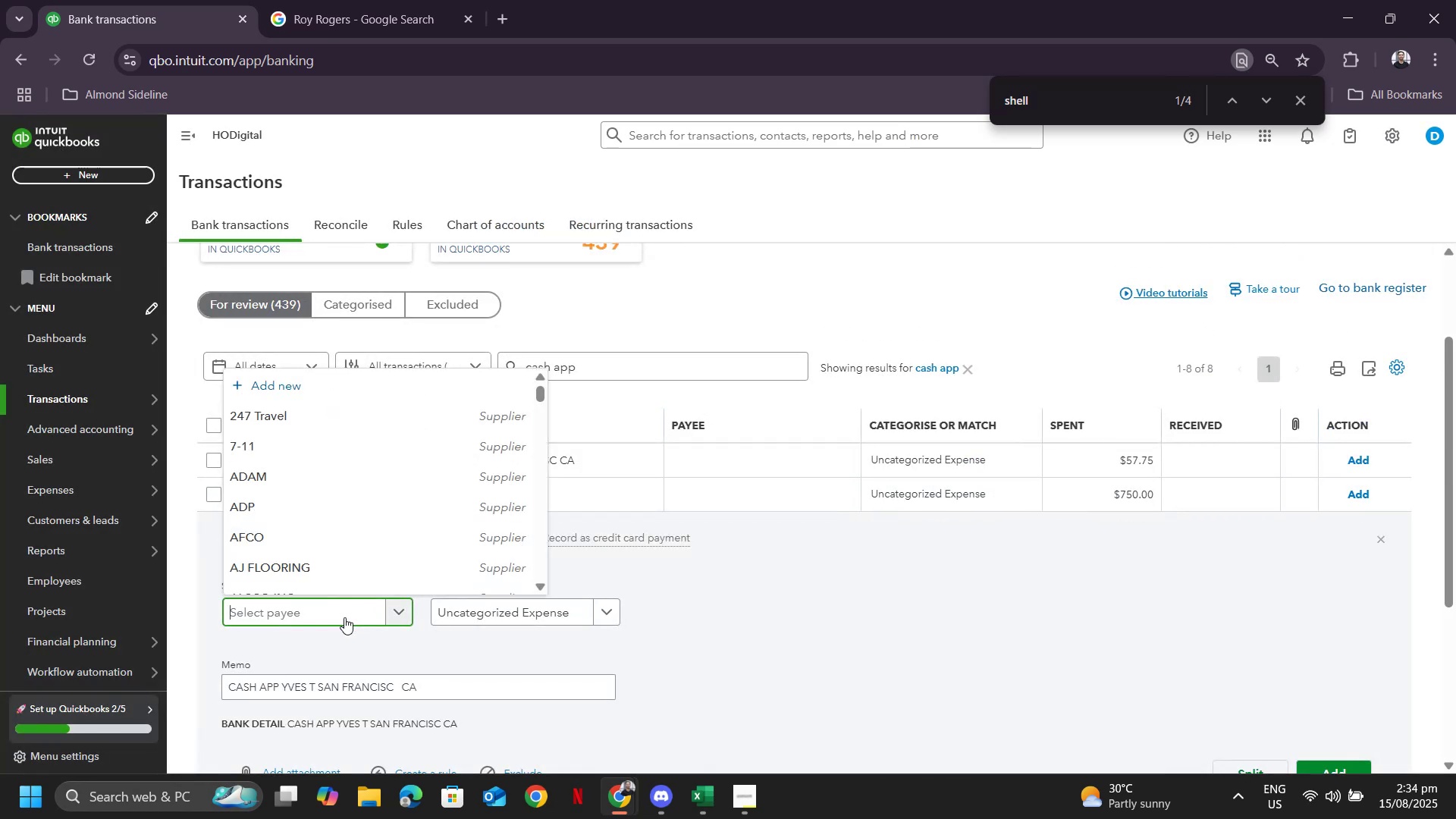 
type(Yves)
 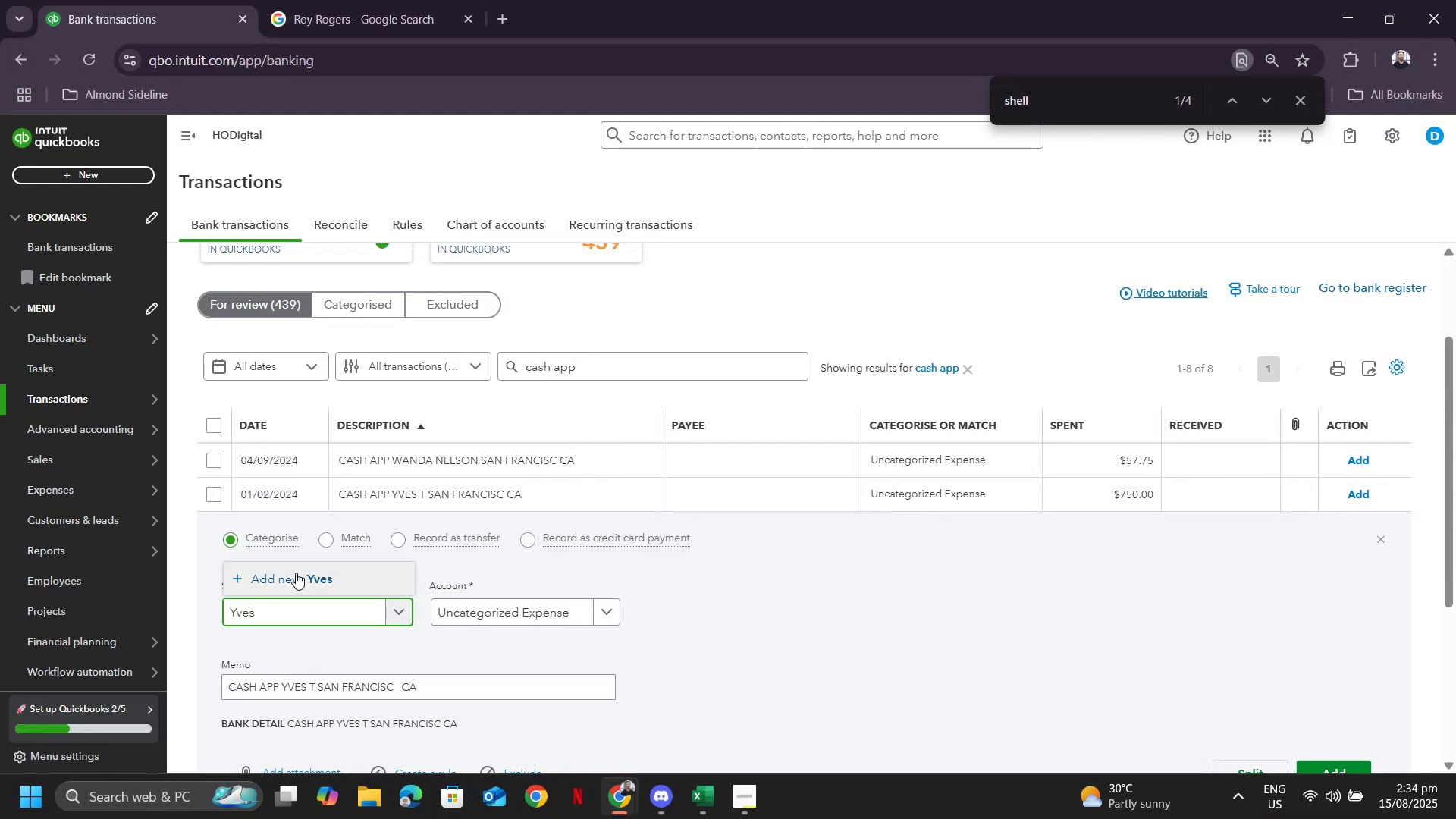 
left_click([293, 580])
 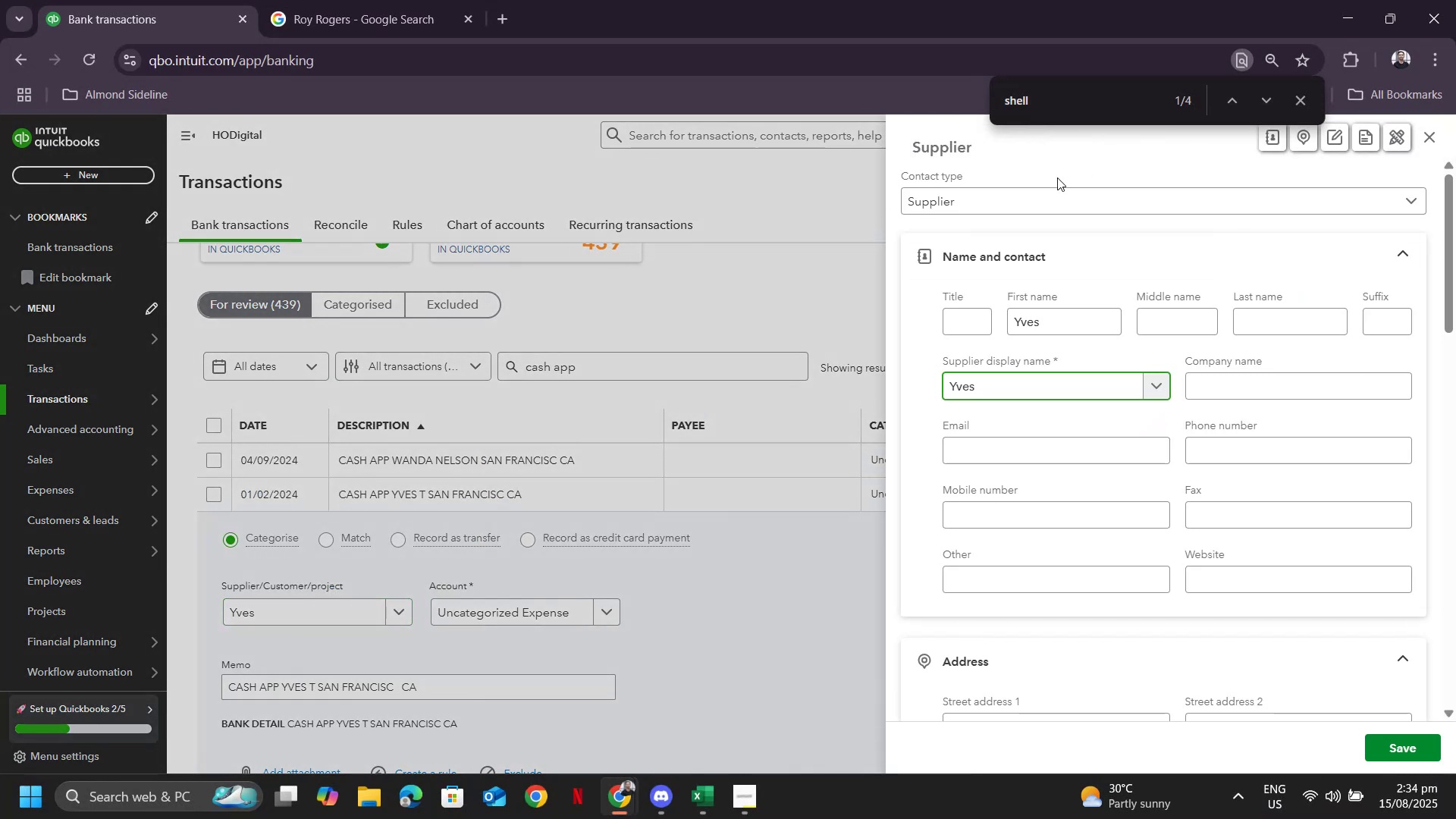 
left_click([968, 197])
 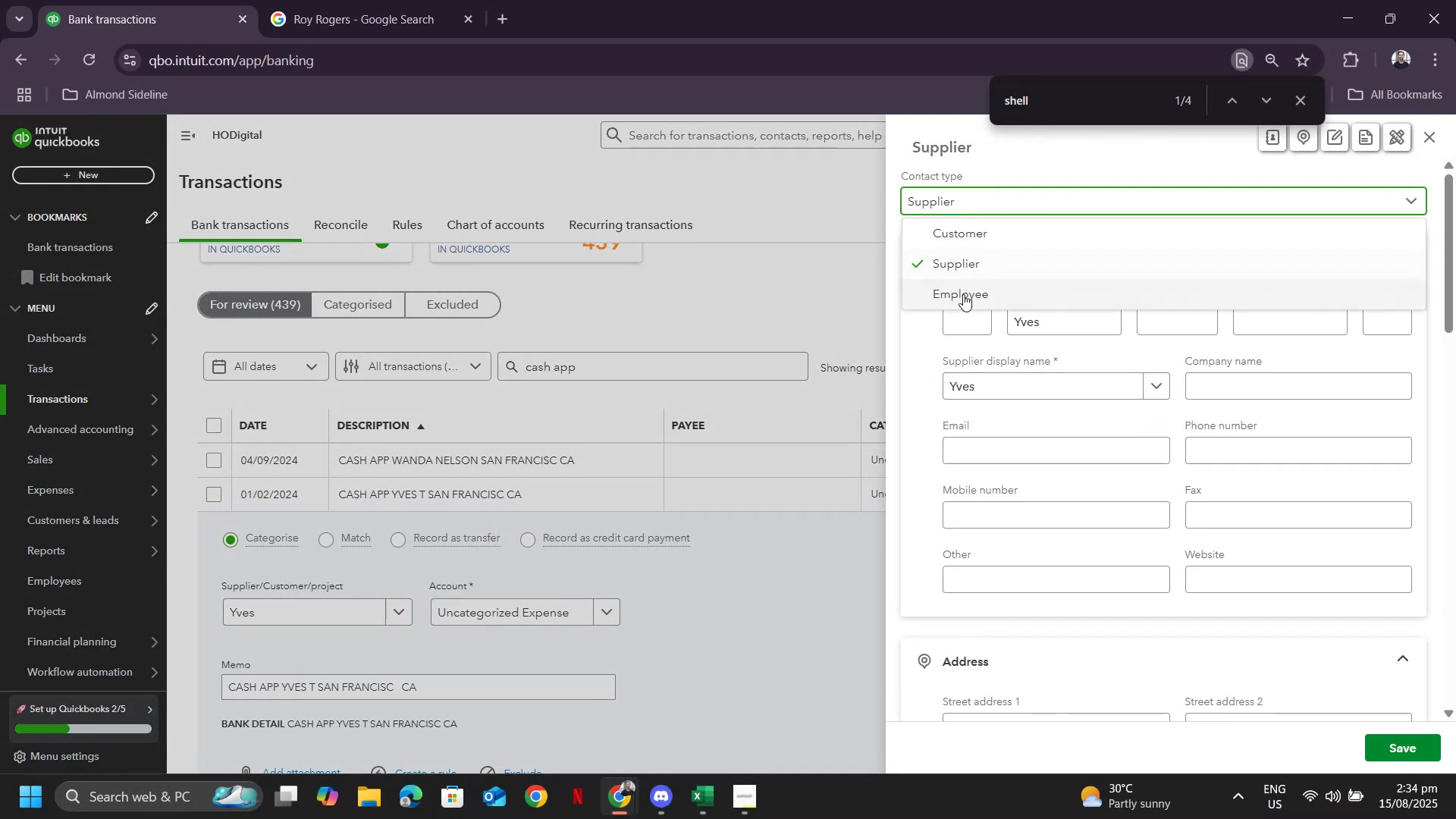 
left_click([963, 295])
 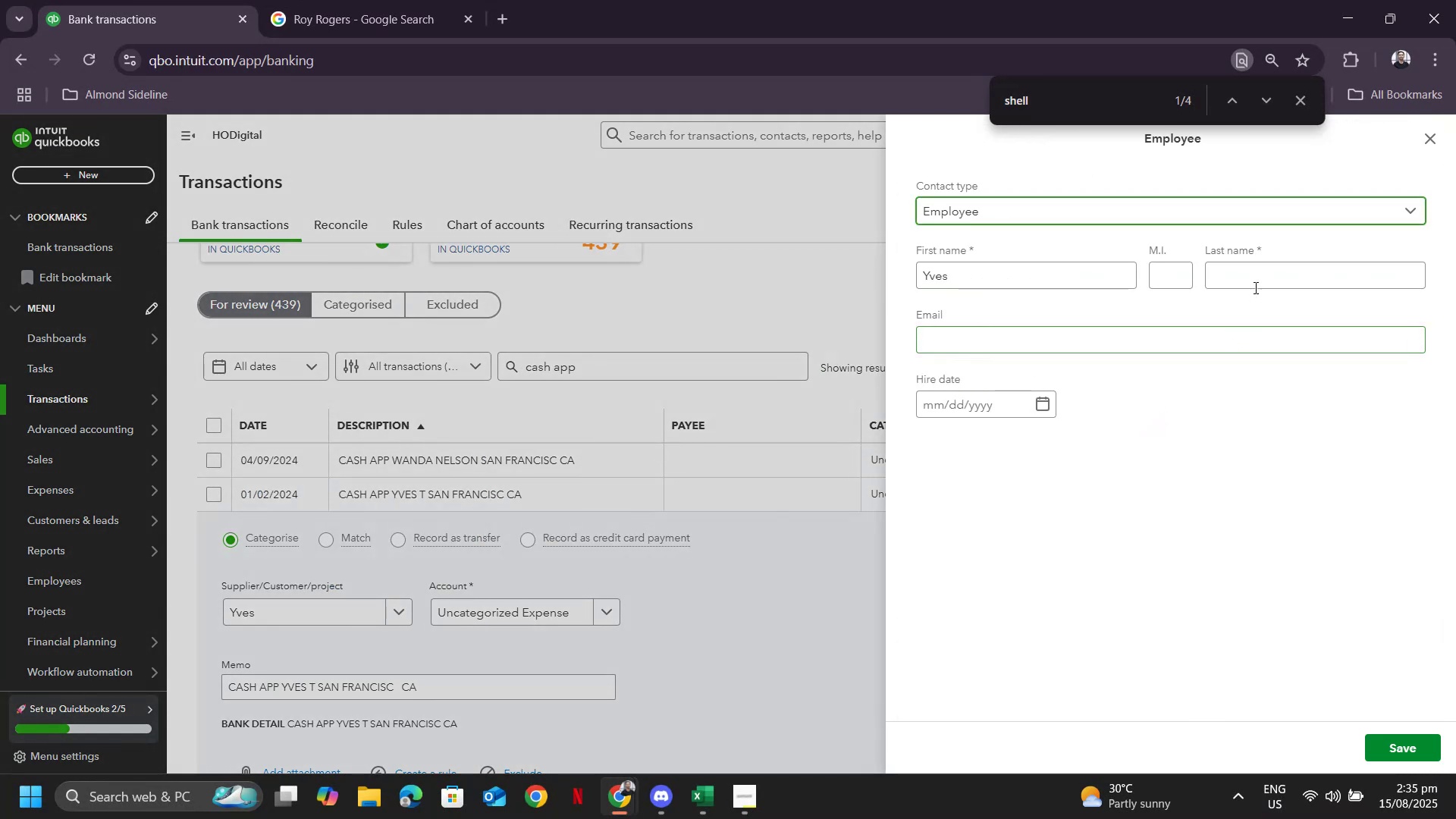 
left_click([1260, 267])
 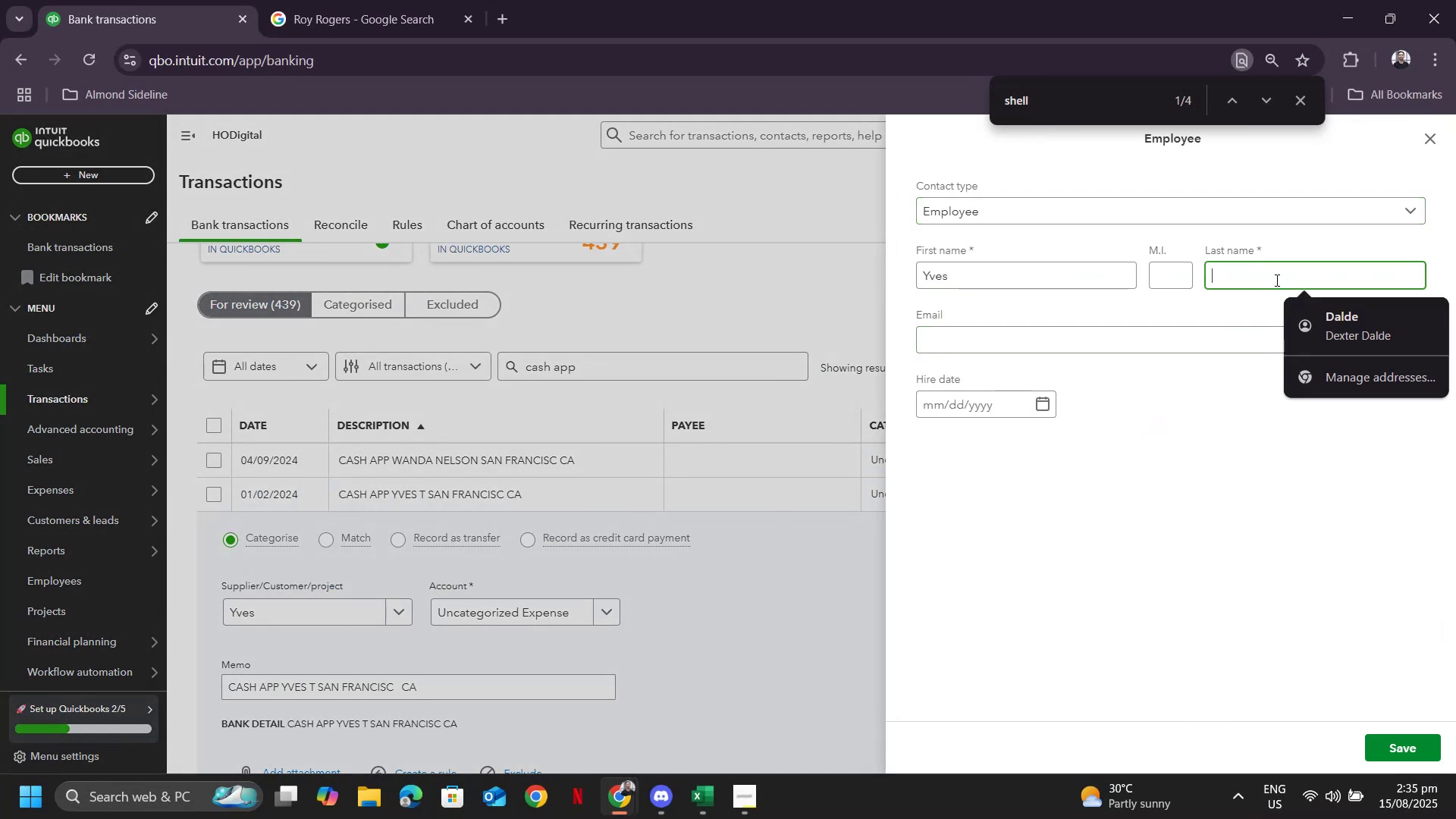 
type(ss)
 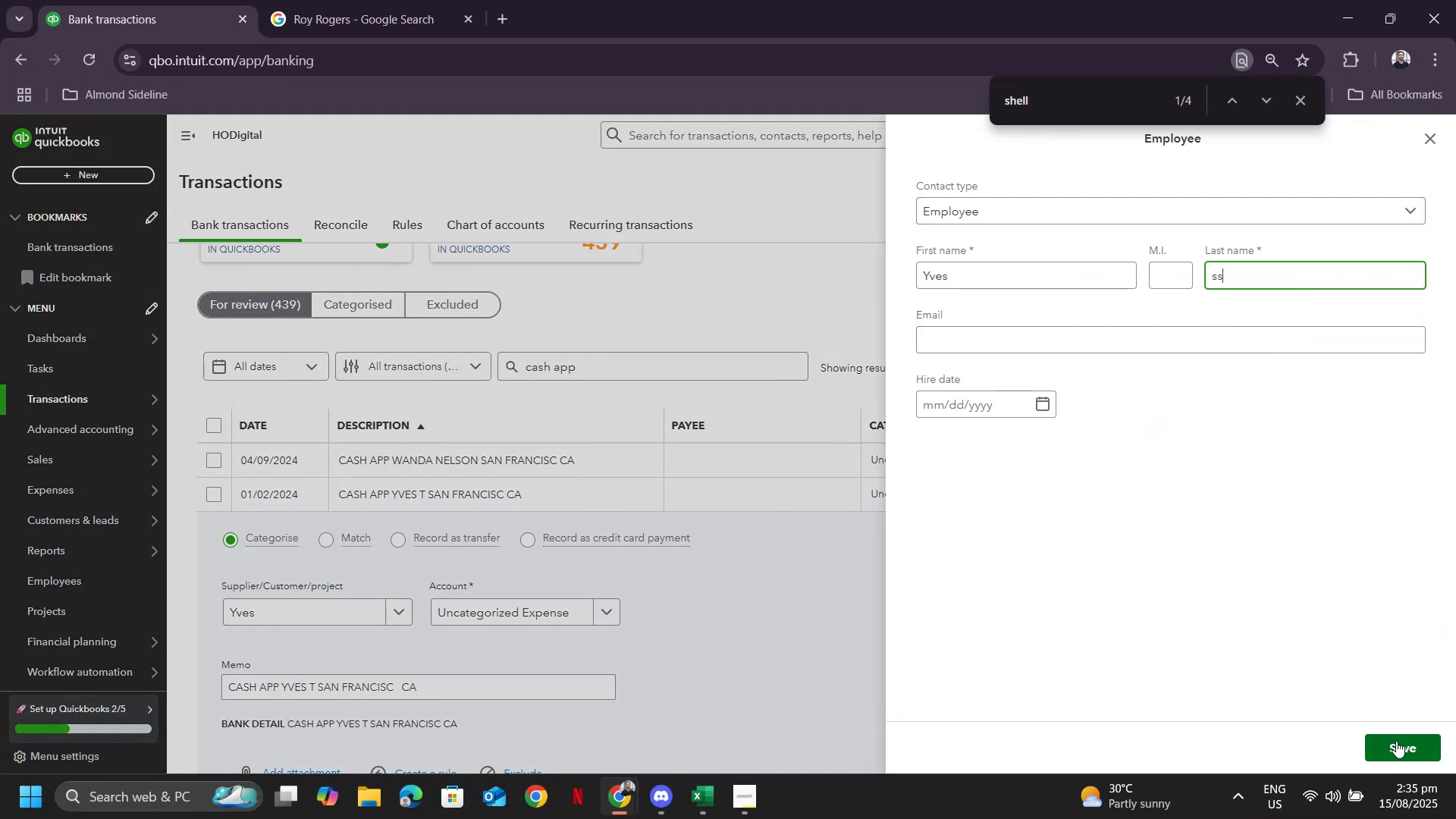 
left_click([1396, 741])
 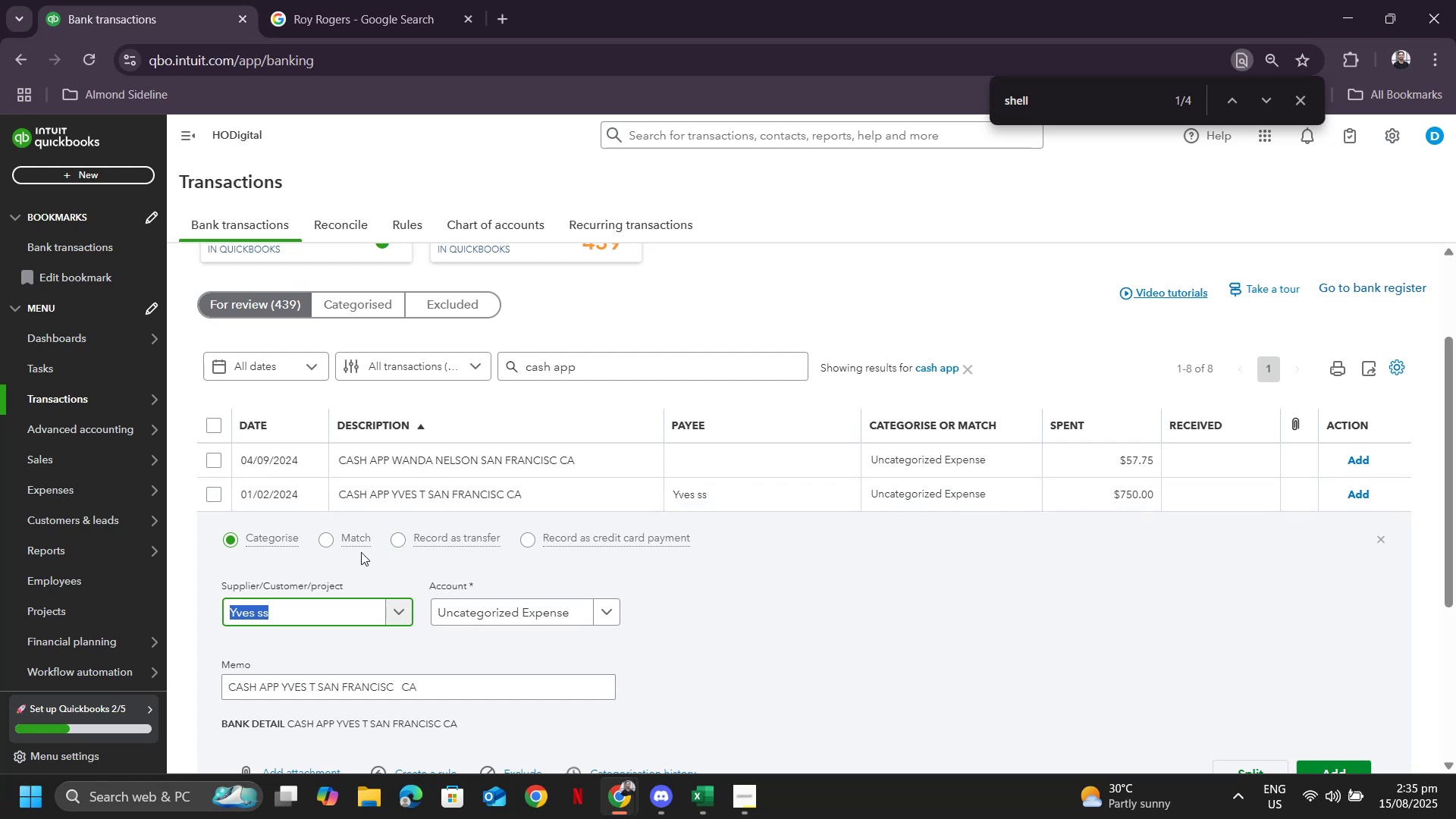 
left_click([472, 607])
 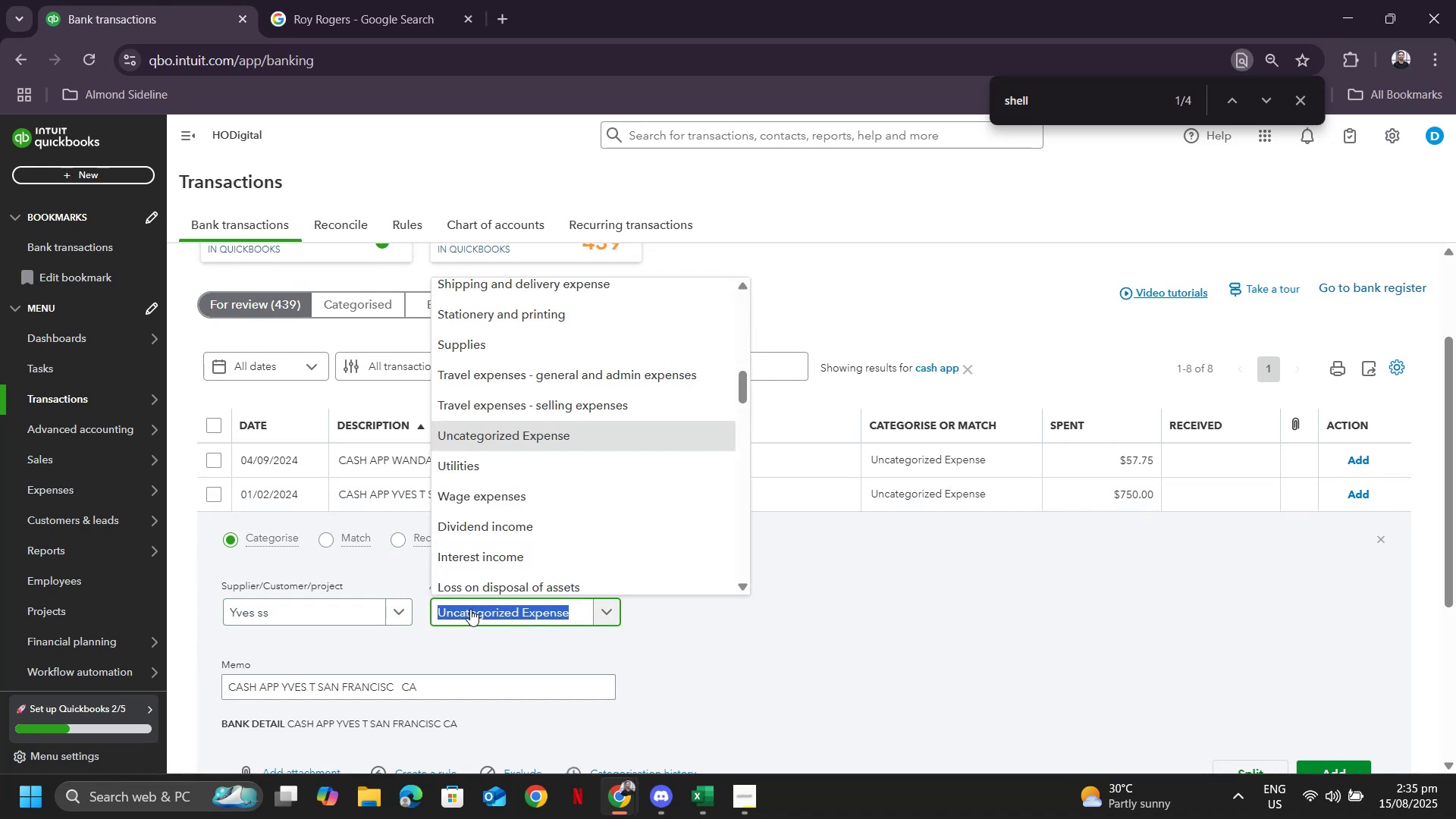 
type(wage)
 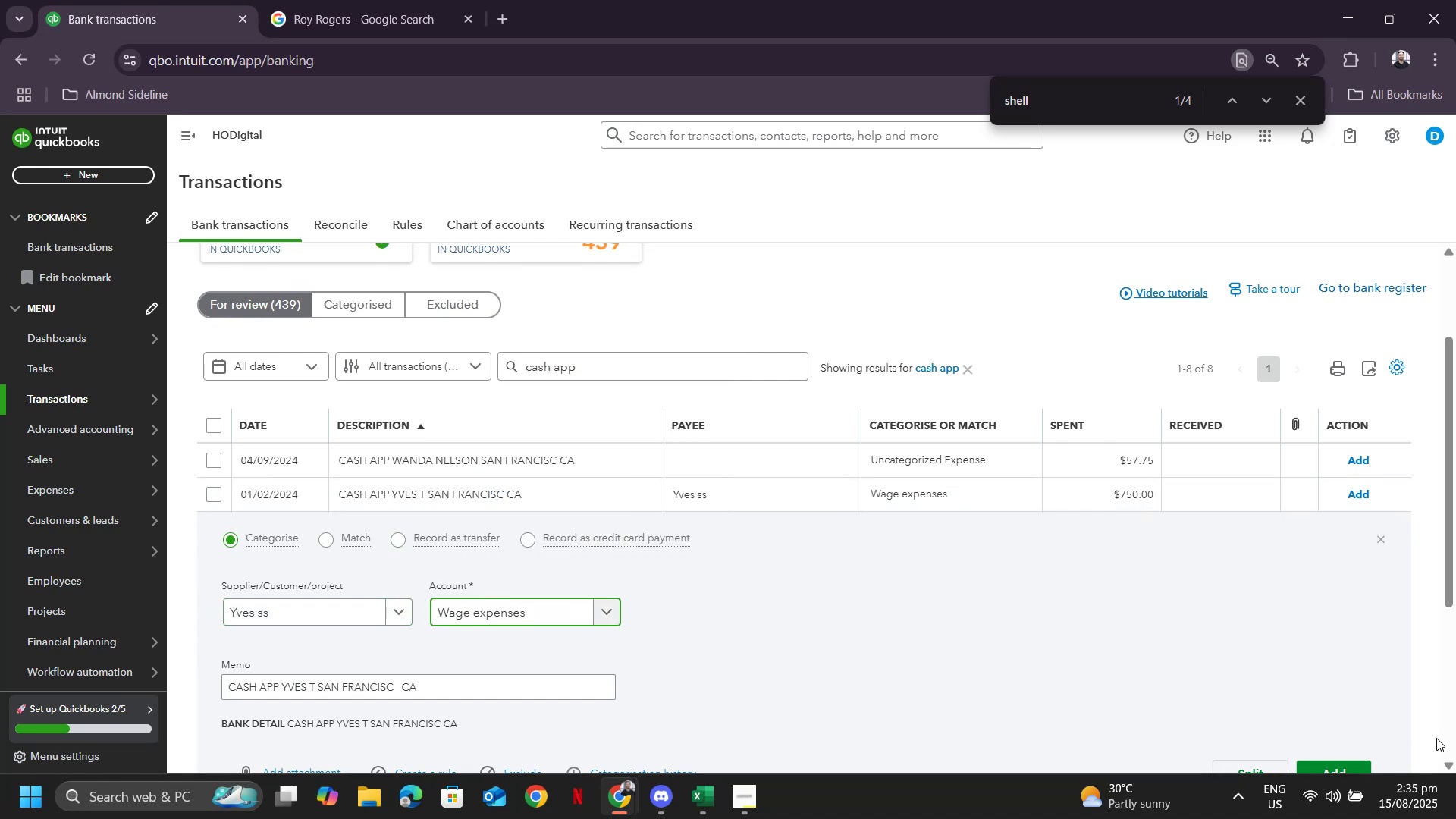 
left_click([1335, 761])
 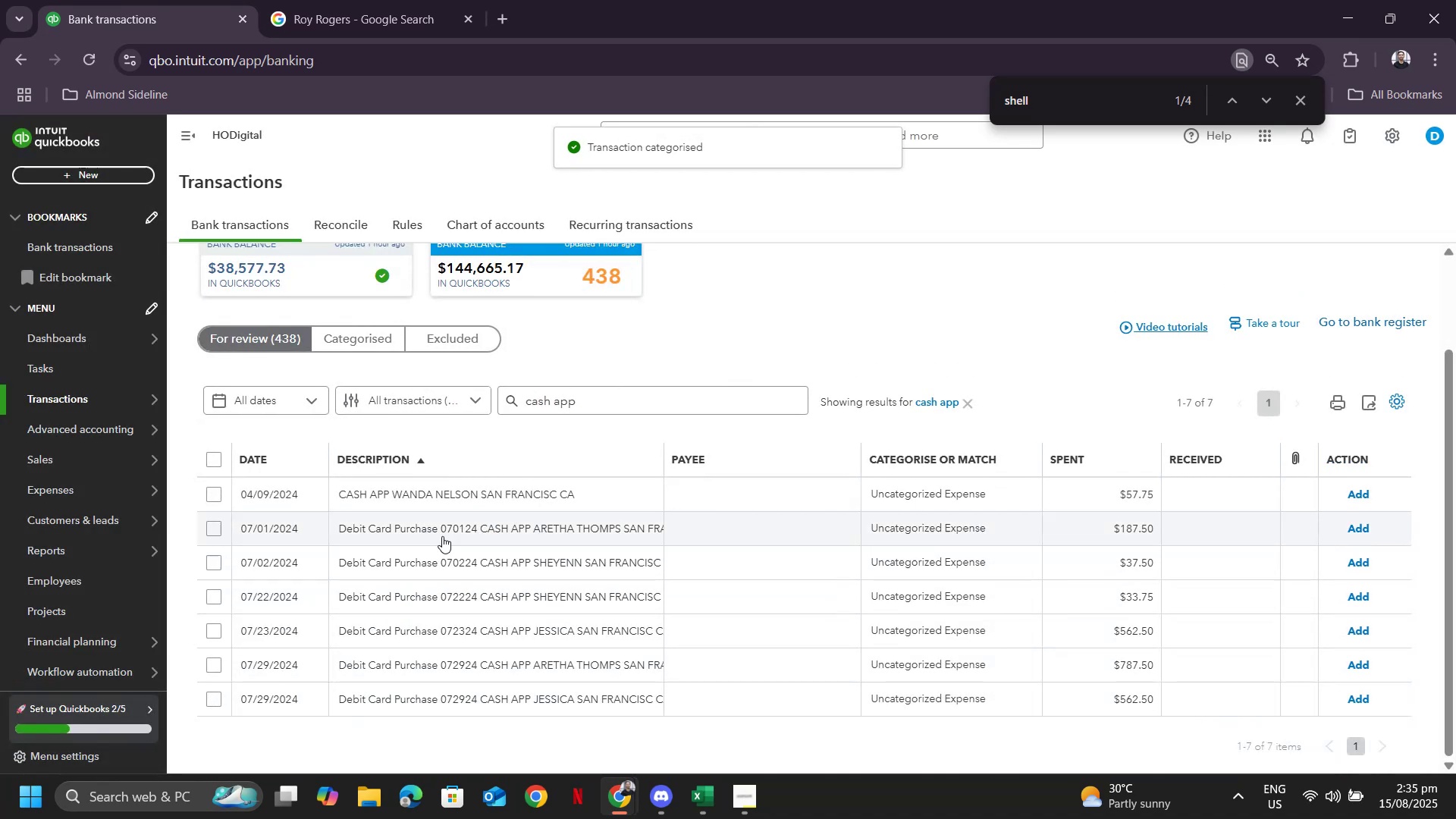 
left_click([387, 492])
 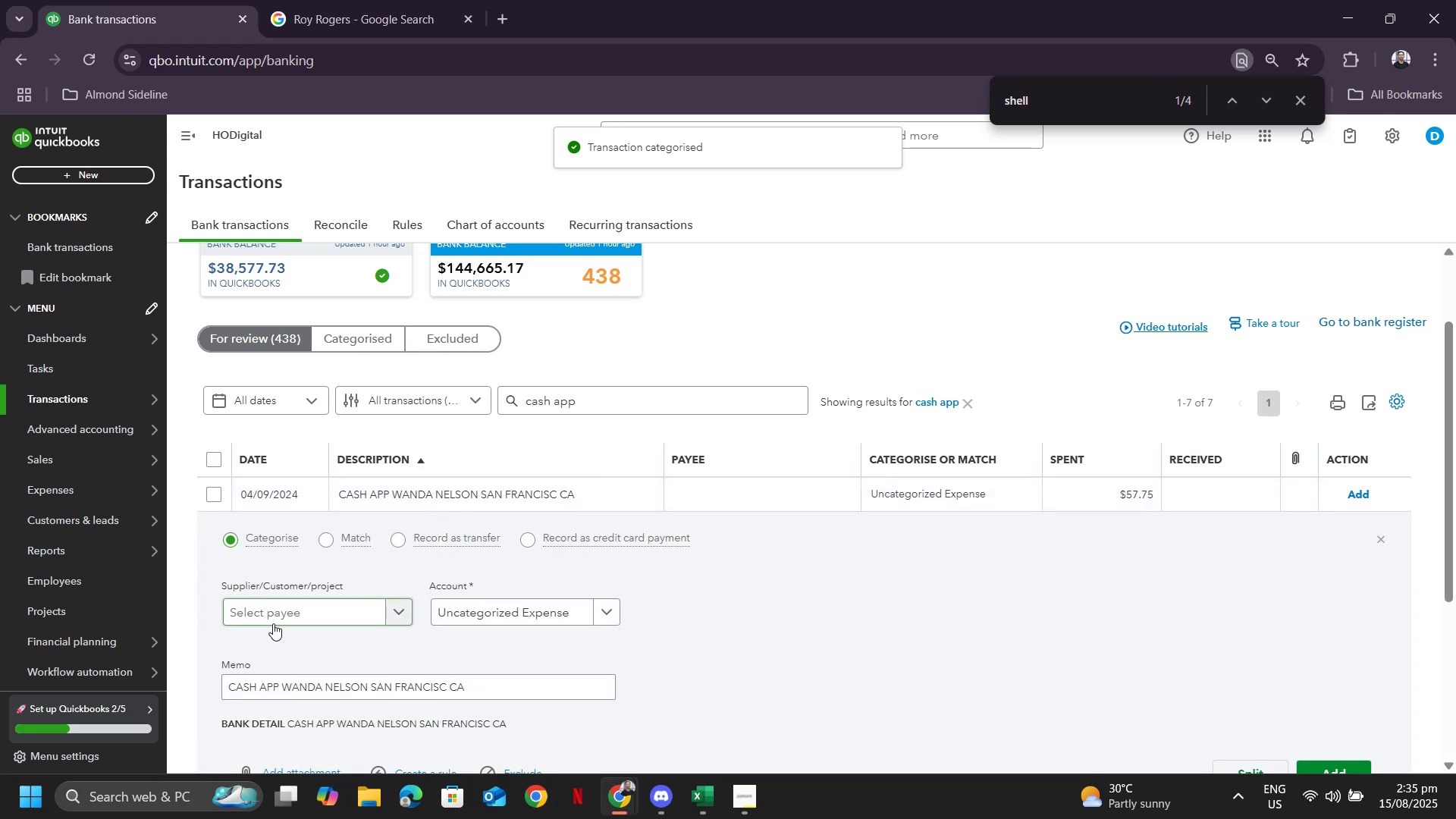 
left_click([272, 613])
 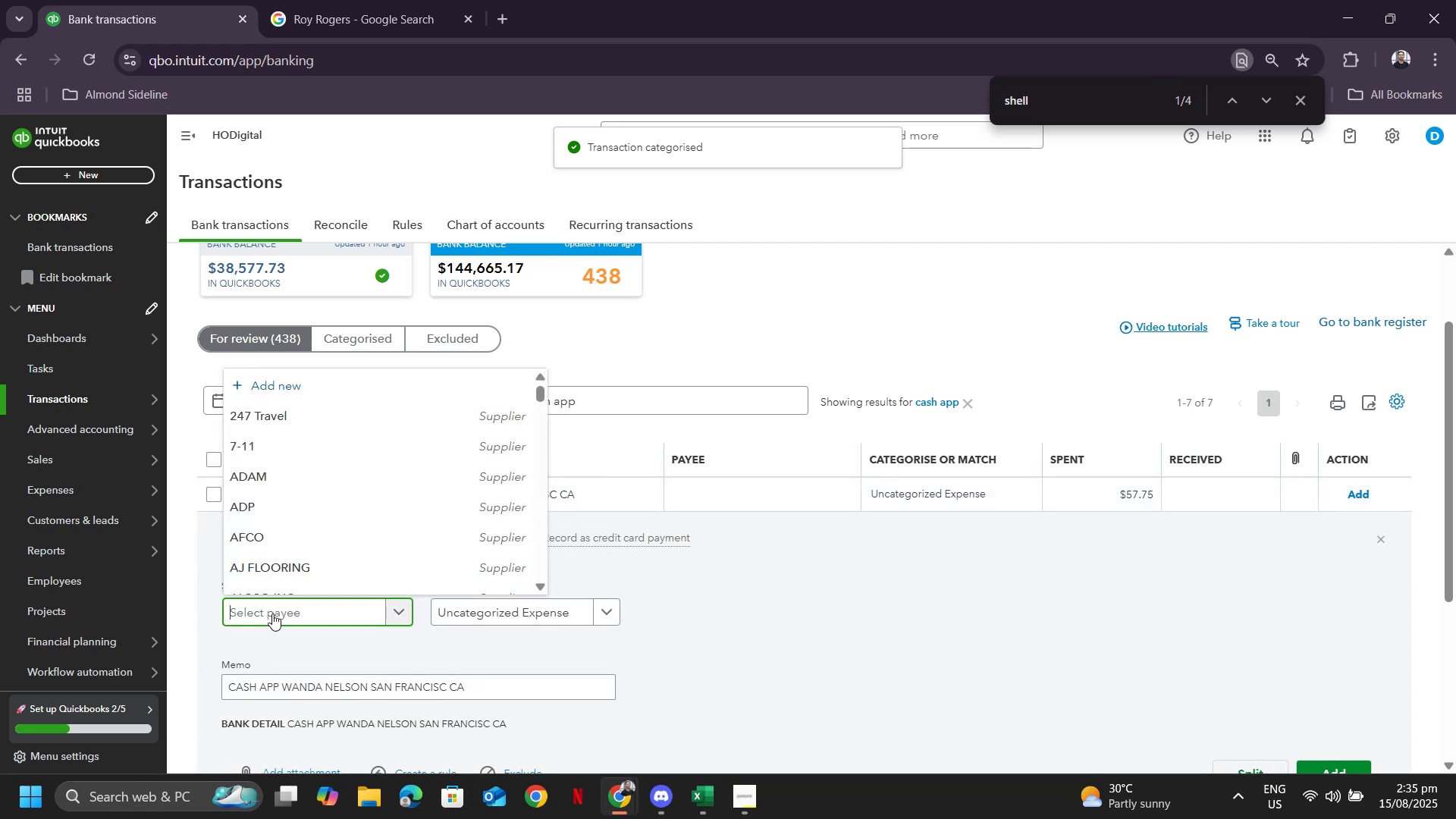 
type(Wanda Nelson)
 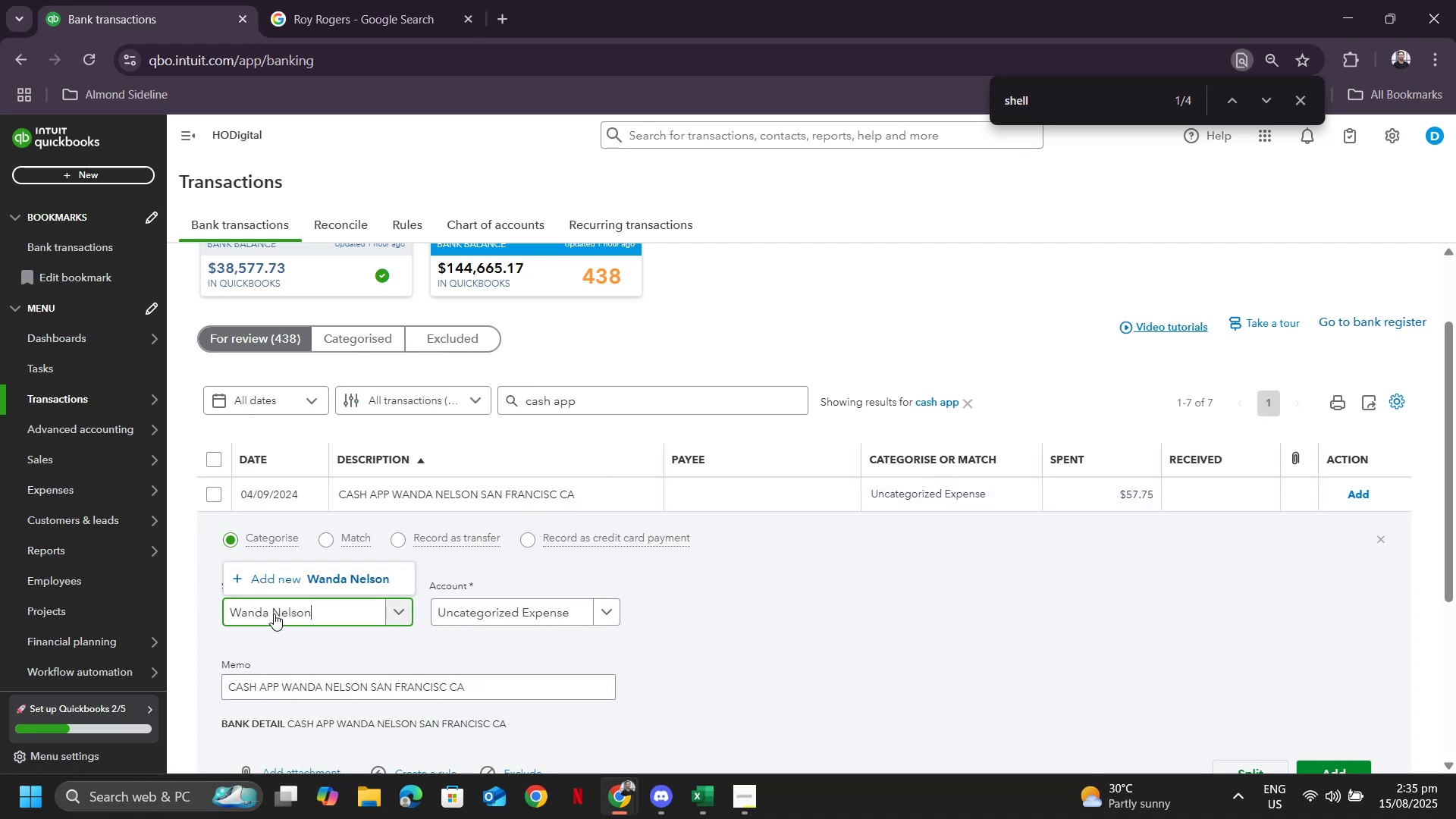 
wait(7.73)
 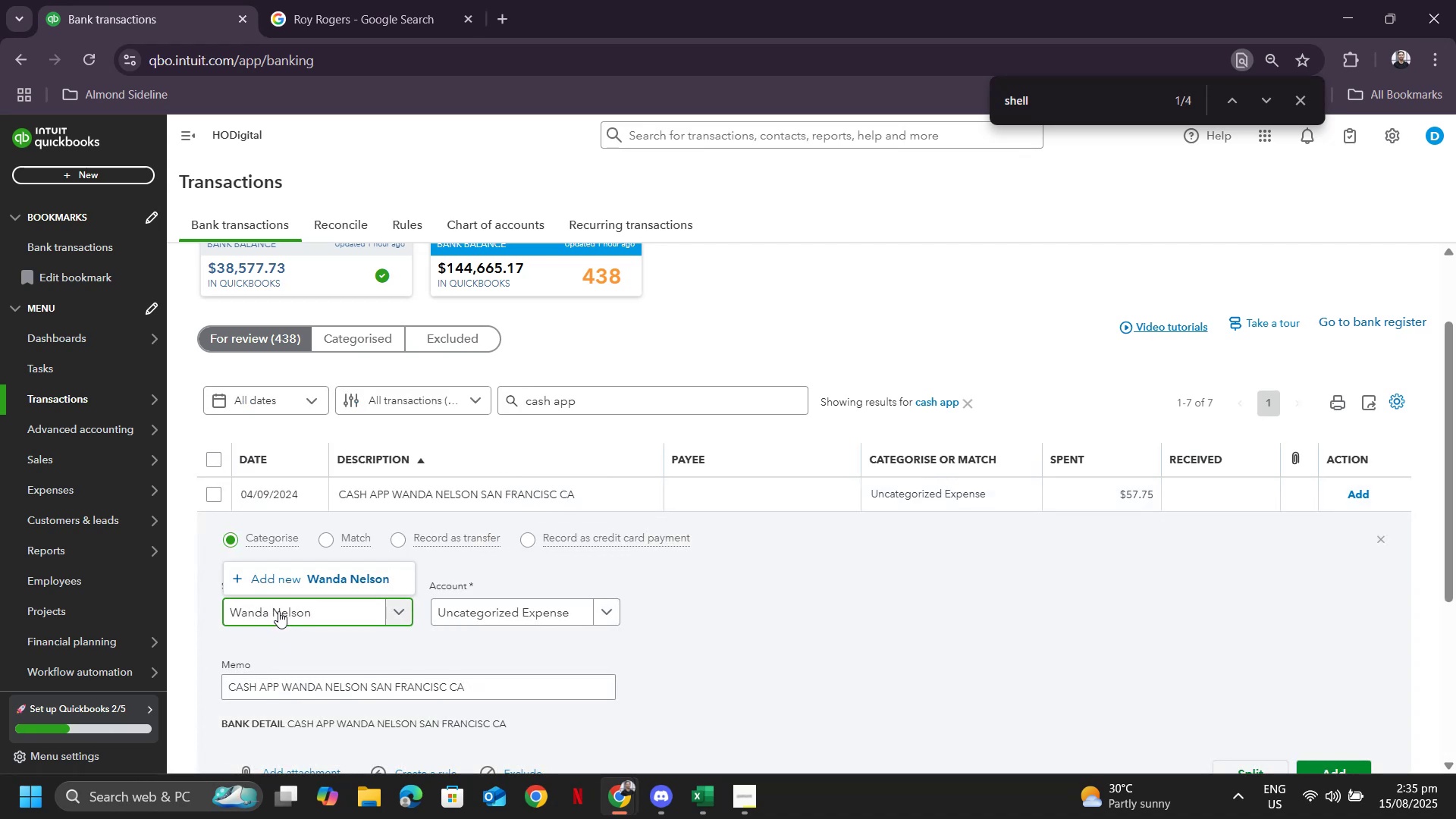 
left_click([360, 580])
 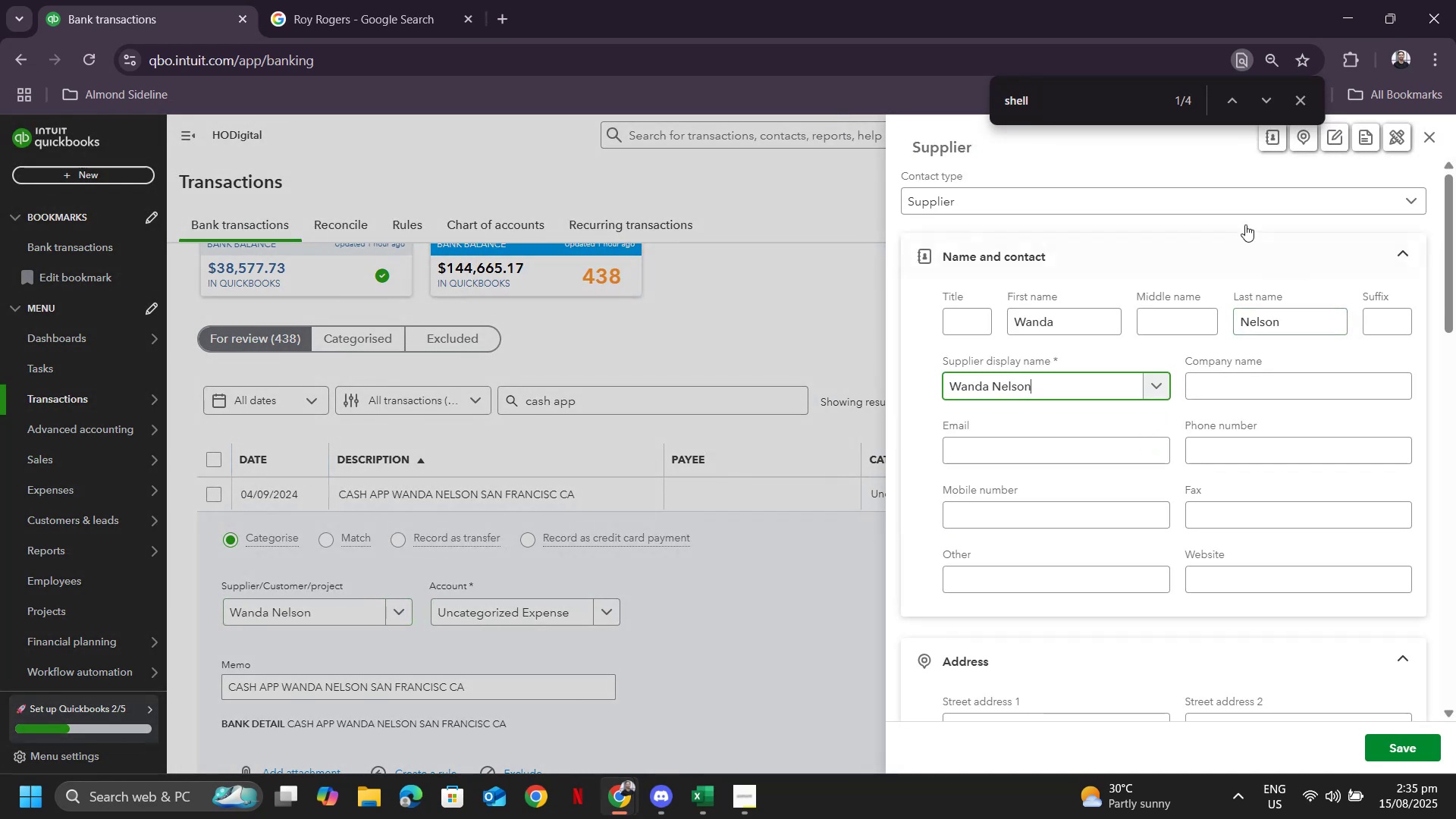 
left_click([1166, 199])
 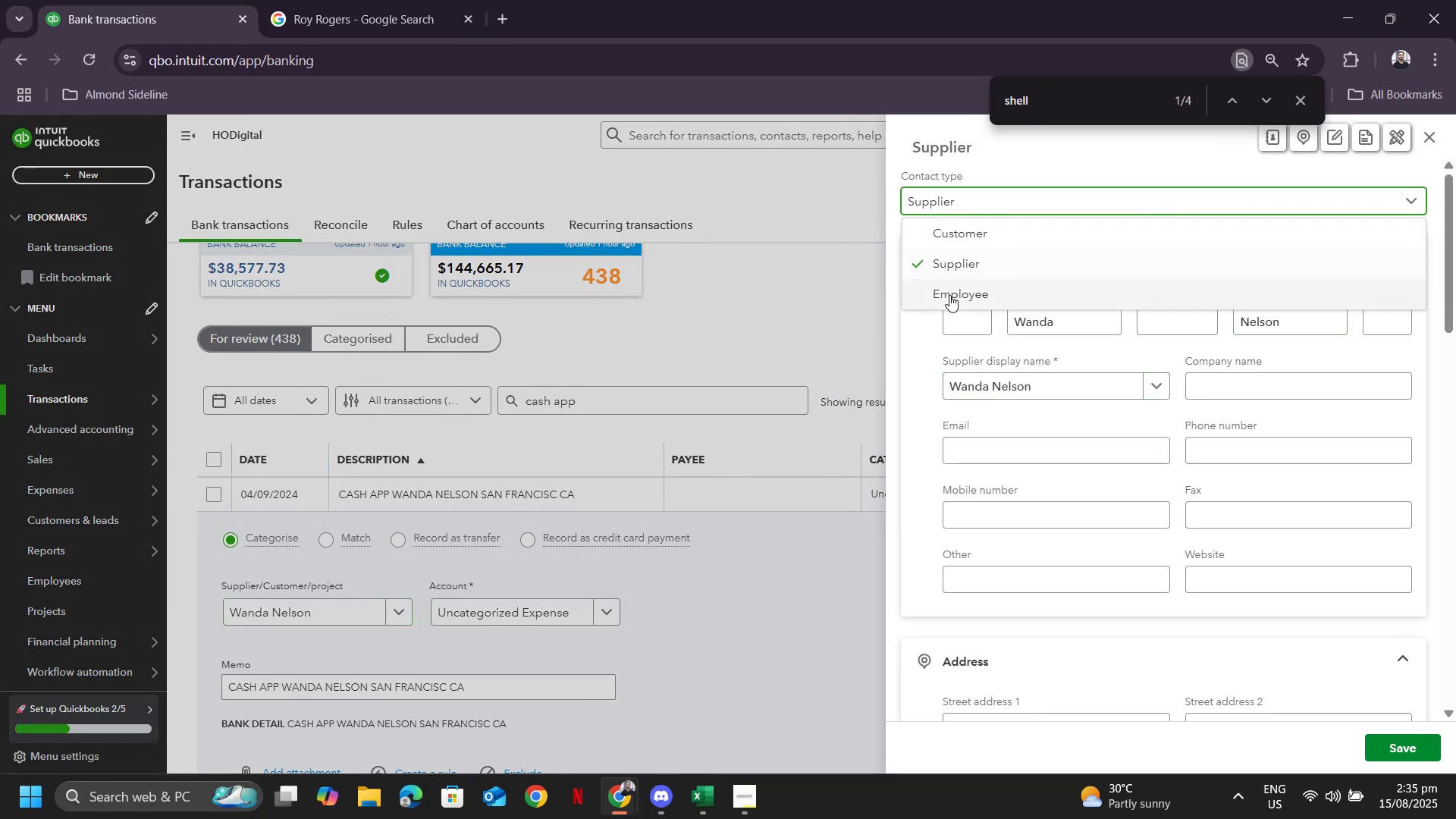 
left_click([949, 295])
 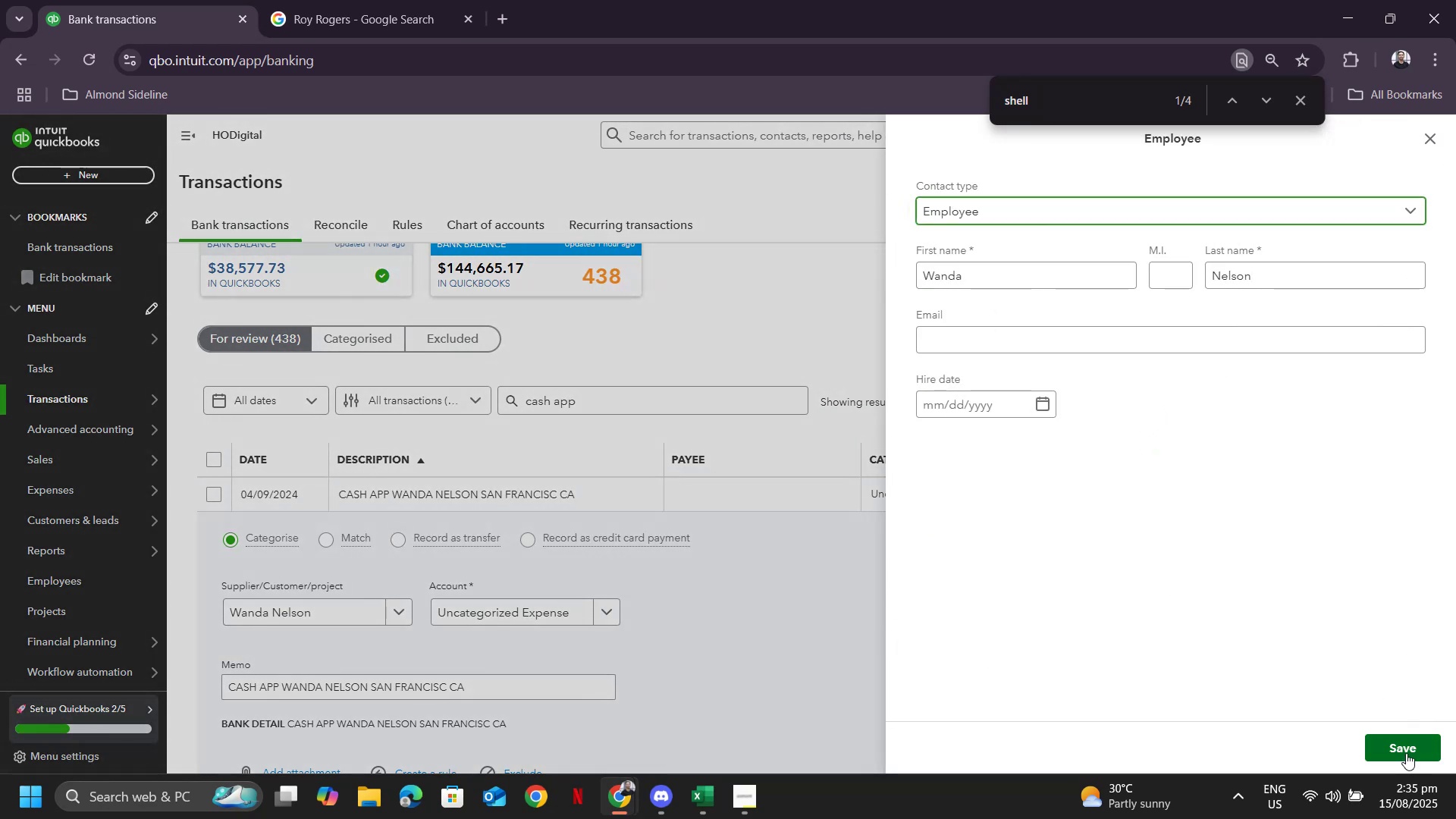 
left_click([1406, 753])
 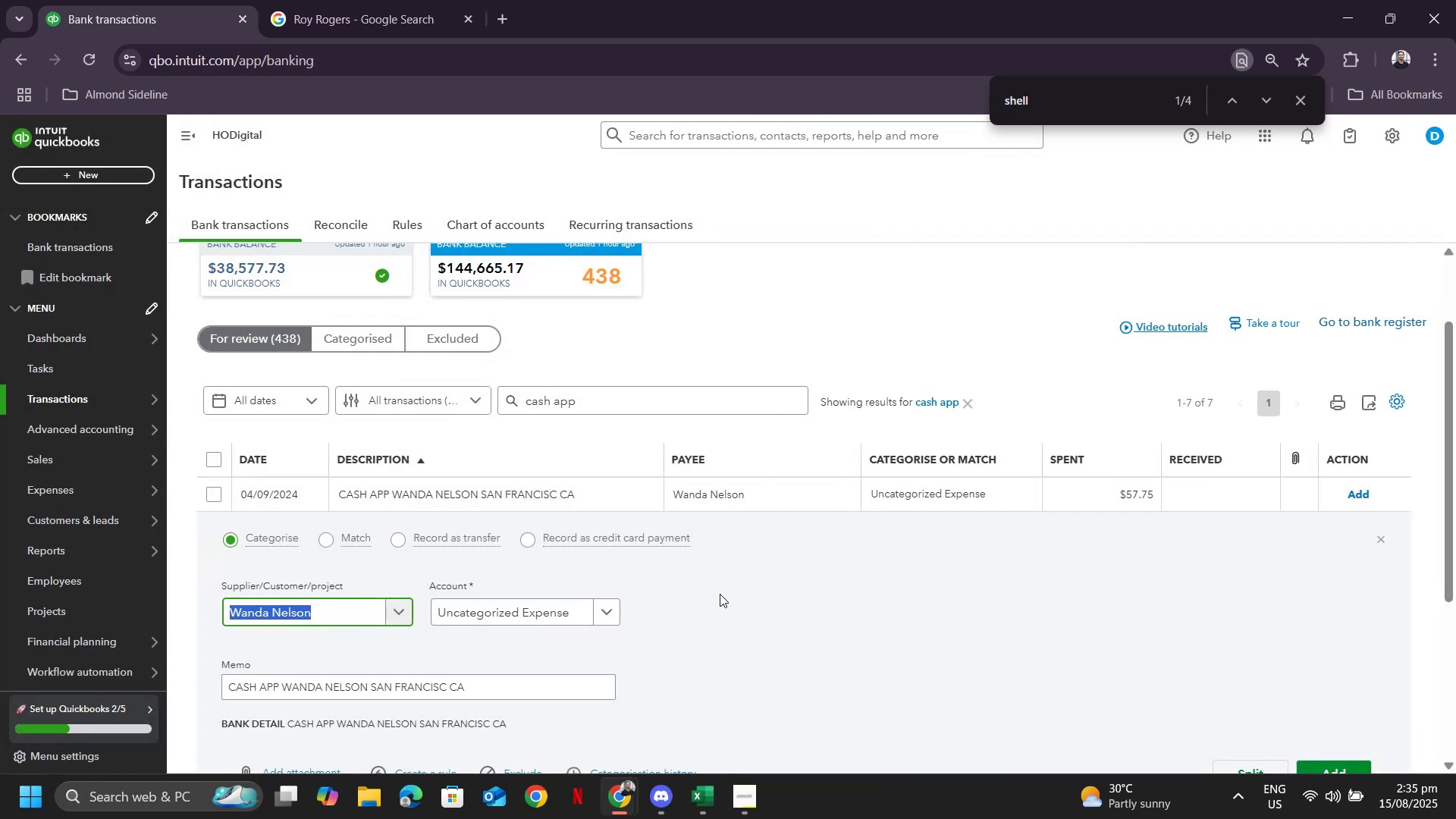 
wait(11.14)
 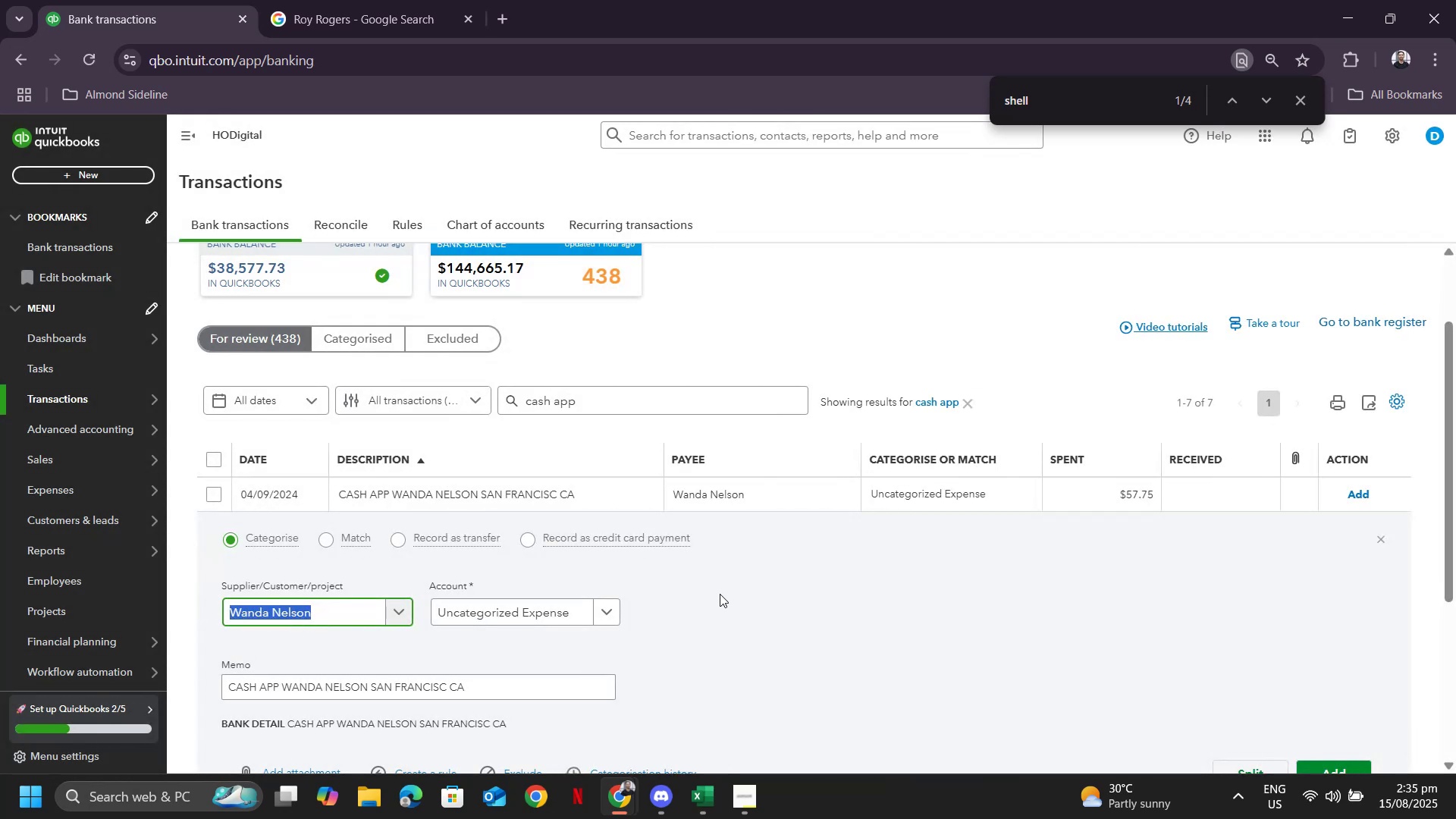 
left_click([535, 607])
 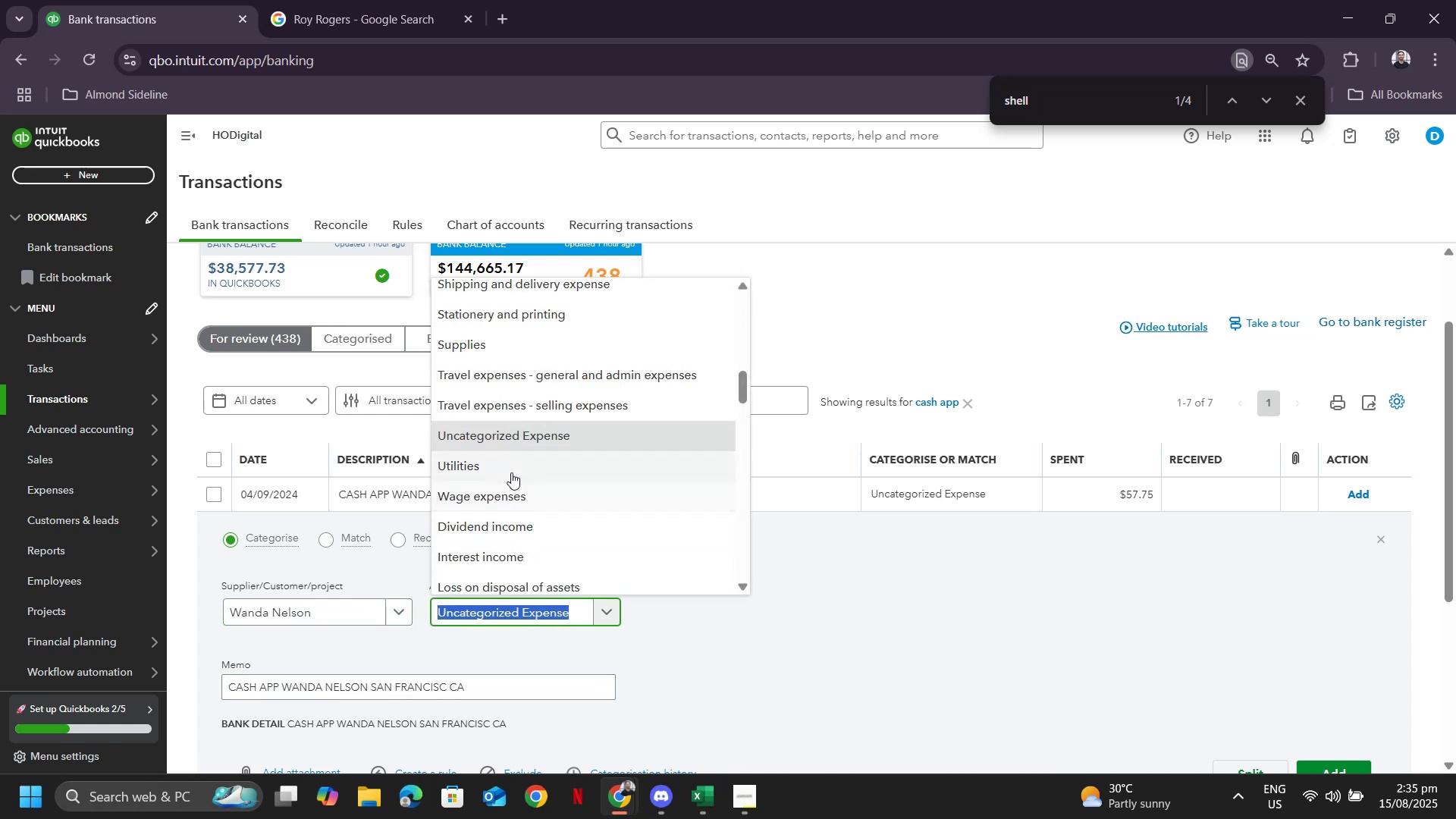 
left_click([471, 492])
 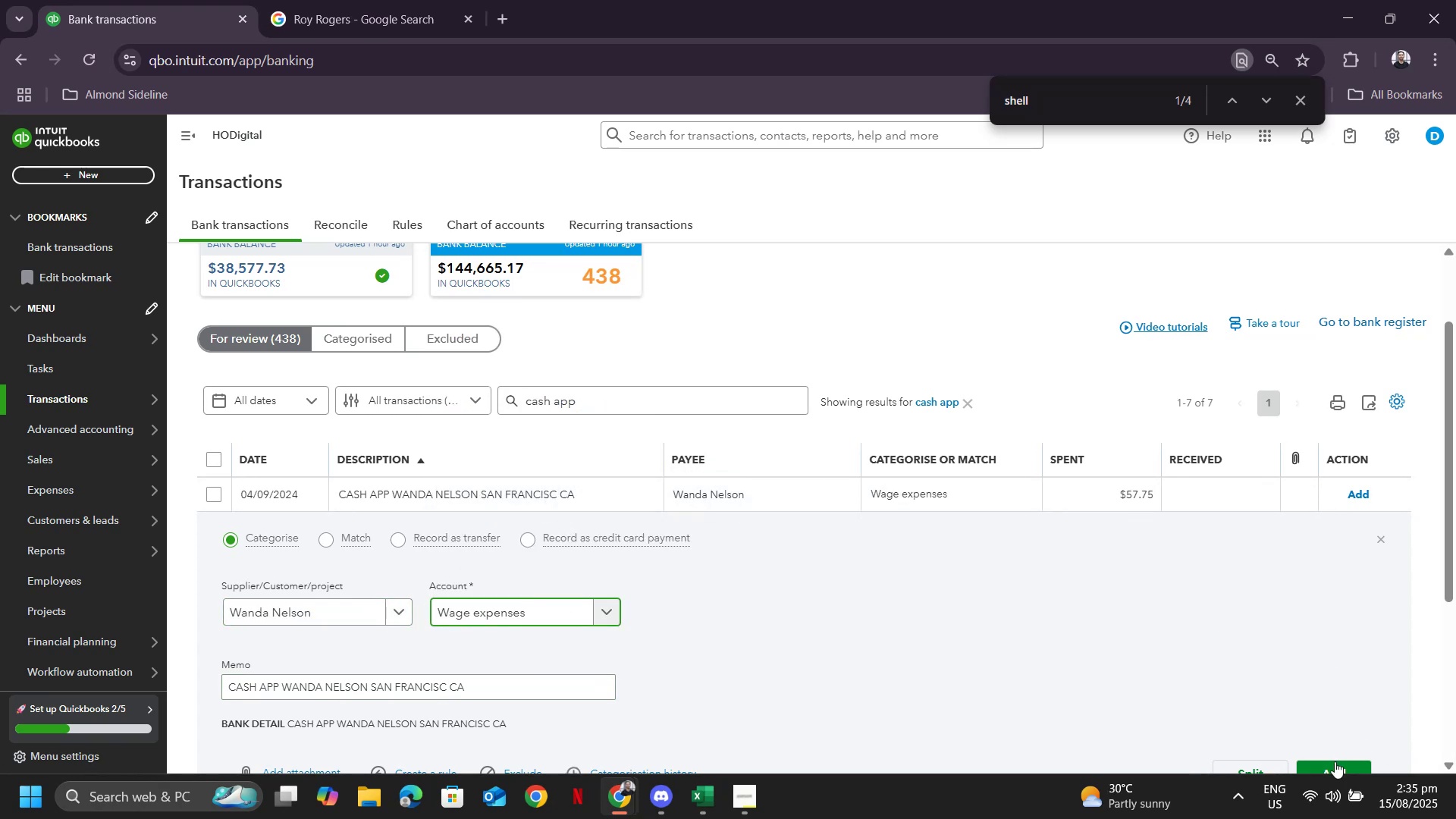 
left_click([1335, 770])
 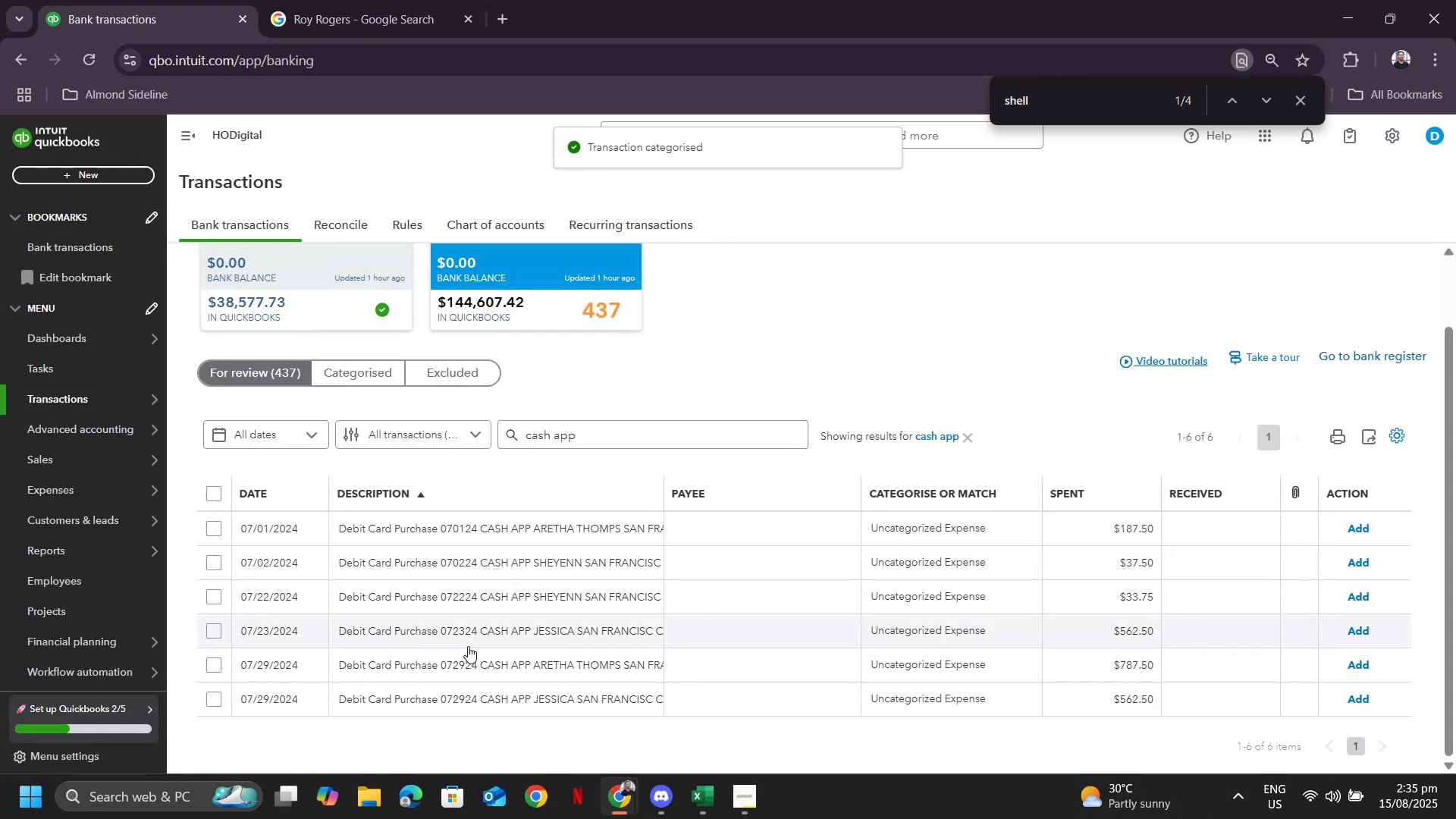 
wait(8.42)
 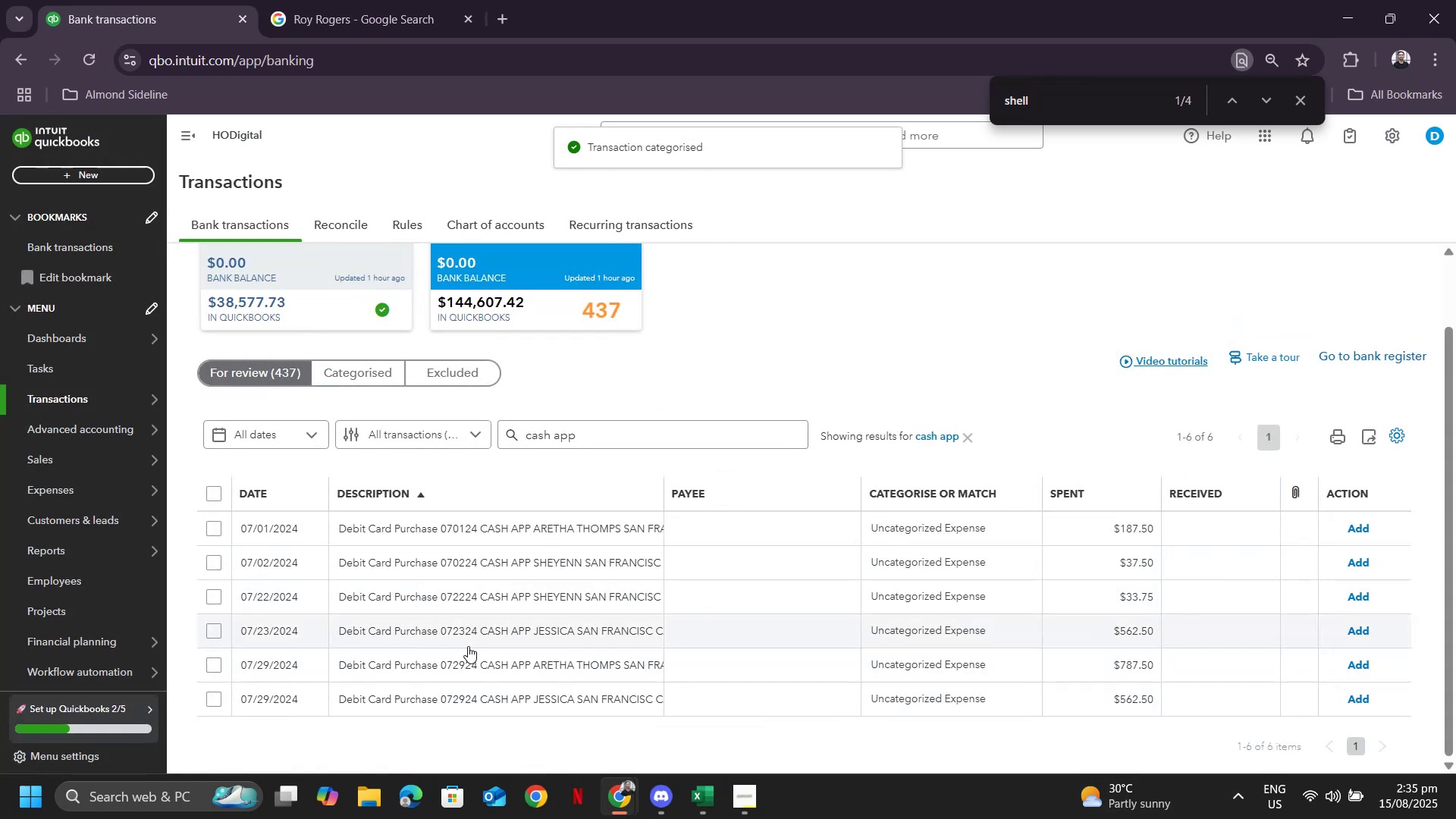 
left_click([212, 565])
 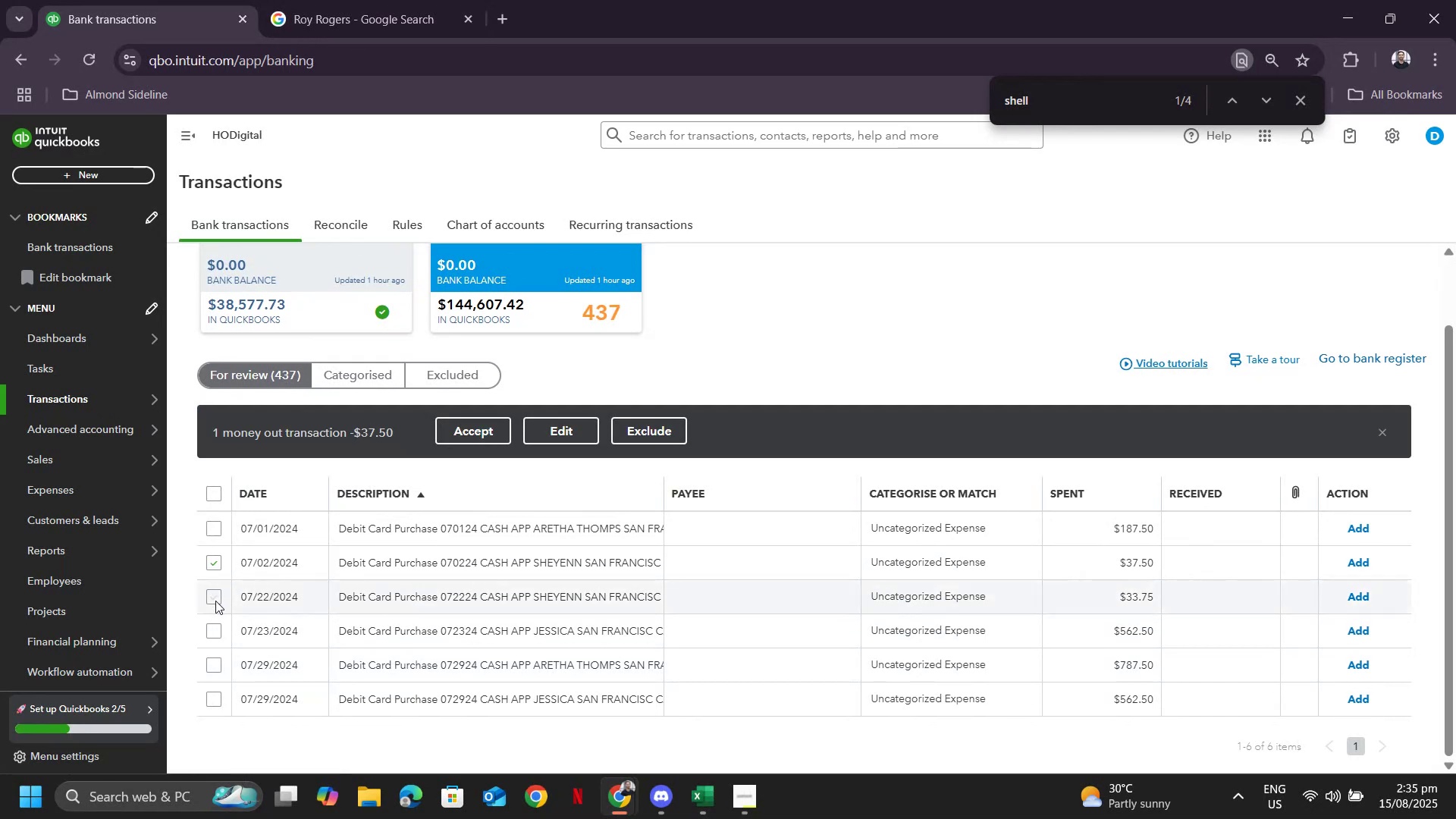 
left_click([215, 601])
 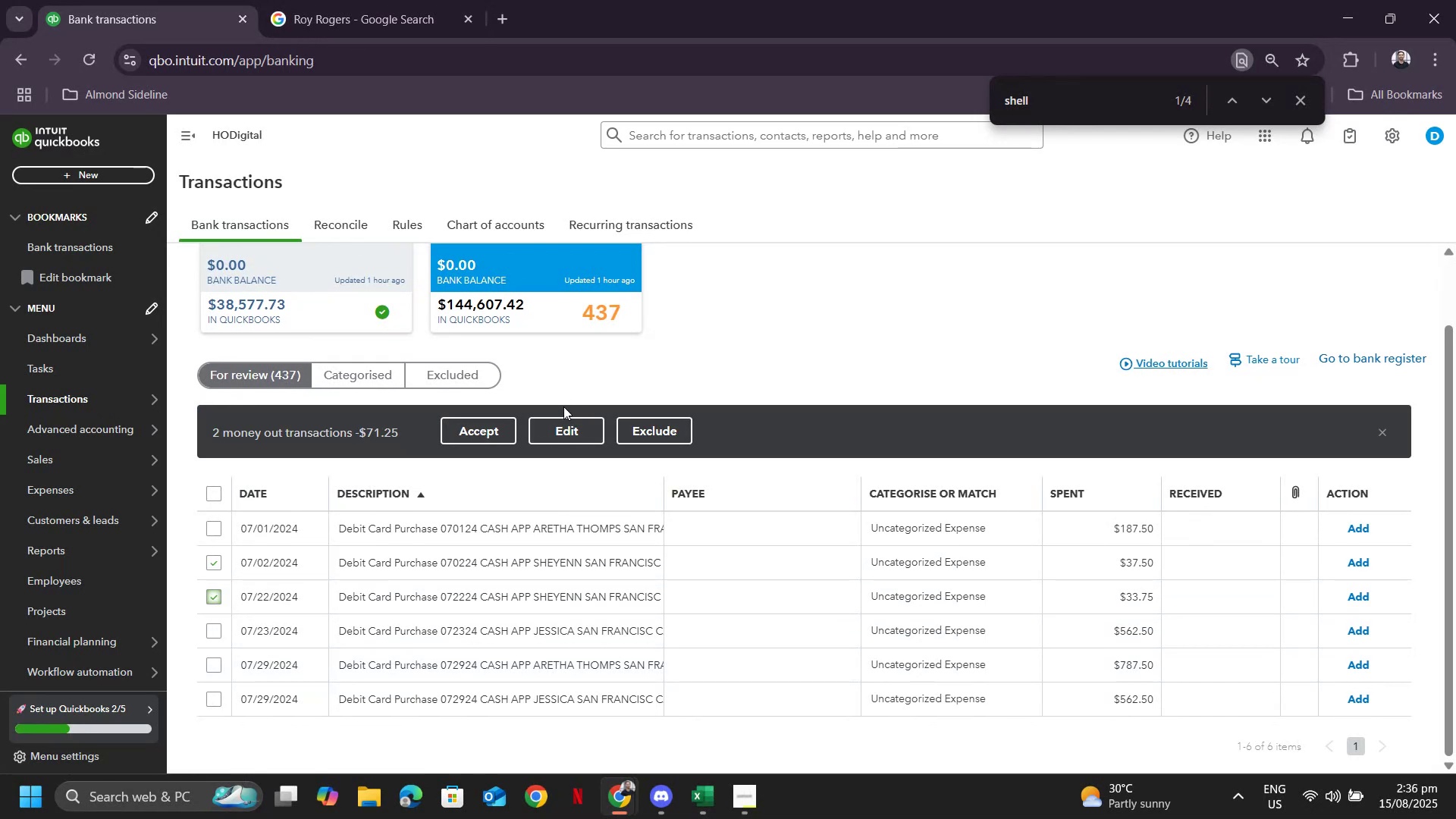 
wait(8.53)
 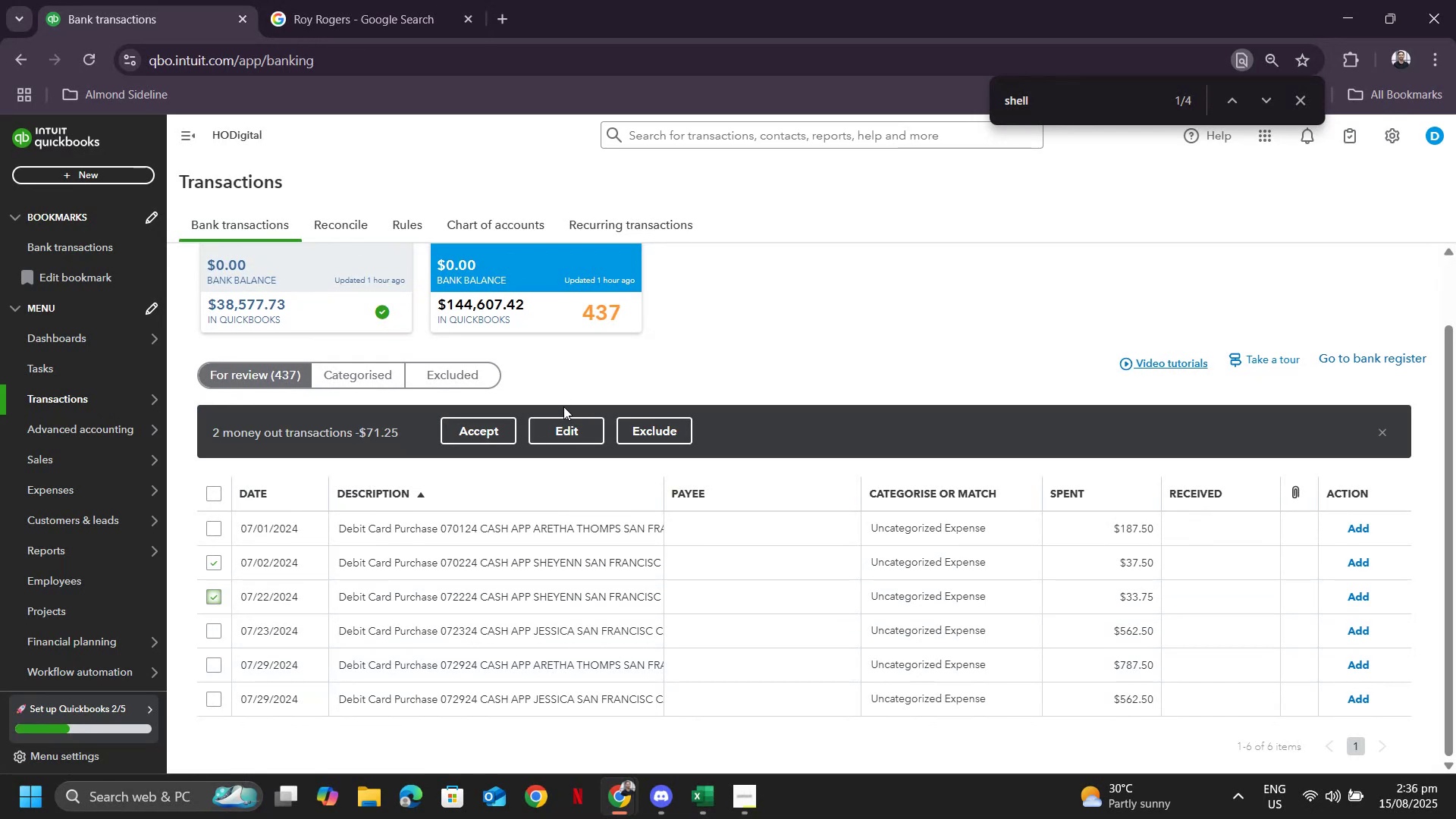 
left_click([563, 431])
 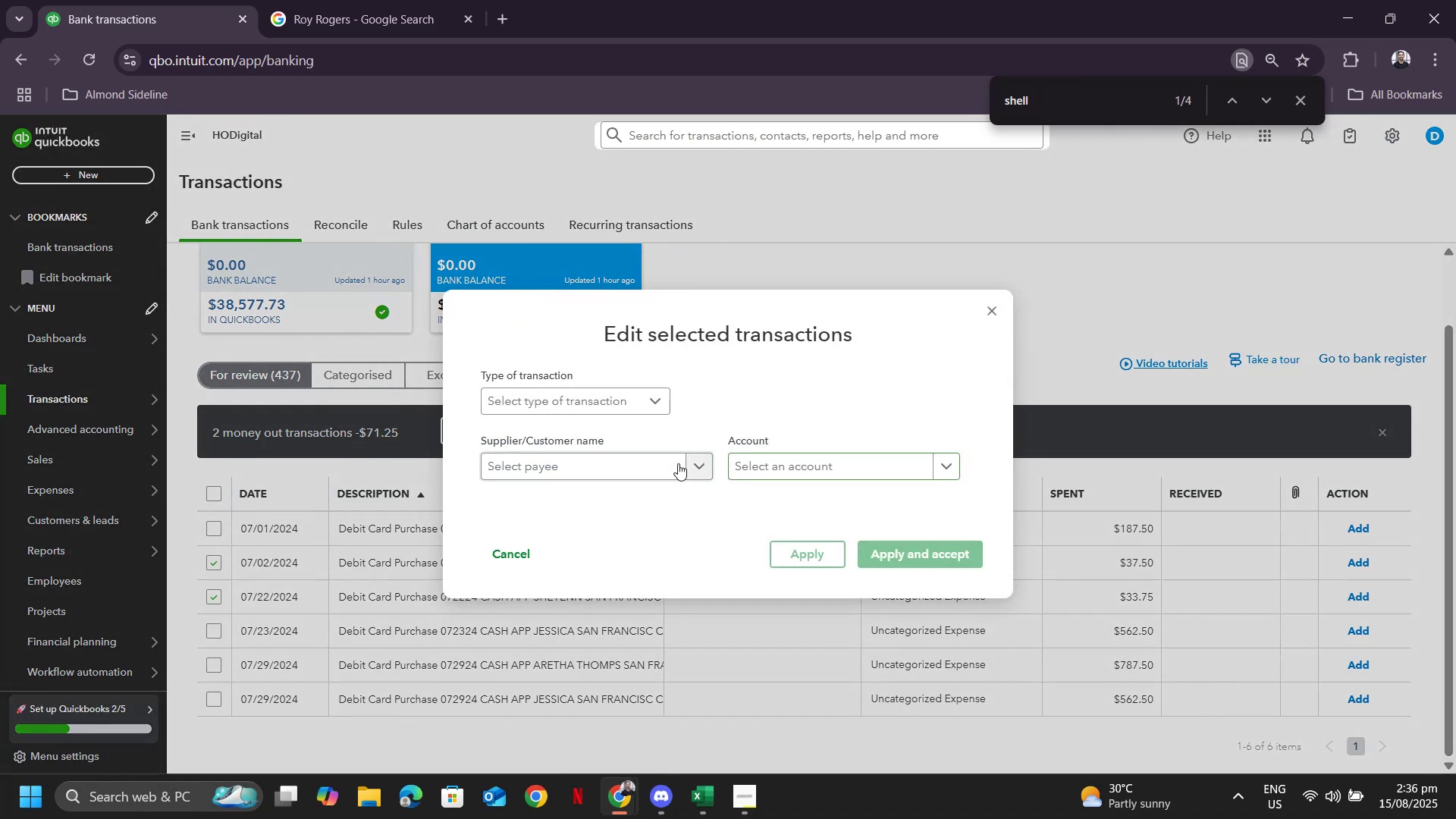 
left_click([630, 472])
 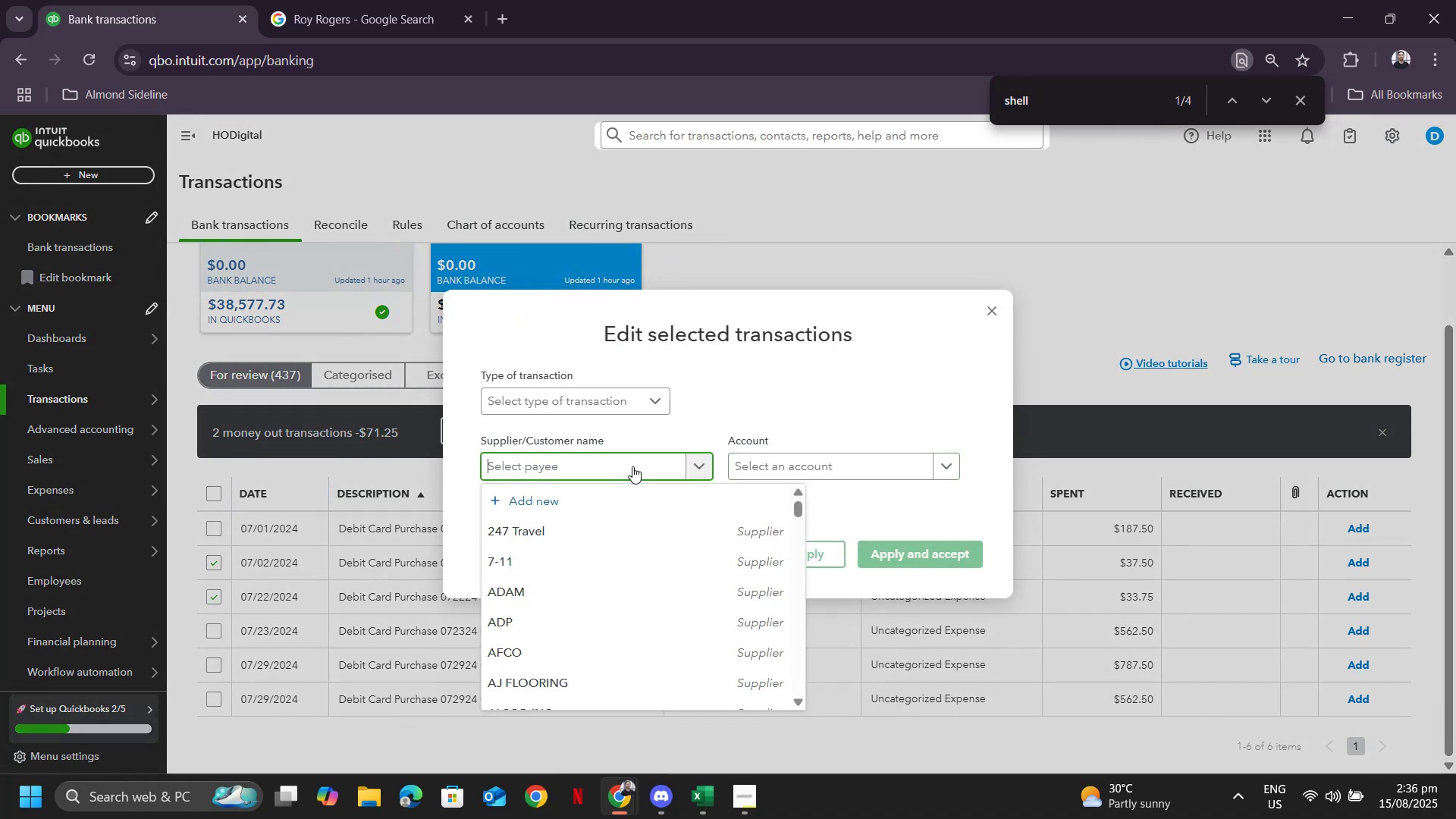 
type(sheye)
 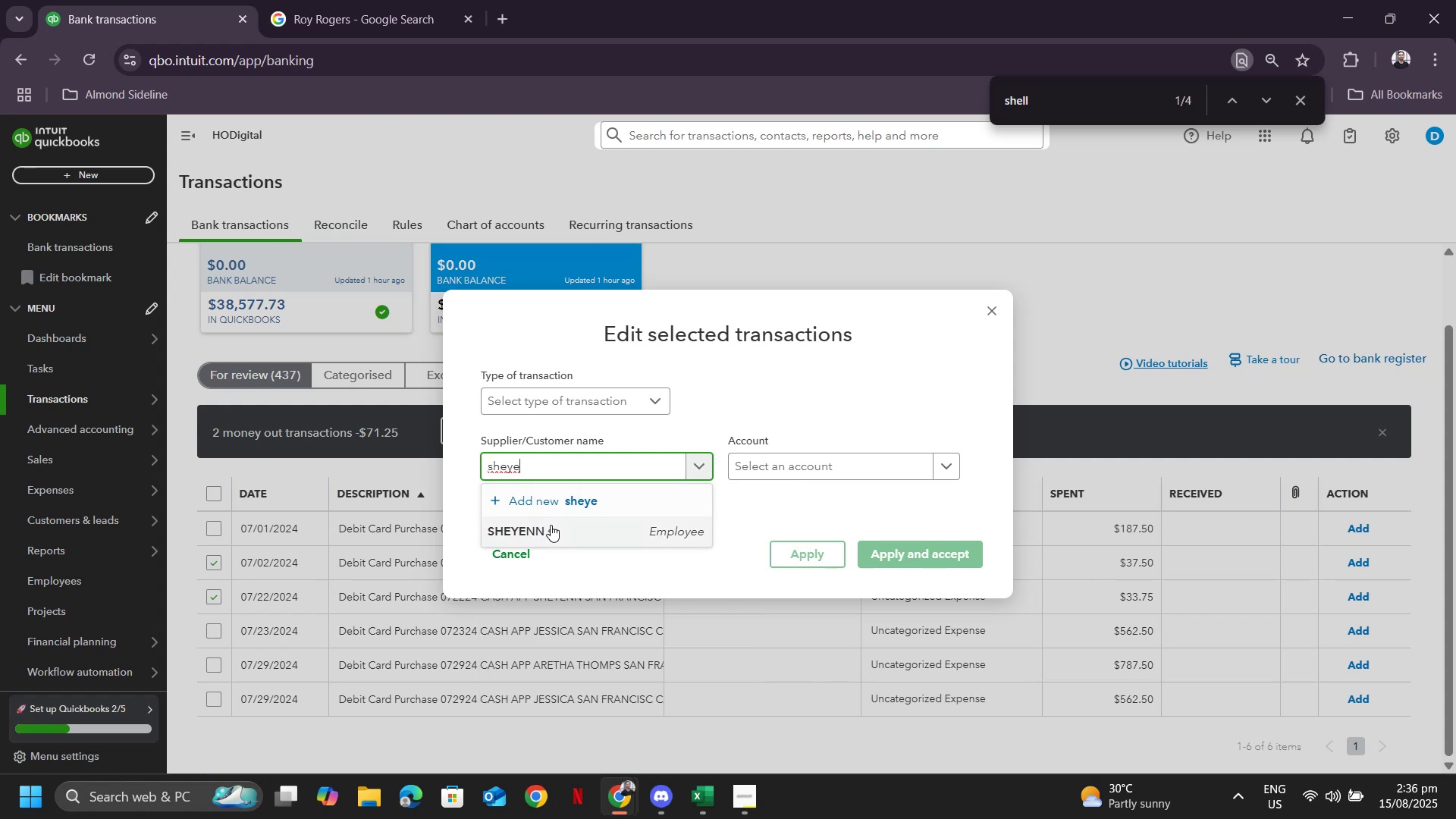 
left_click([544, 535])
 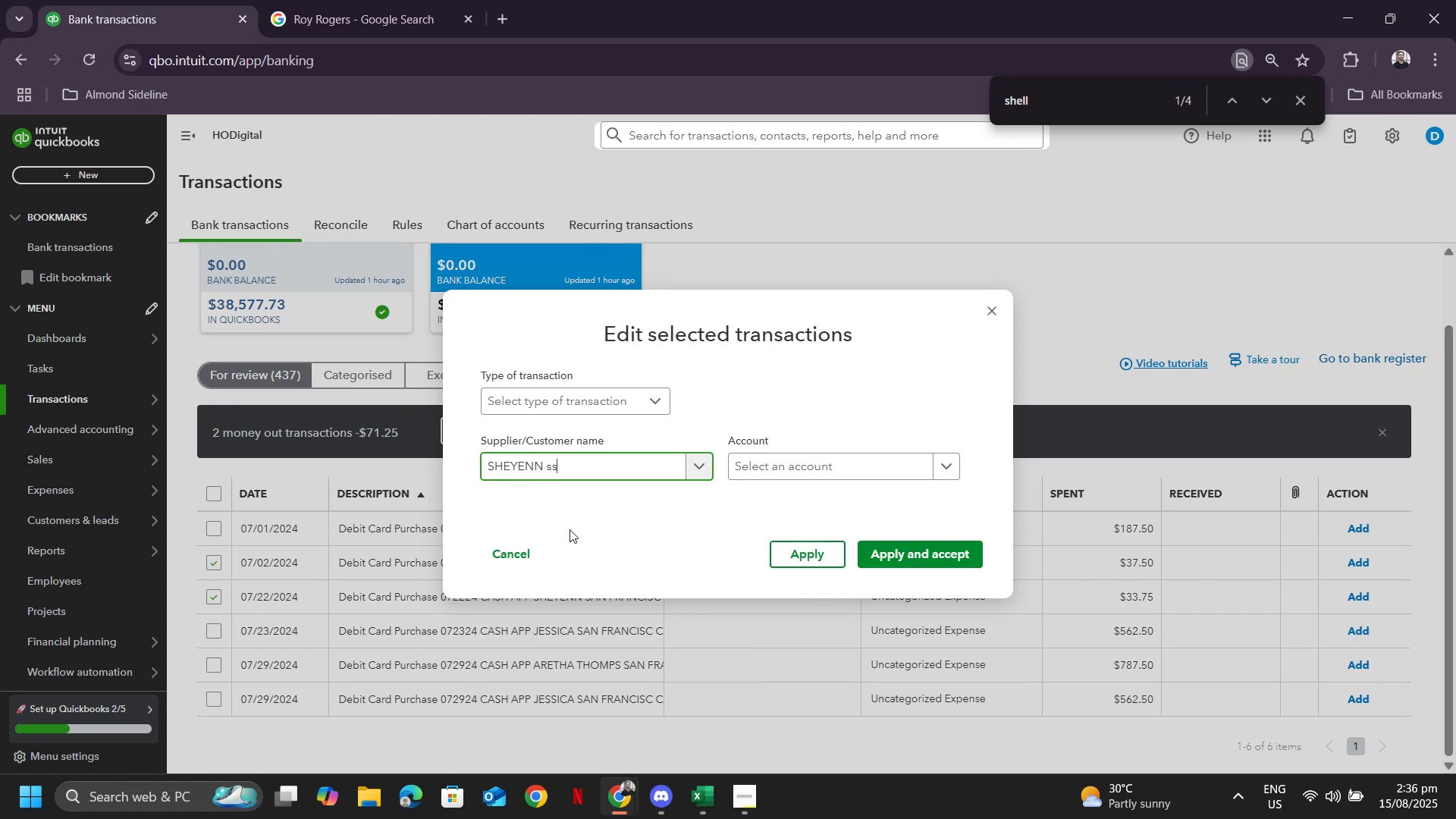 
left_click([767, 470])
 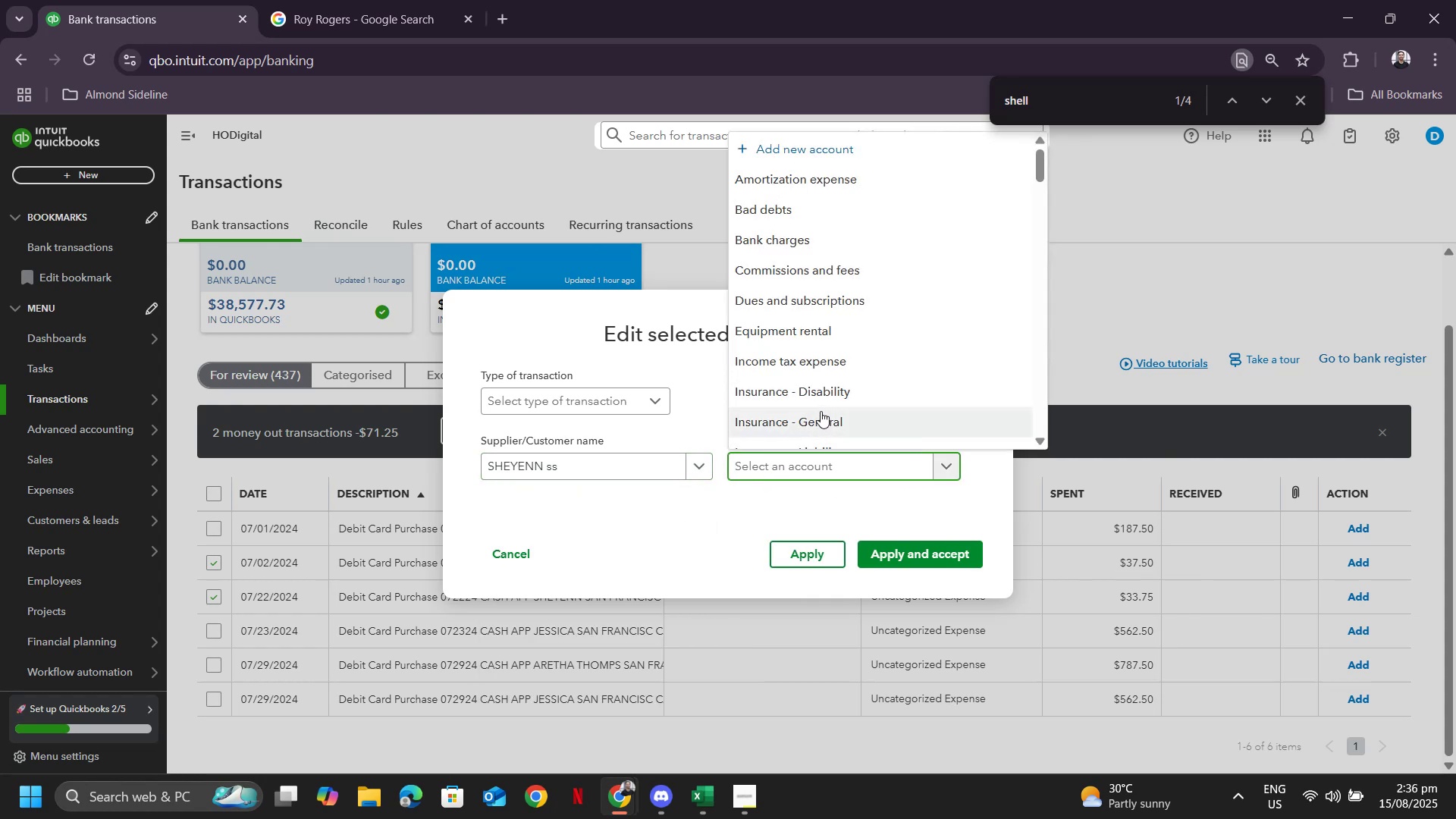 
type(wage)
 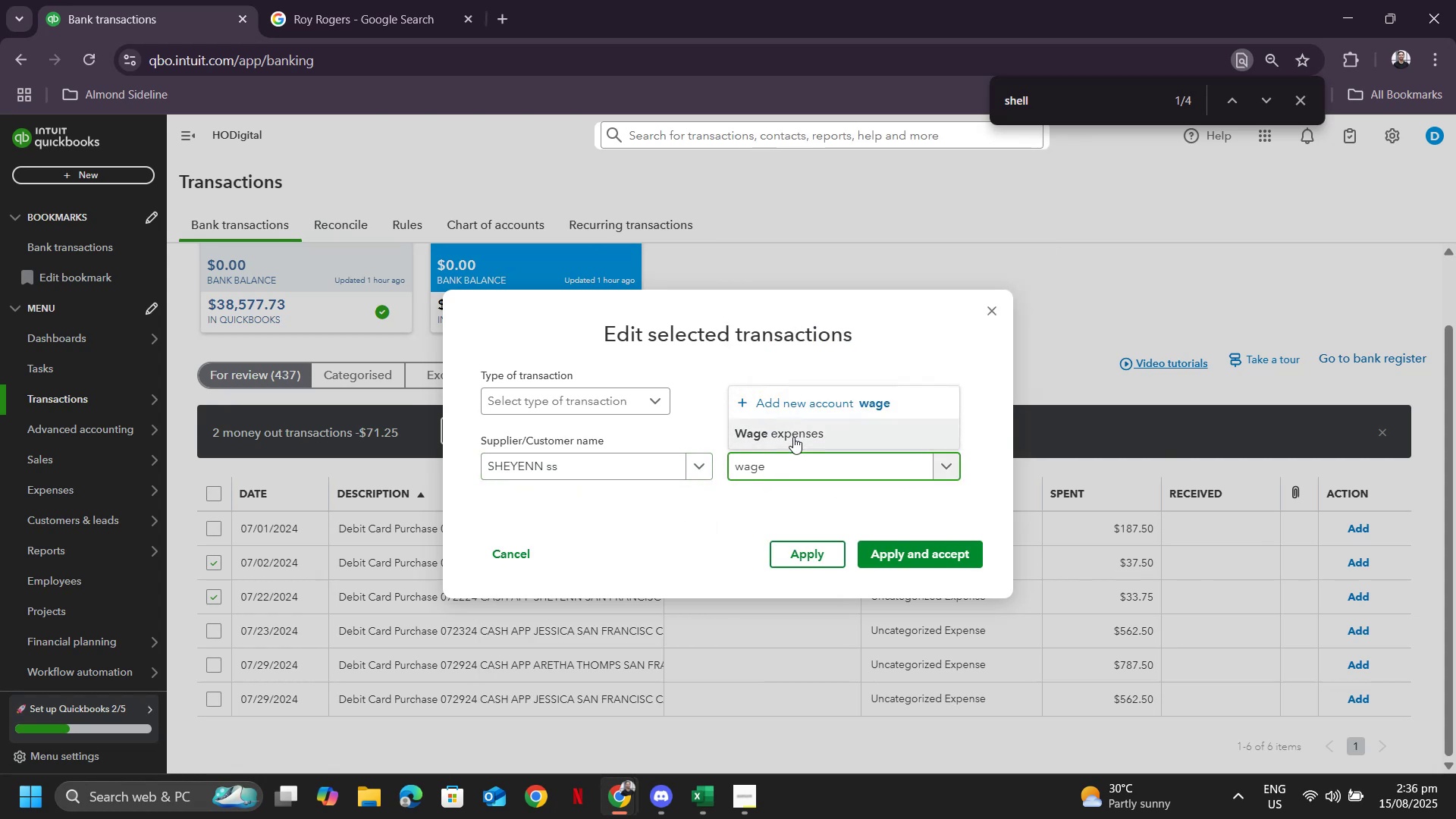 
left_click([792, 437])
 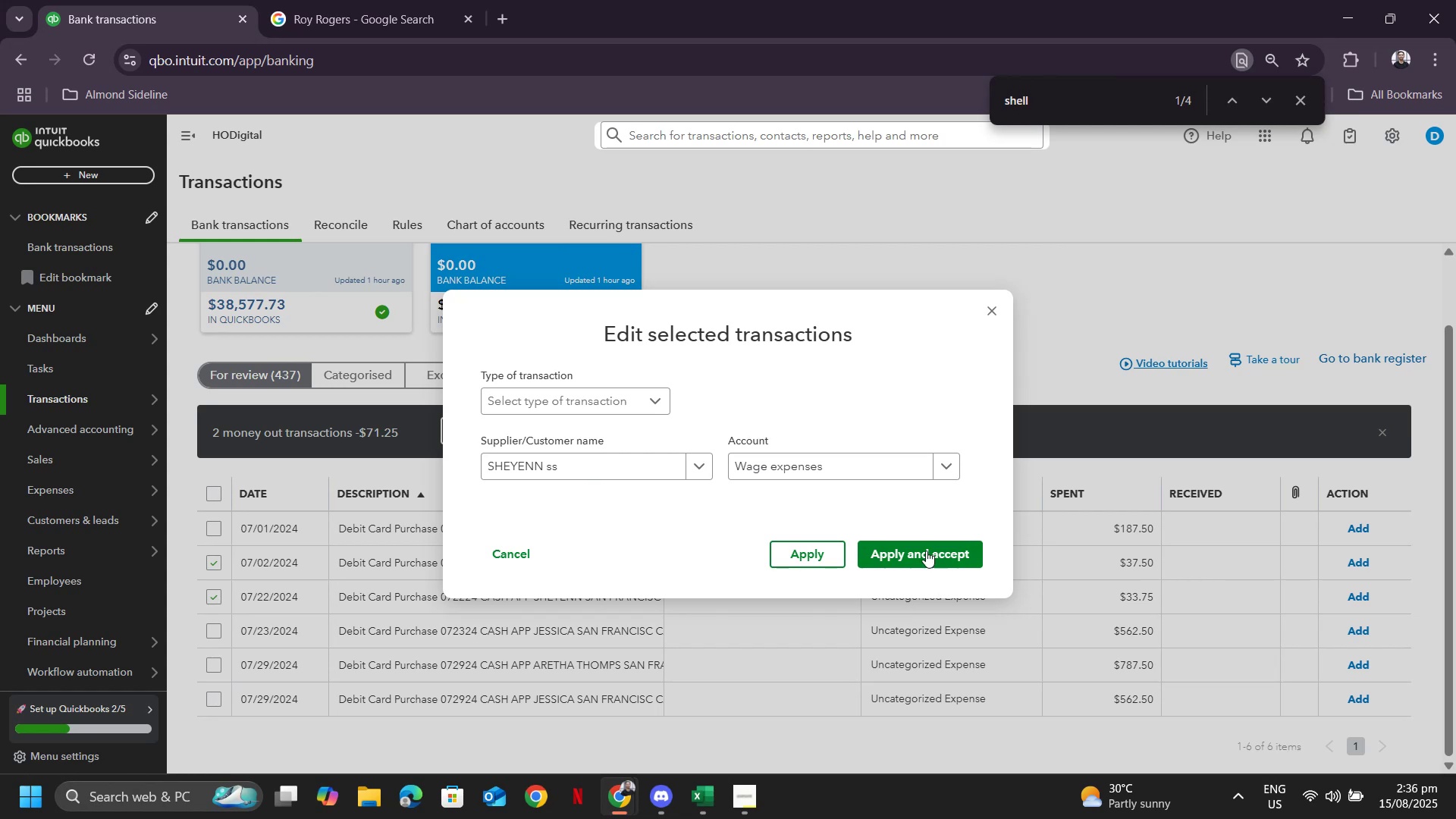 
left_click([925, 548])
 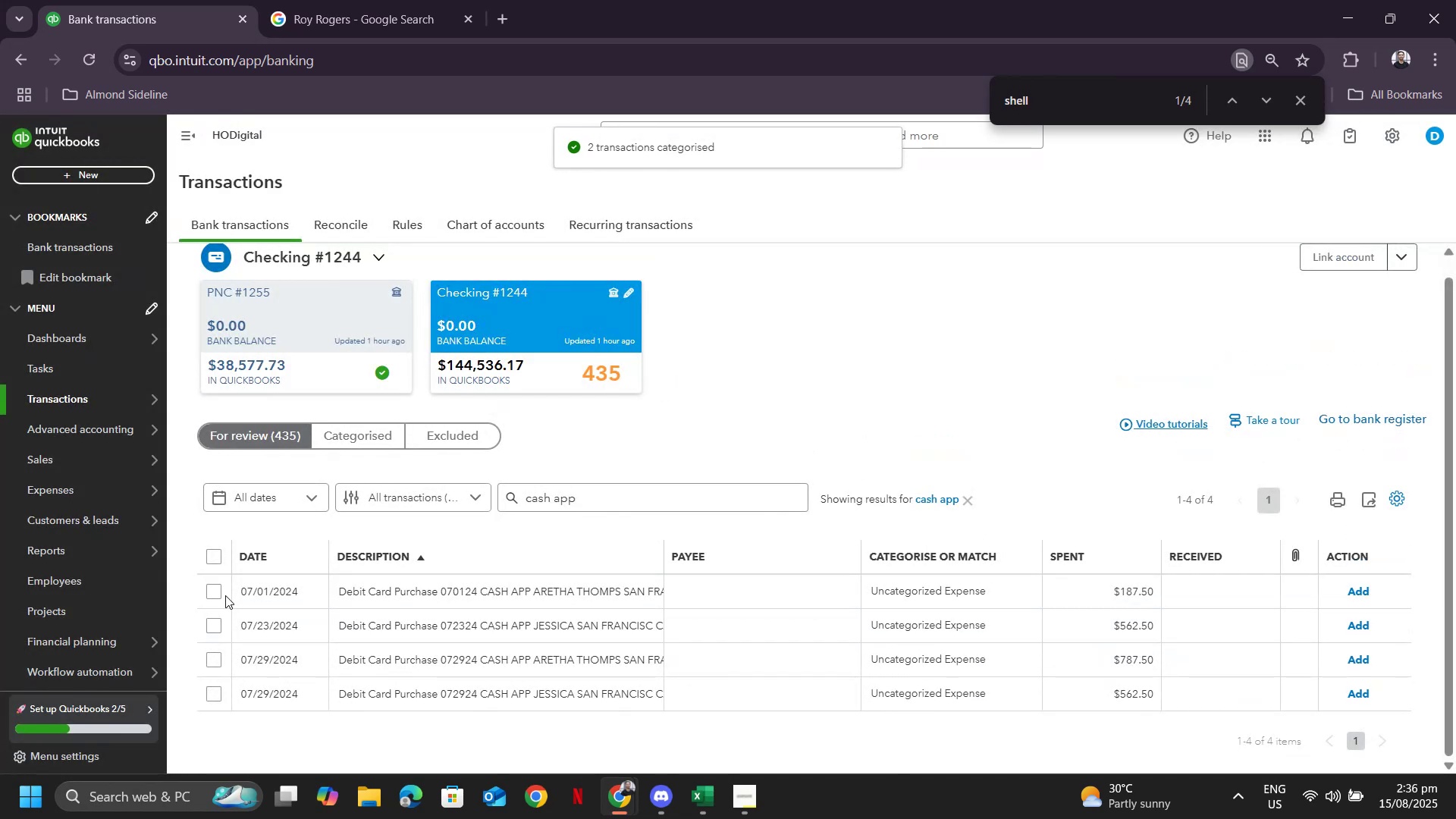 
left_click([439, 595])
 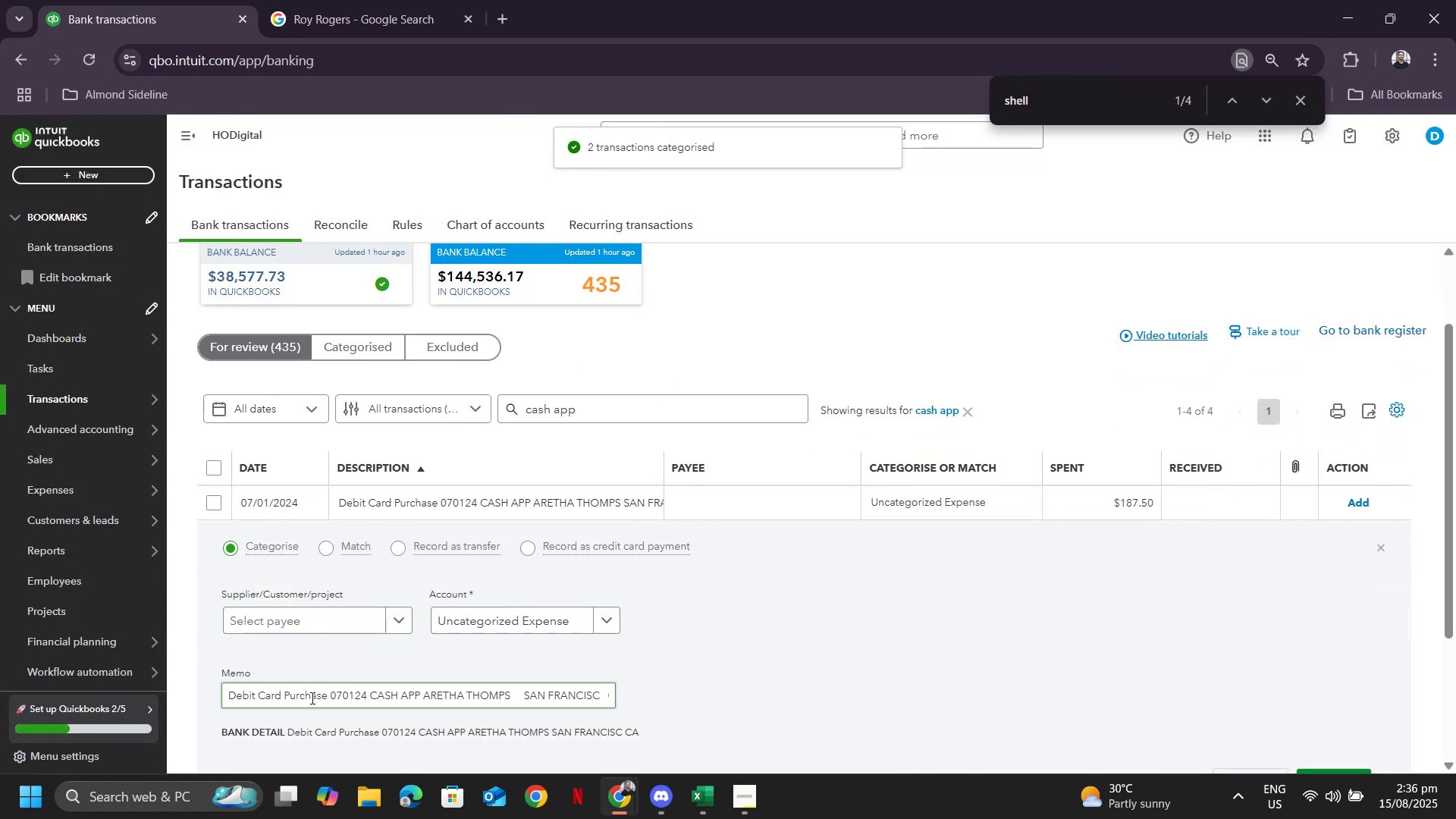 
left_click([307, 623])
 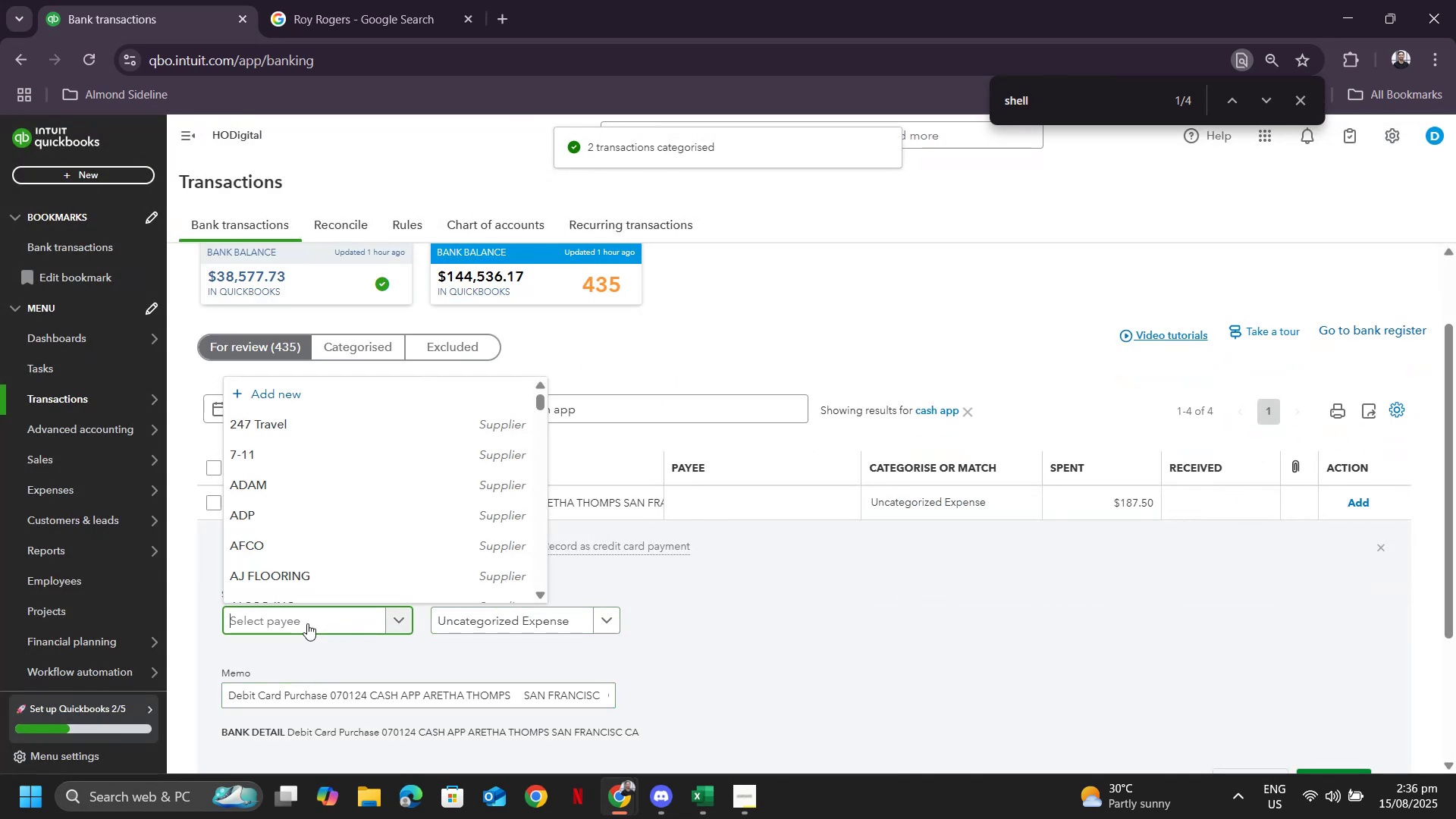 
type(aretha)
 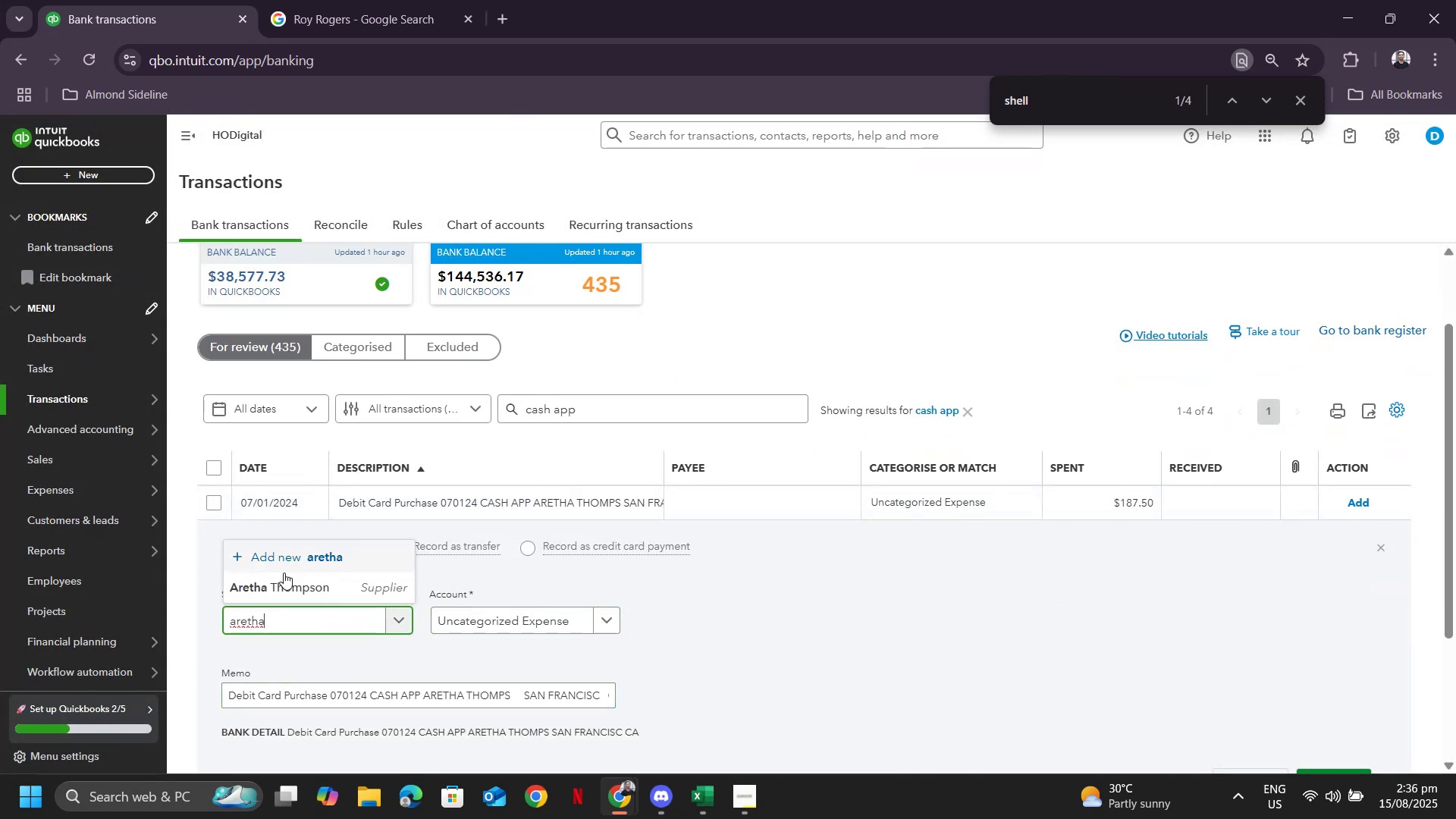 
left_click([281, 589])
 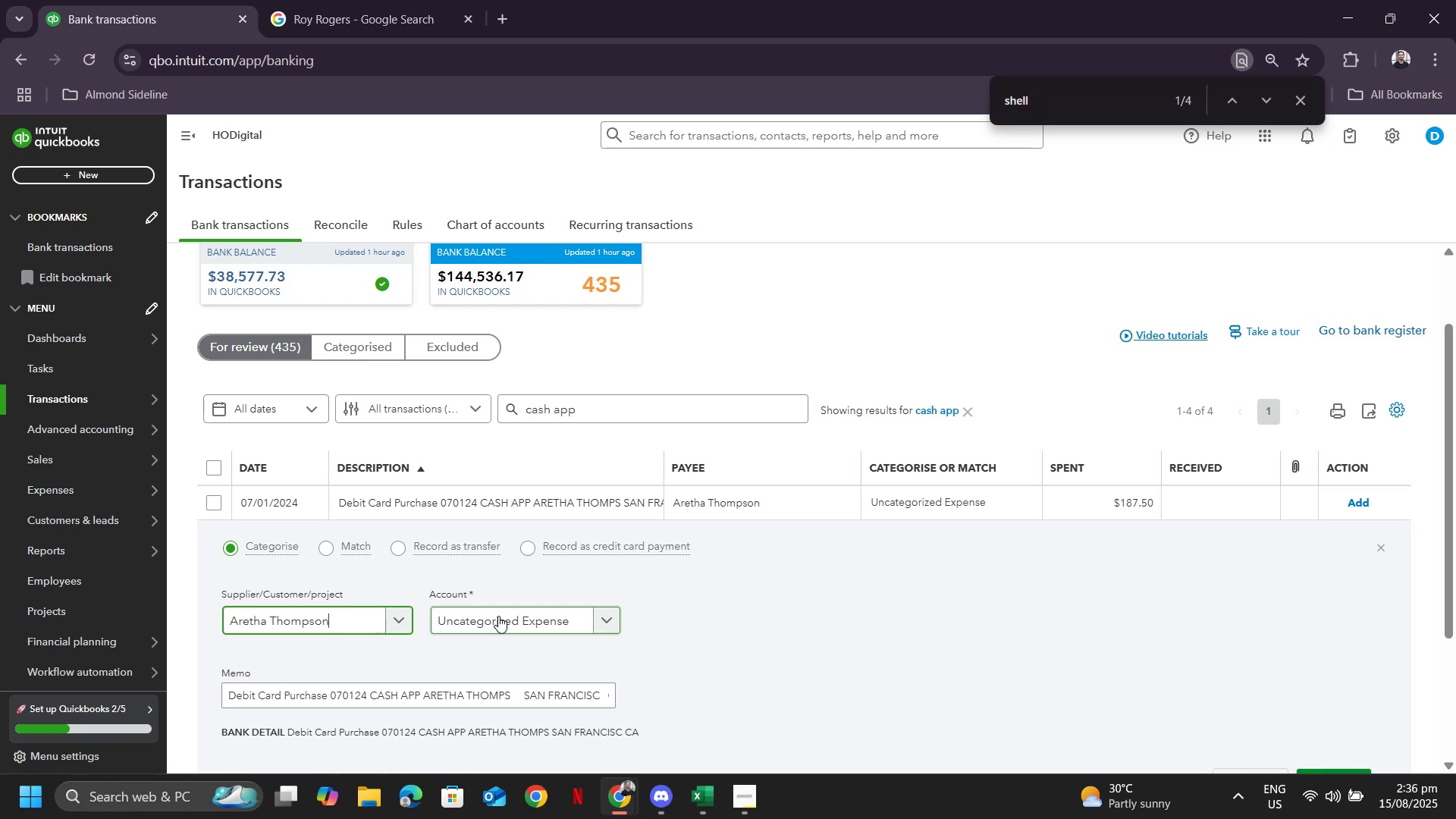 
left_click([498, 616])
 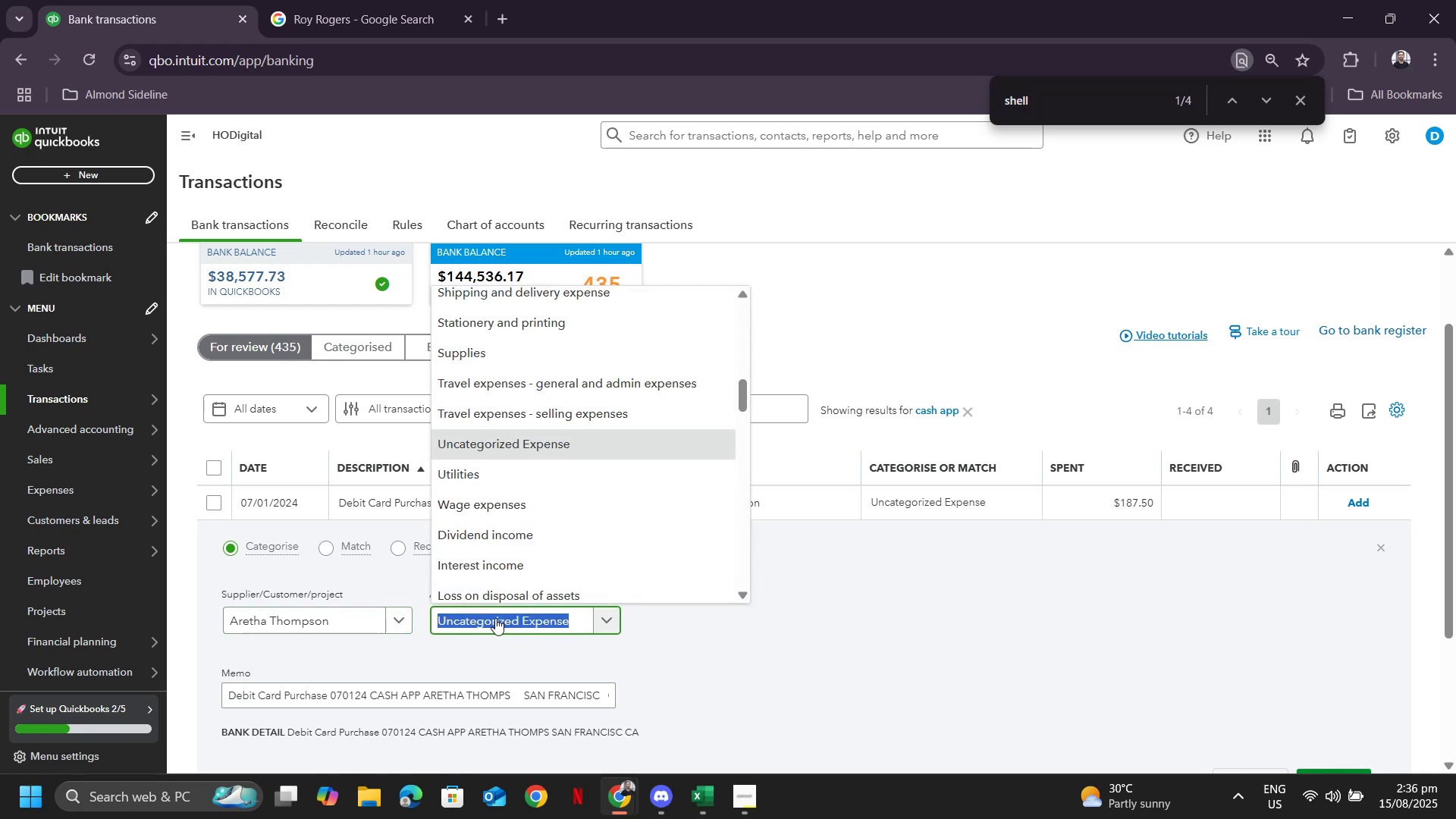 
wait(5.52)
 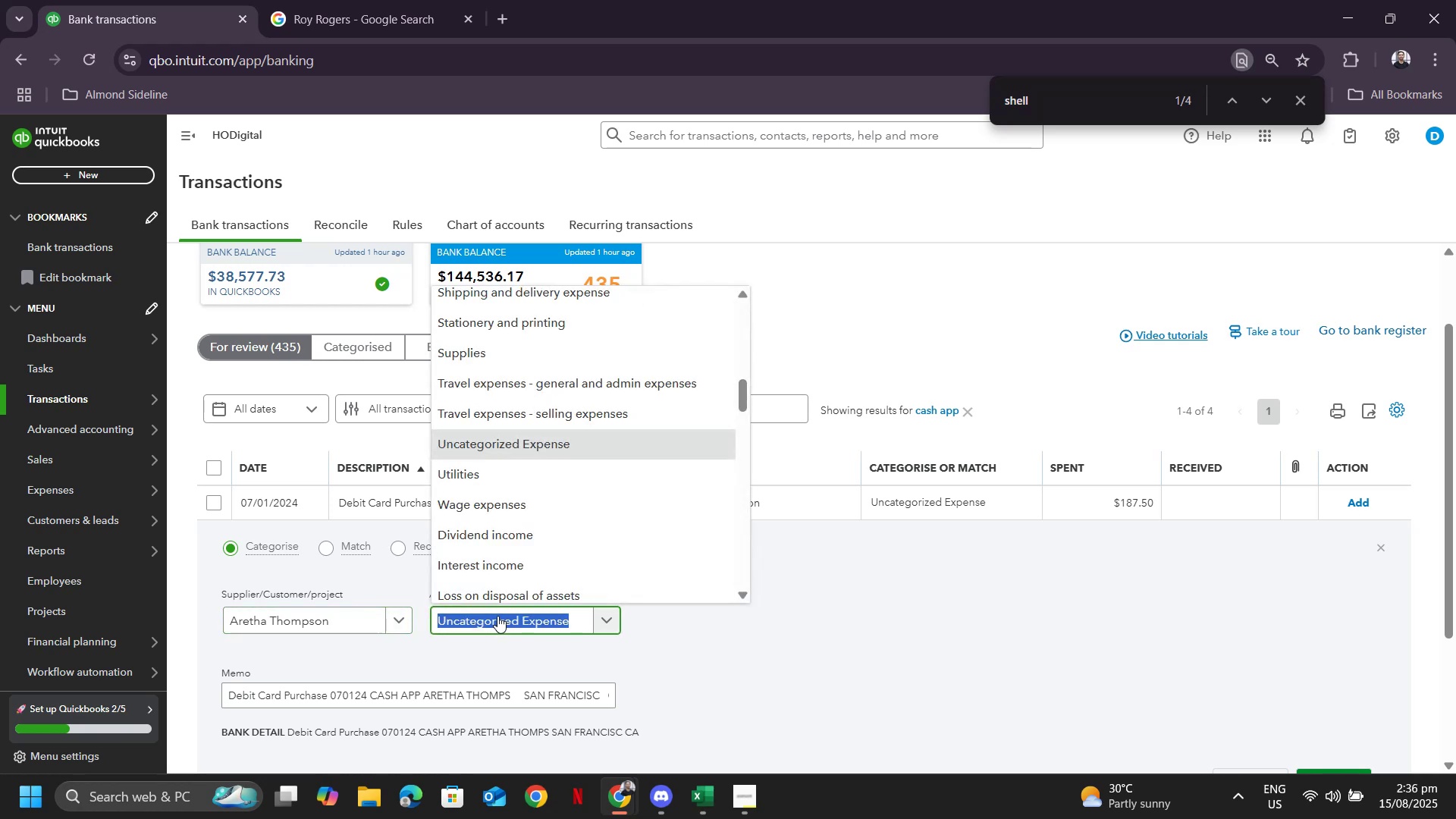 
type(wage)
 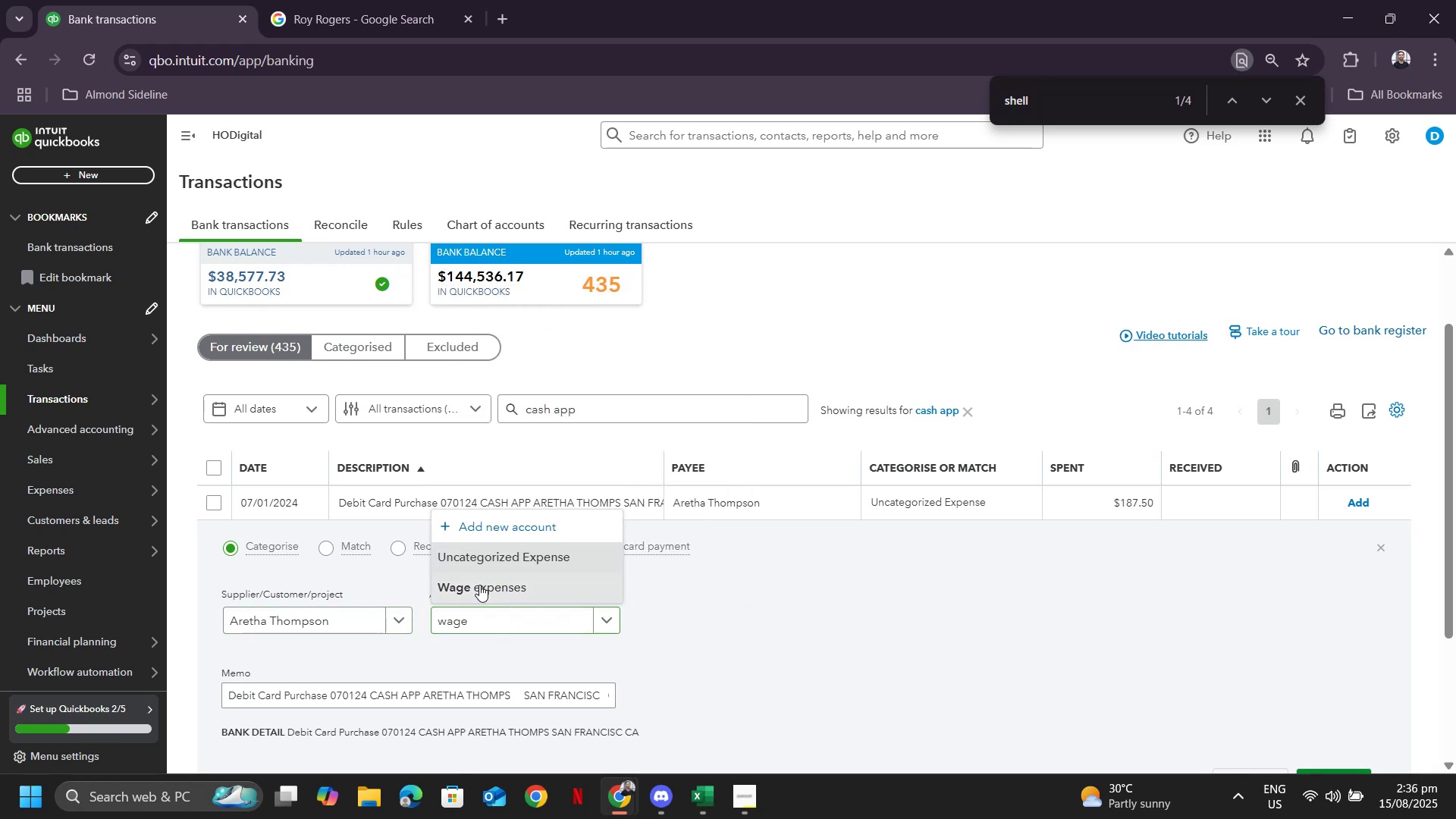 
scroll: coordinate [1106, 606], scroll_direction: down, amount: 1.0
 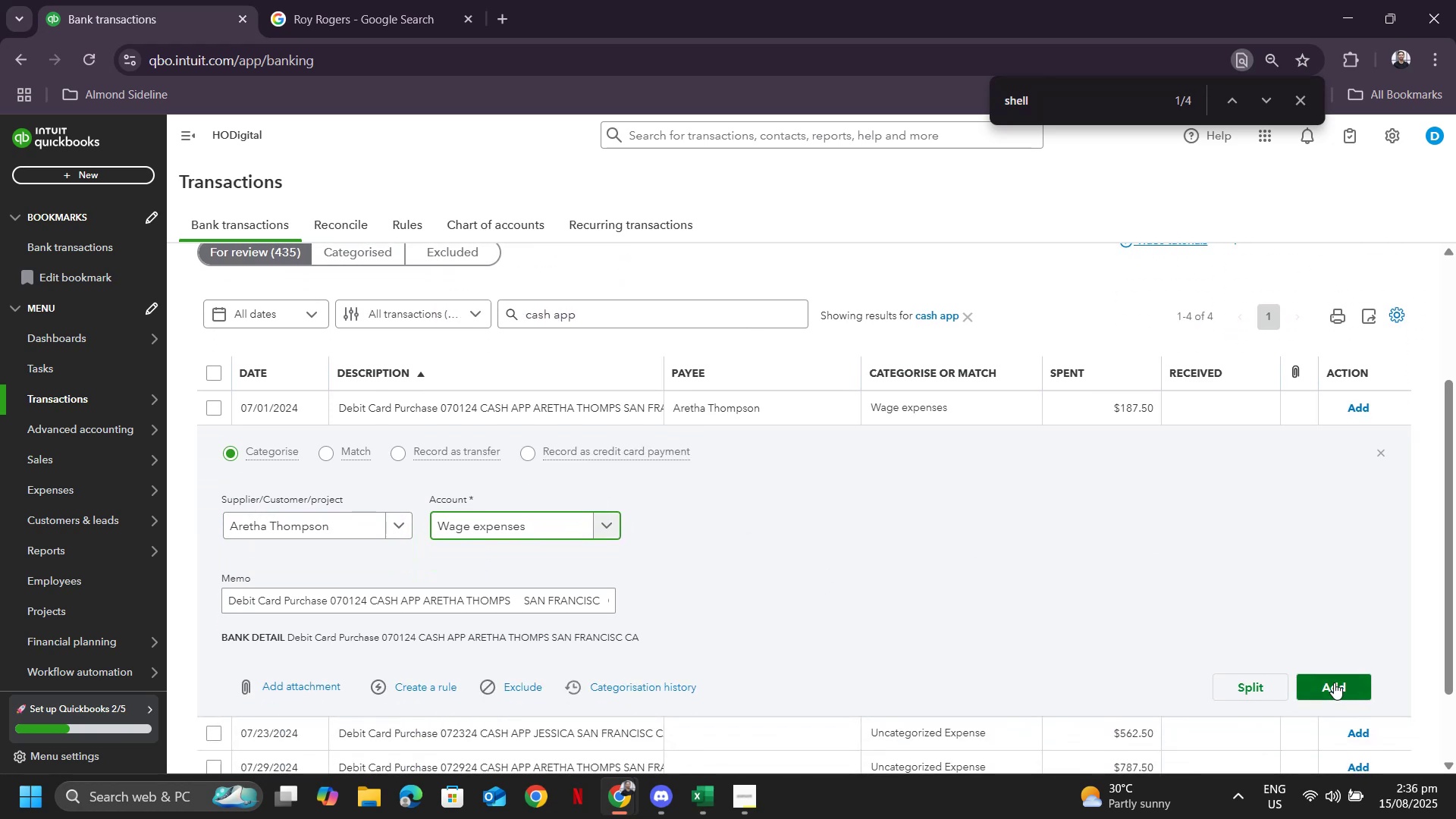 
left_click([1333, 683])
 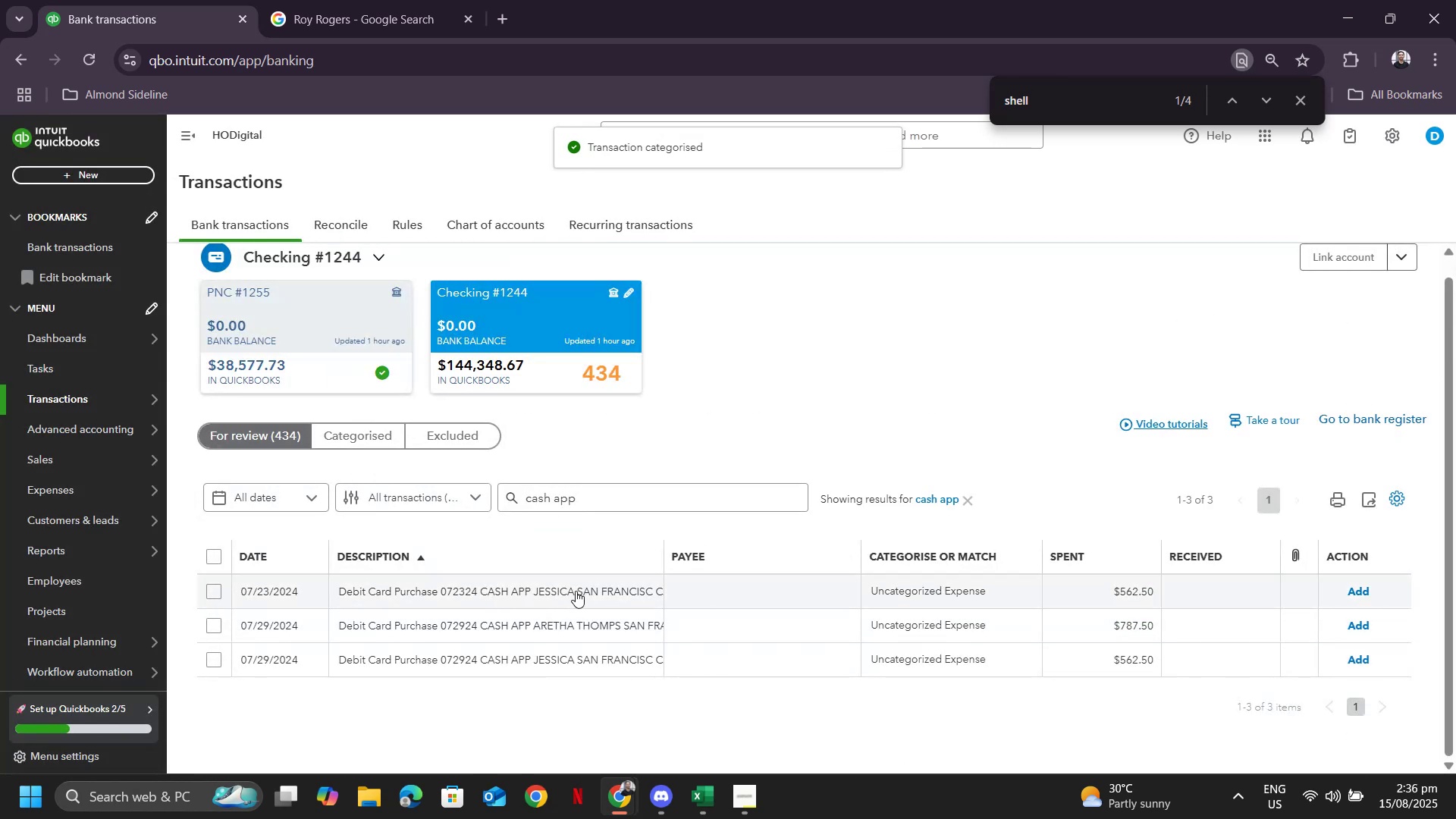 
left_click([560, 615])
 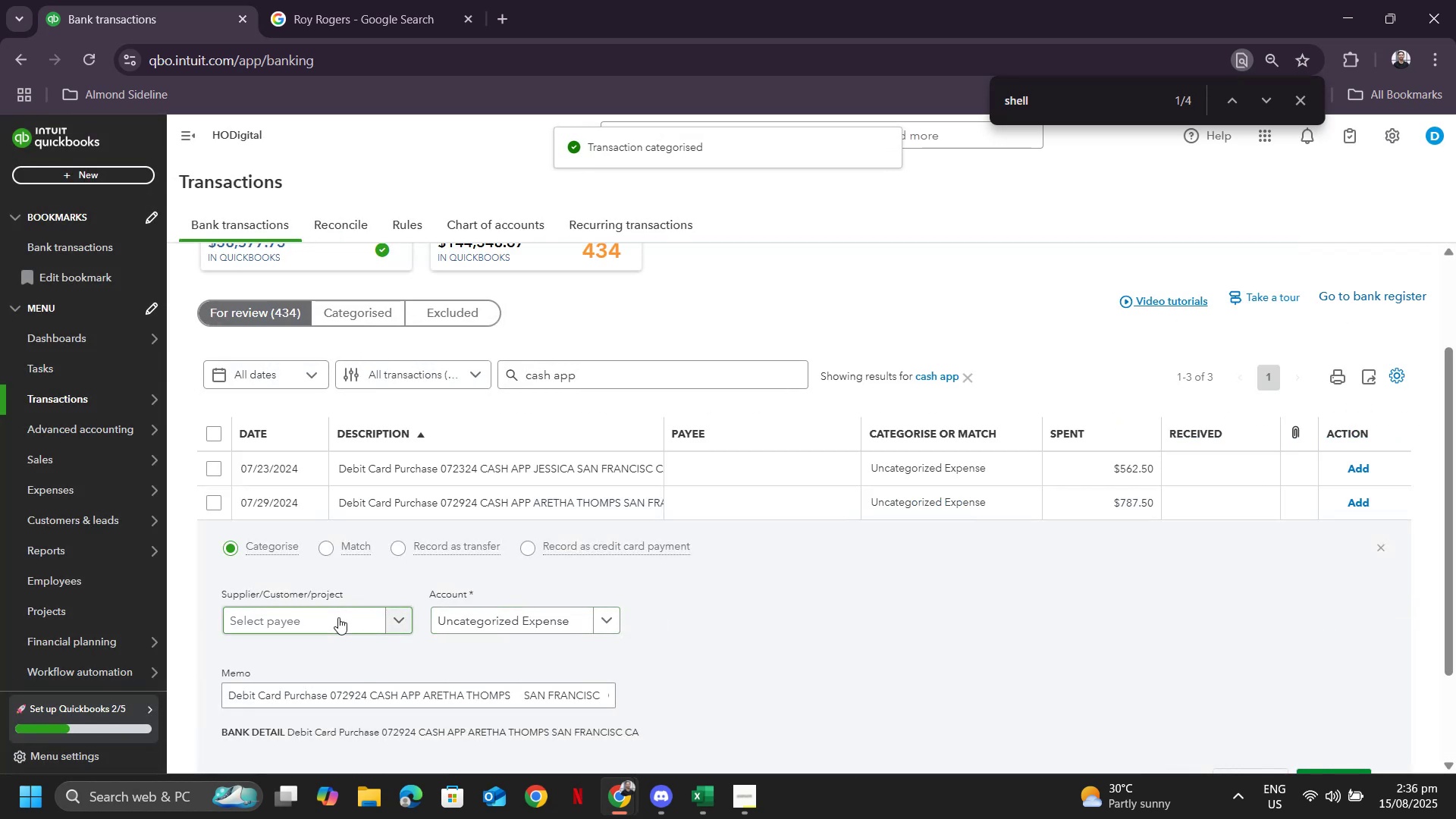 
left_click([338, 617])
 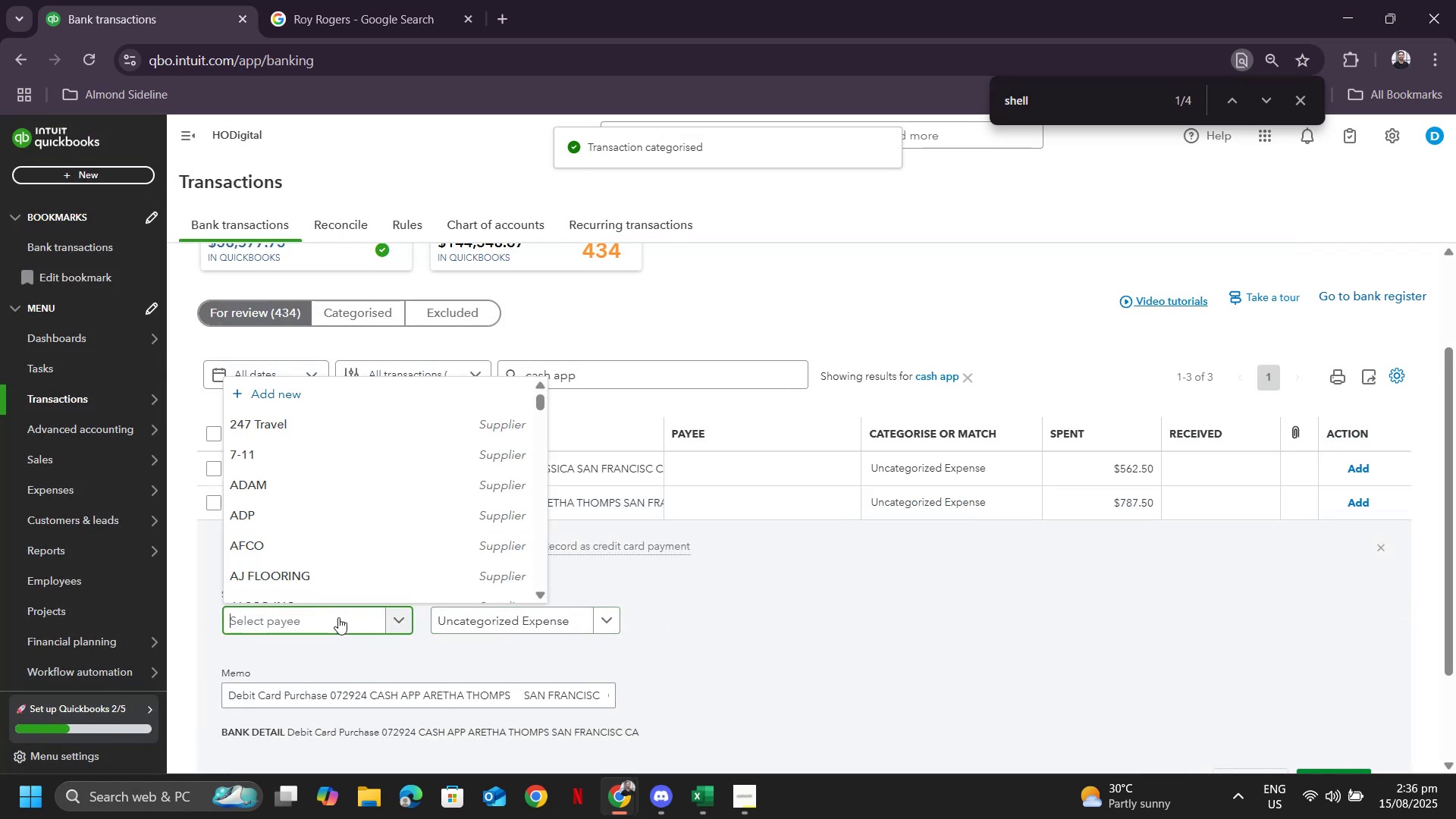 
type(aretha)
 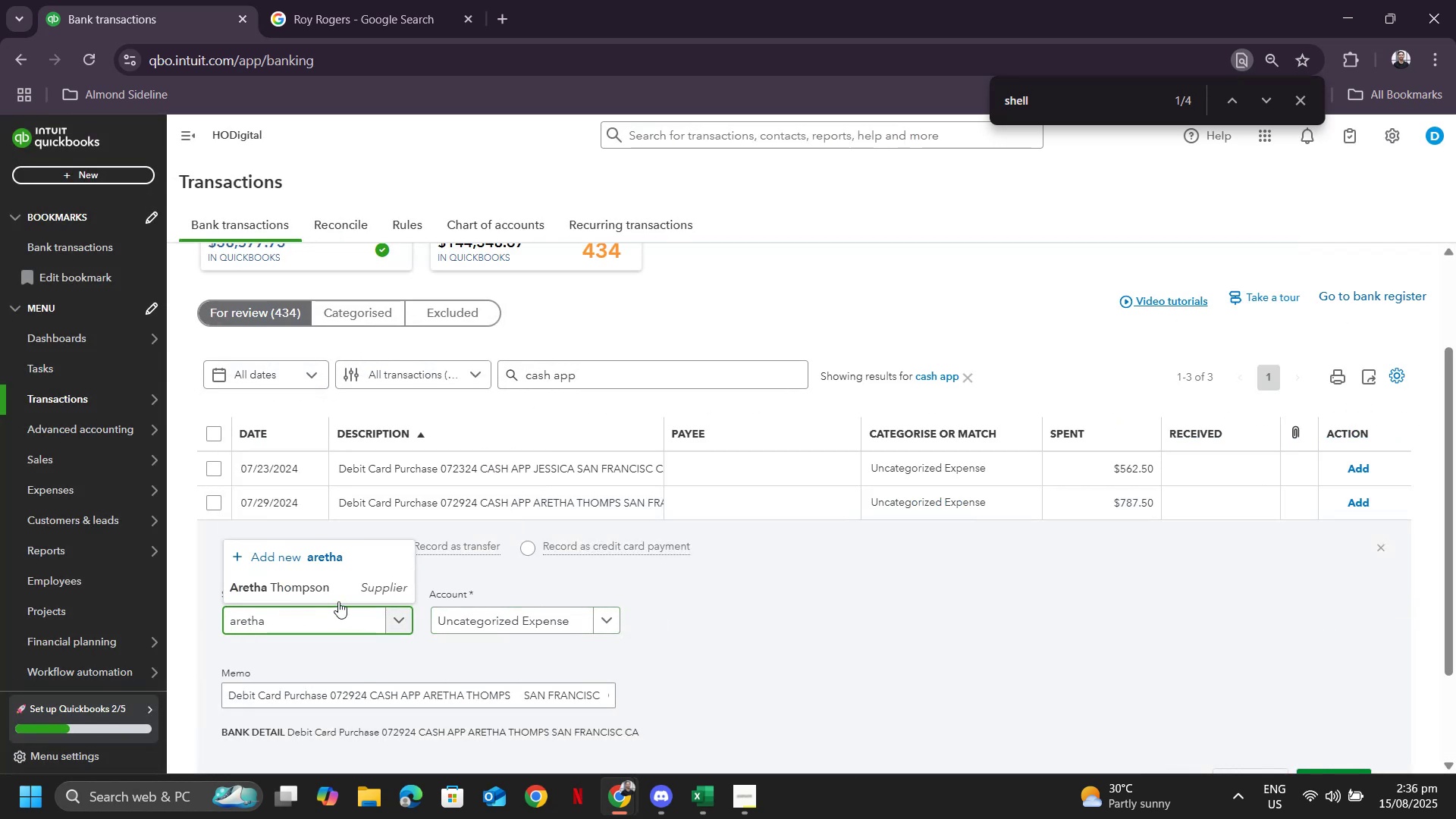 
left_click([329, 585])
 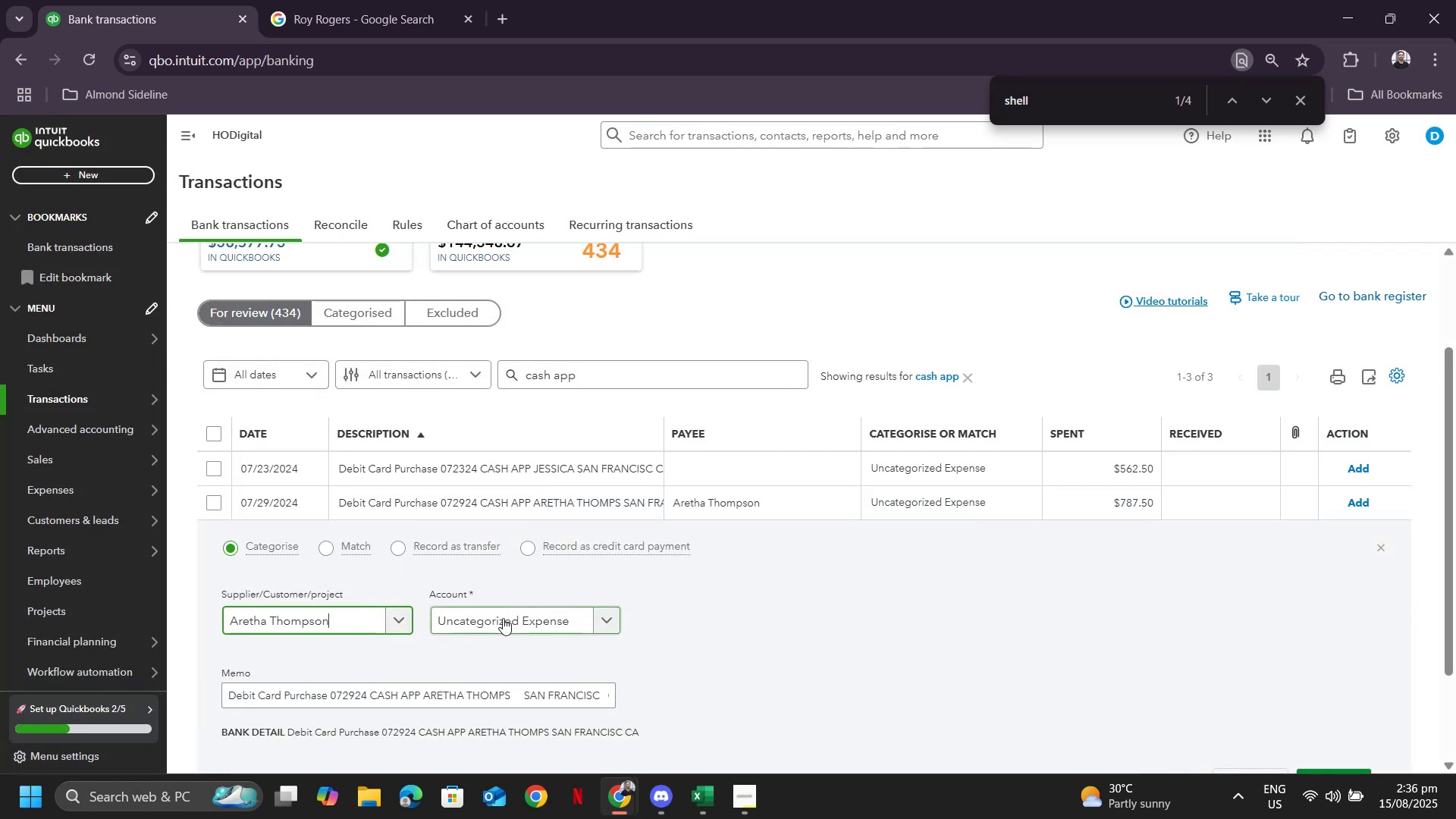 
left_click([503, 617])
 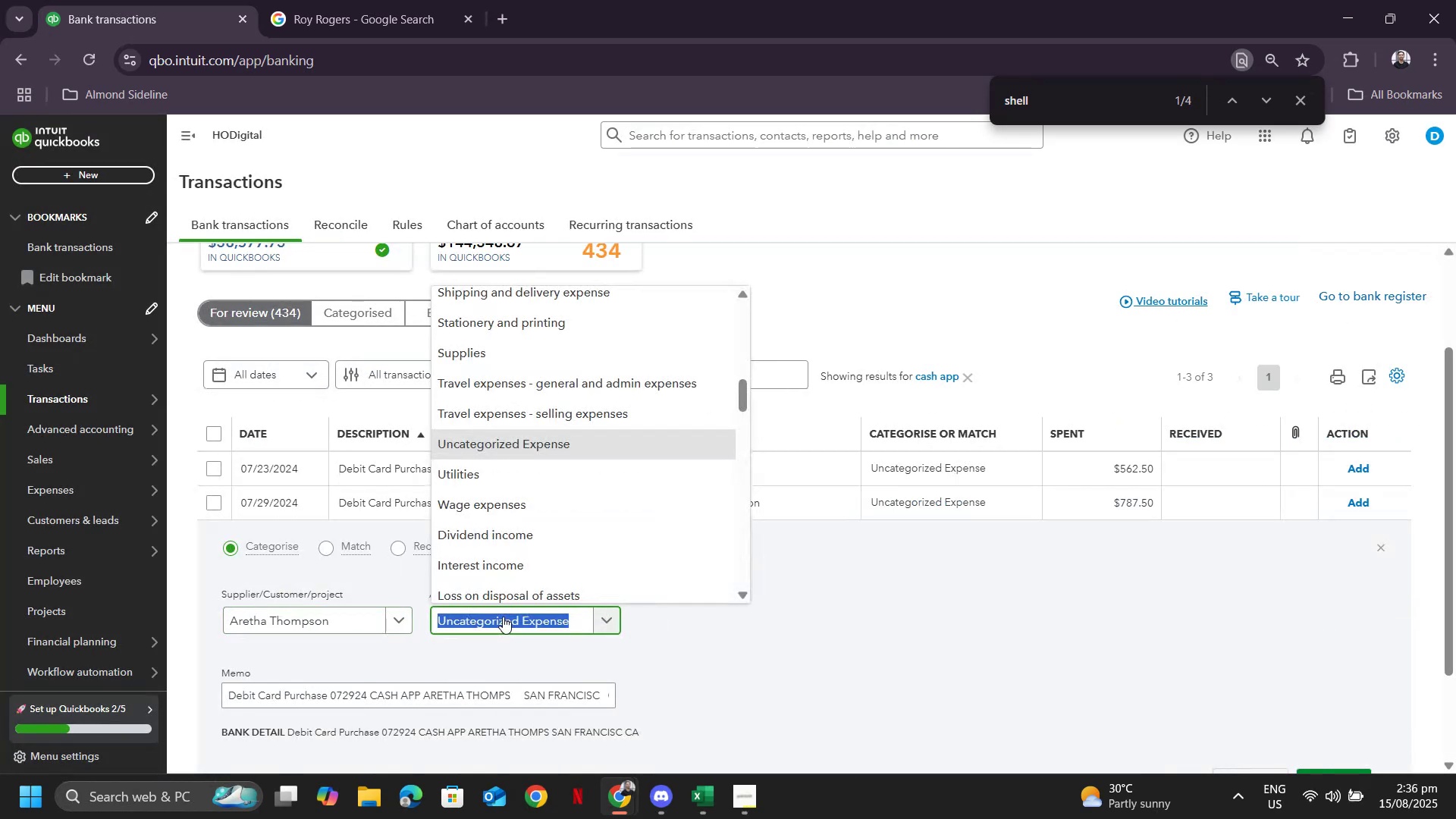 
type(wag)
 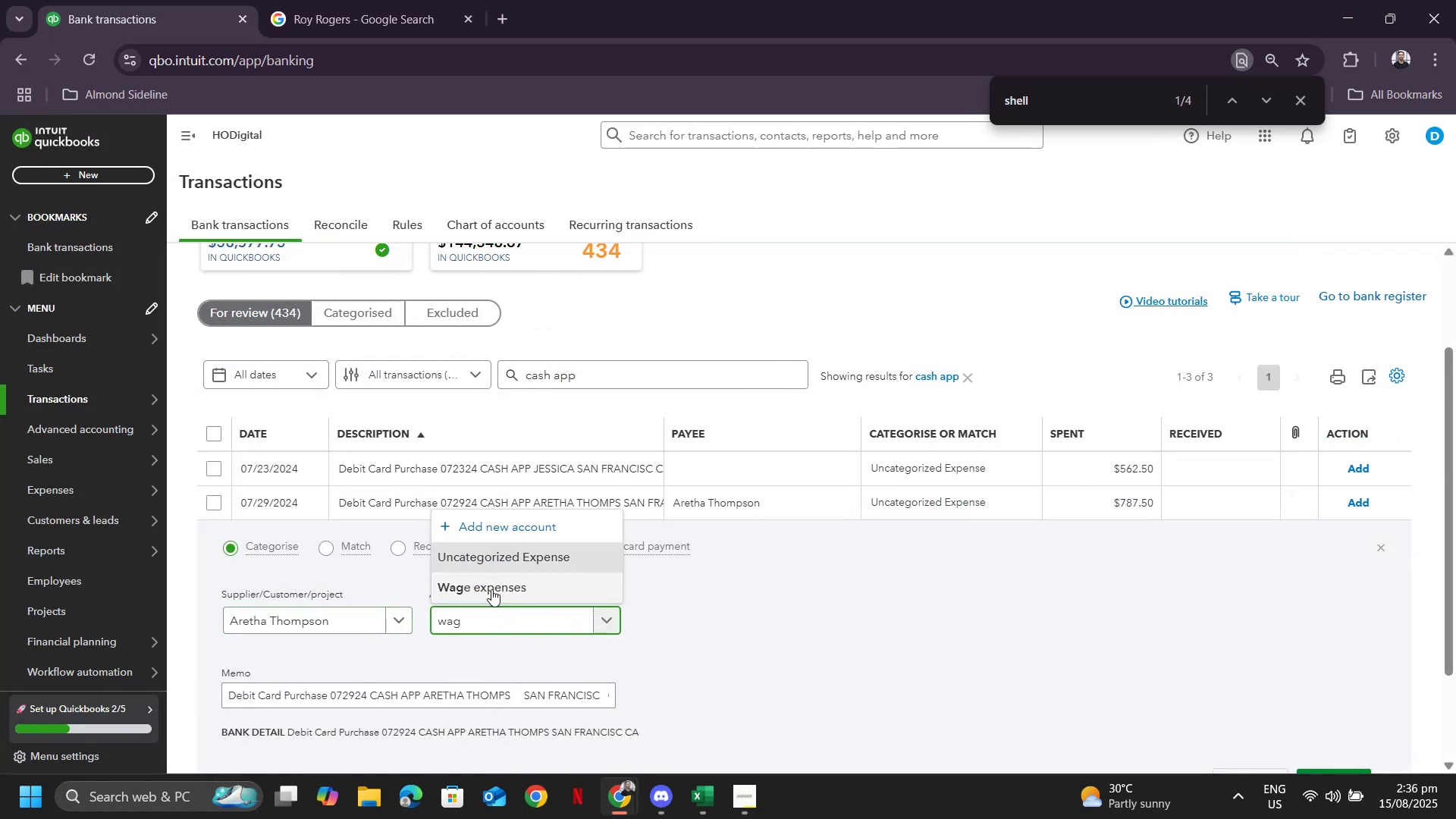 
left_click([491, 589])
 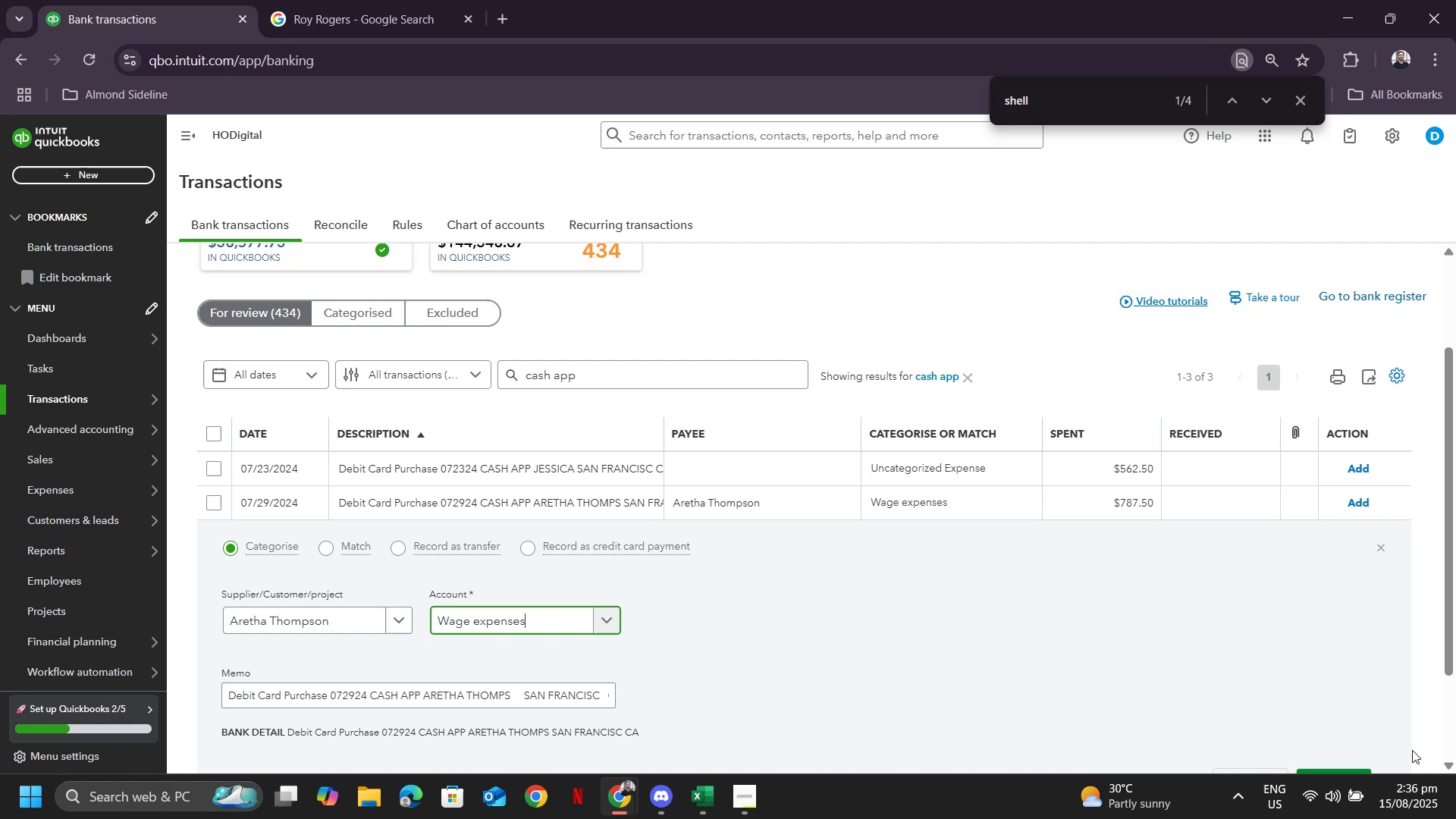 
scroll: coordinate [1333, 710], scroll_direction: down, amount: 1.0
 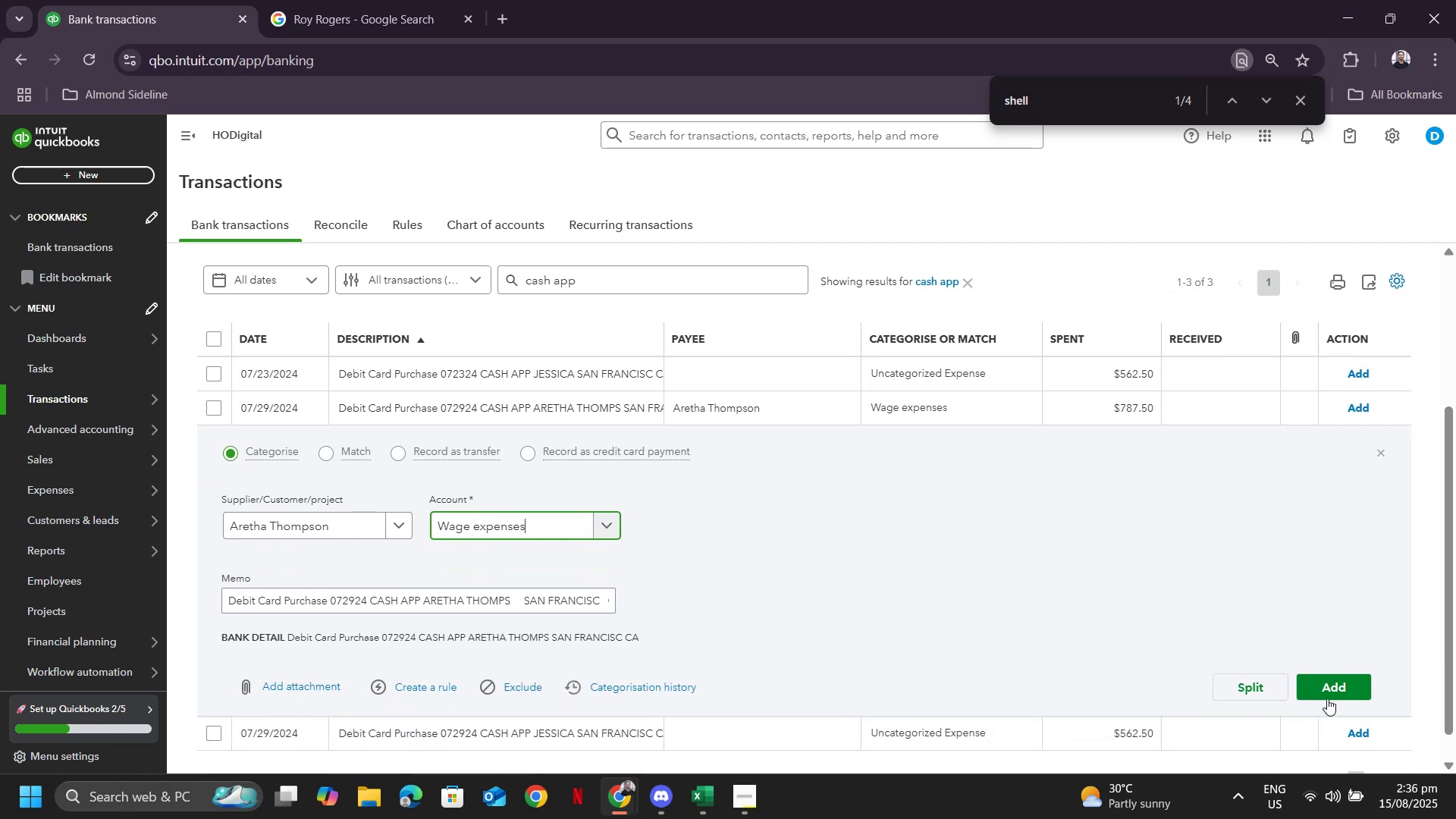 
left_click([1327, 698])
 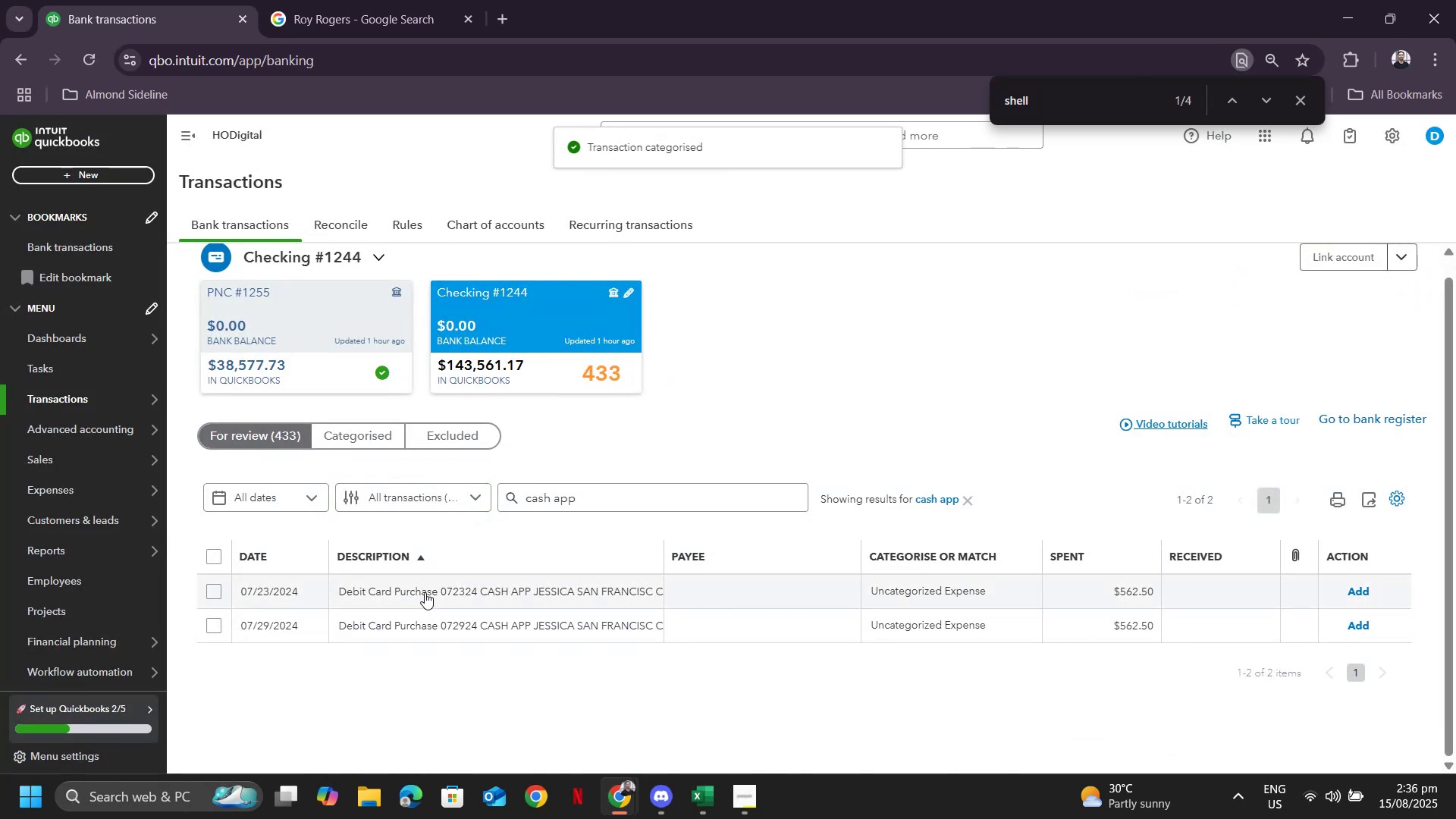 
left_click([425, 592])
 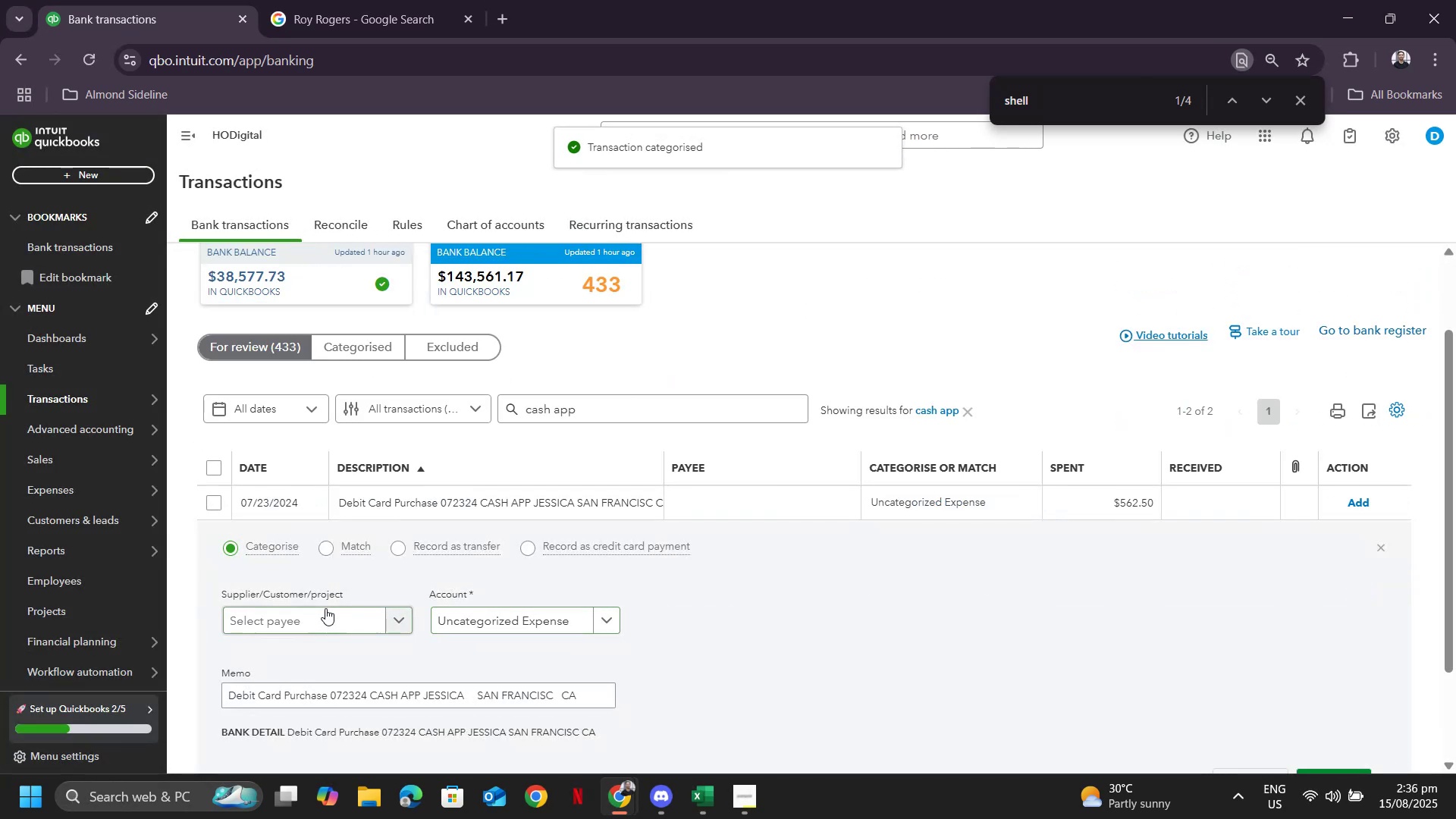 
left_click([315, 613])
 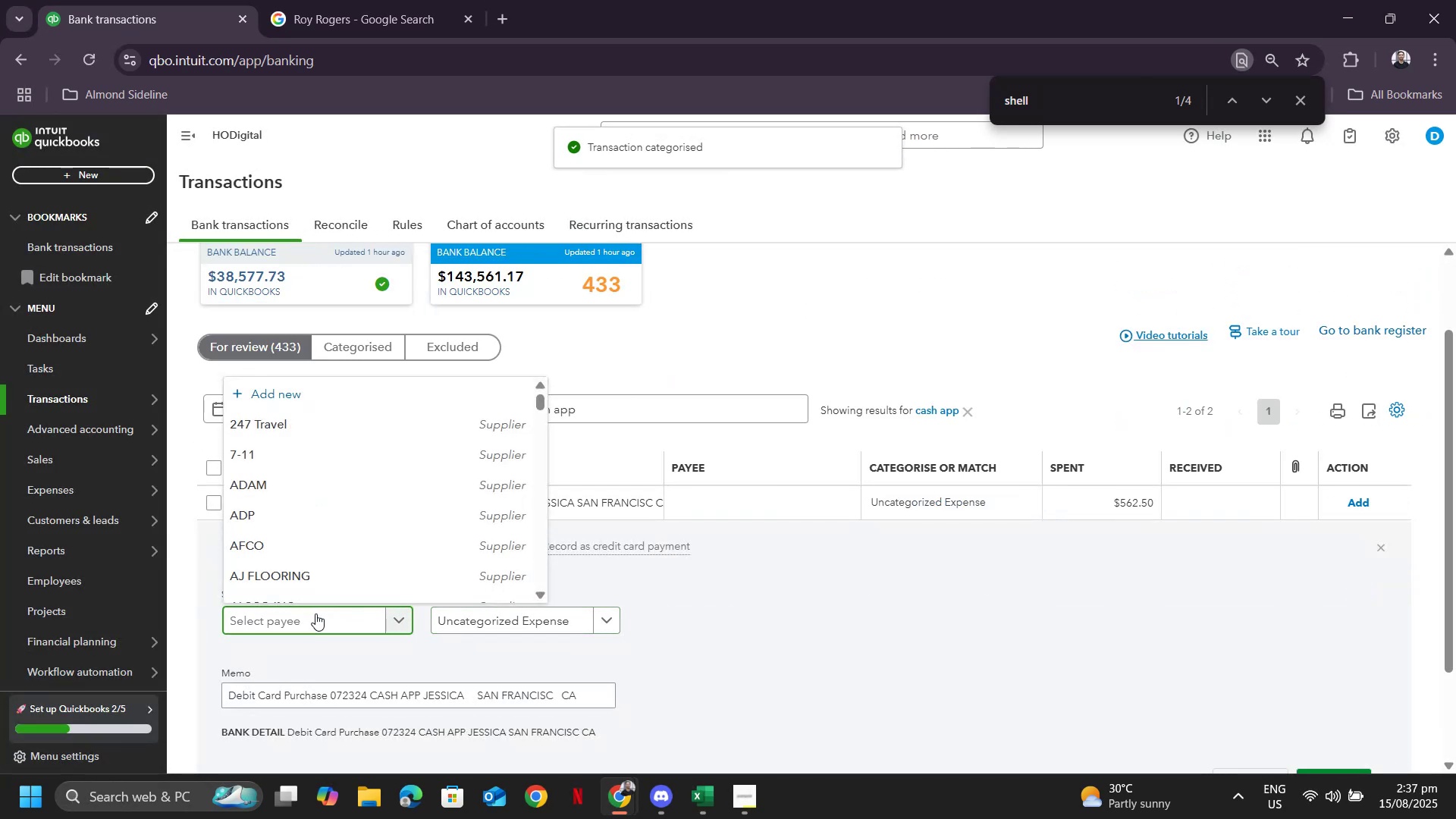 
type(jessica)
 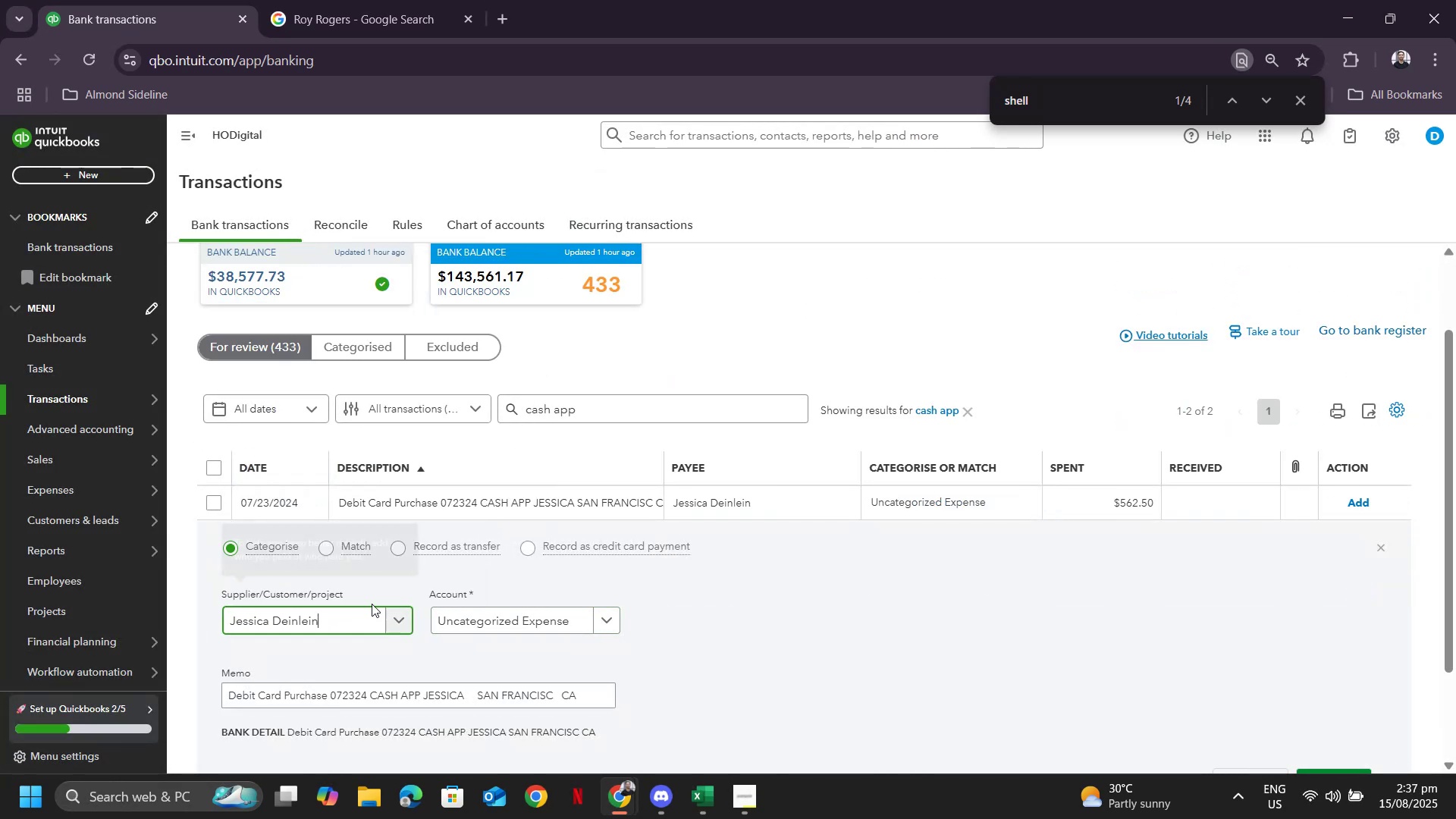 
left_click([527, 615])
 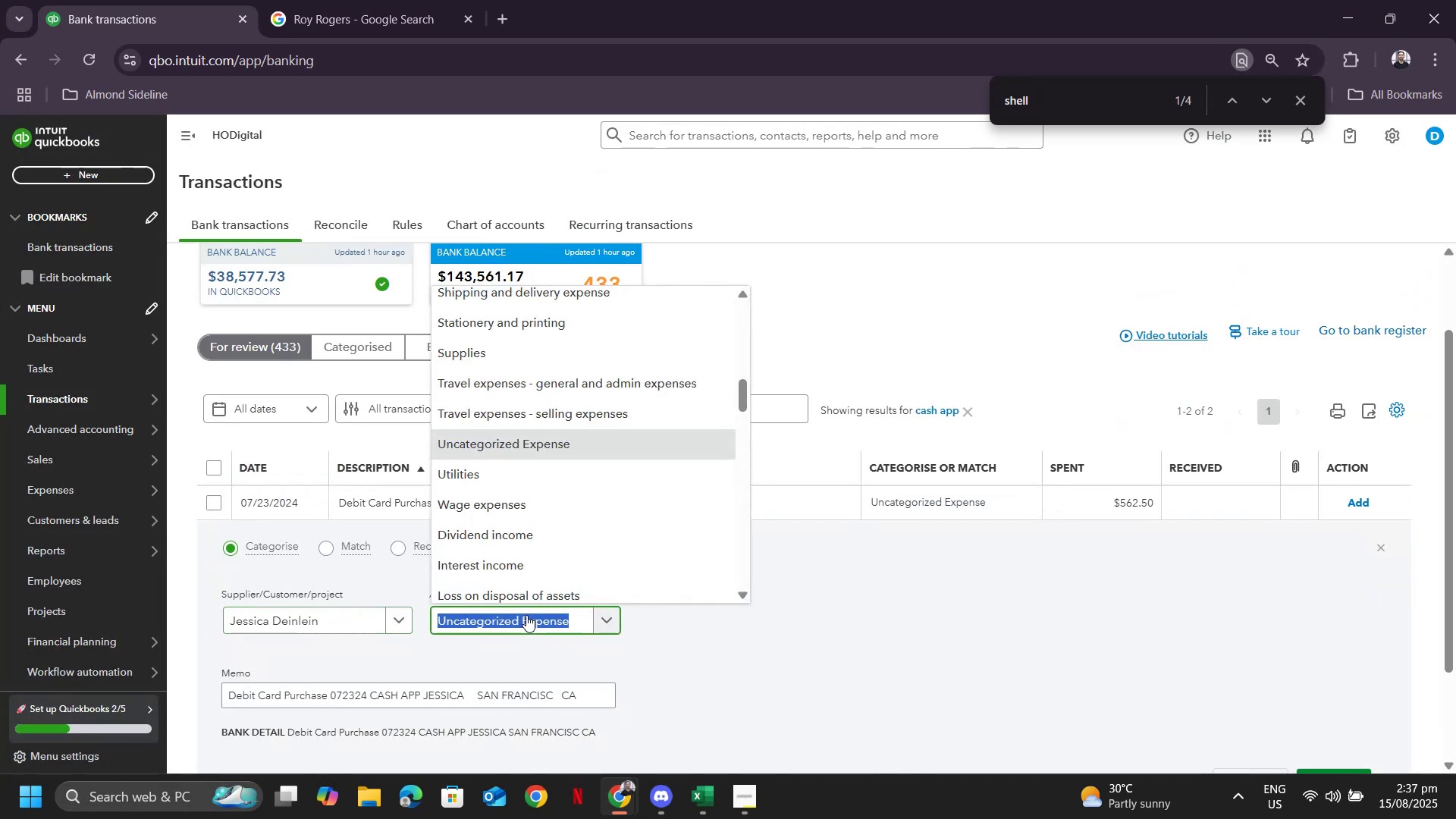 
type(wagw)
 